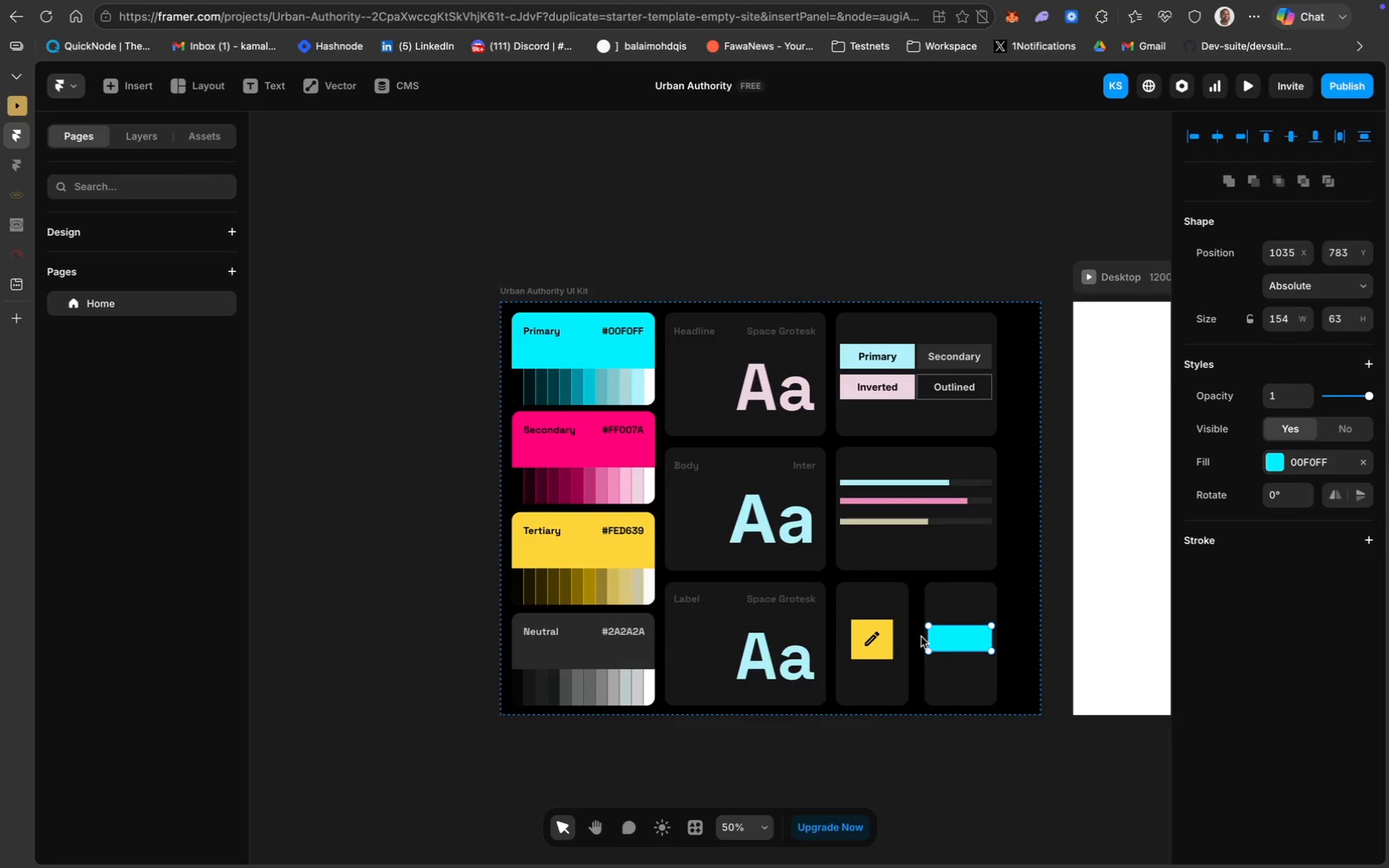 
left_click_drag(start_coordinate=[960, 640], to_coordinate=[960, 598])
 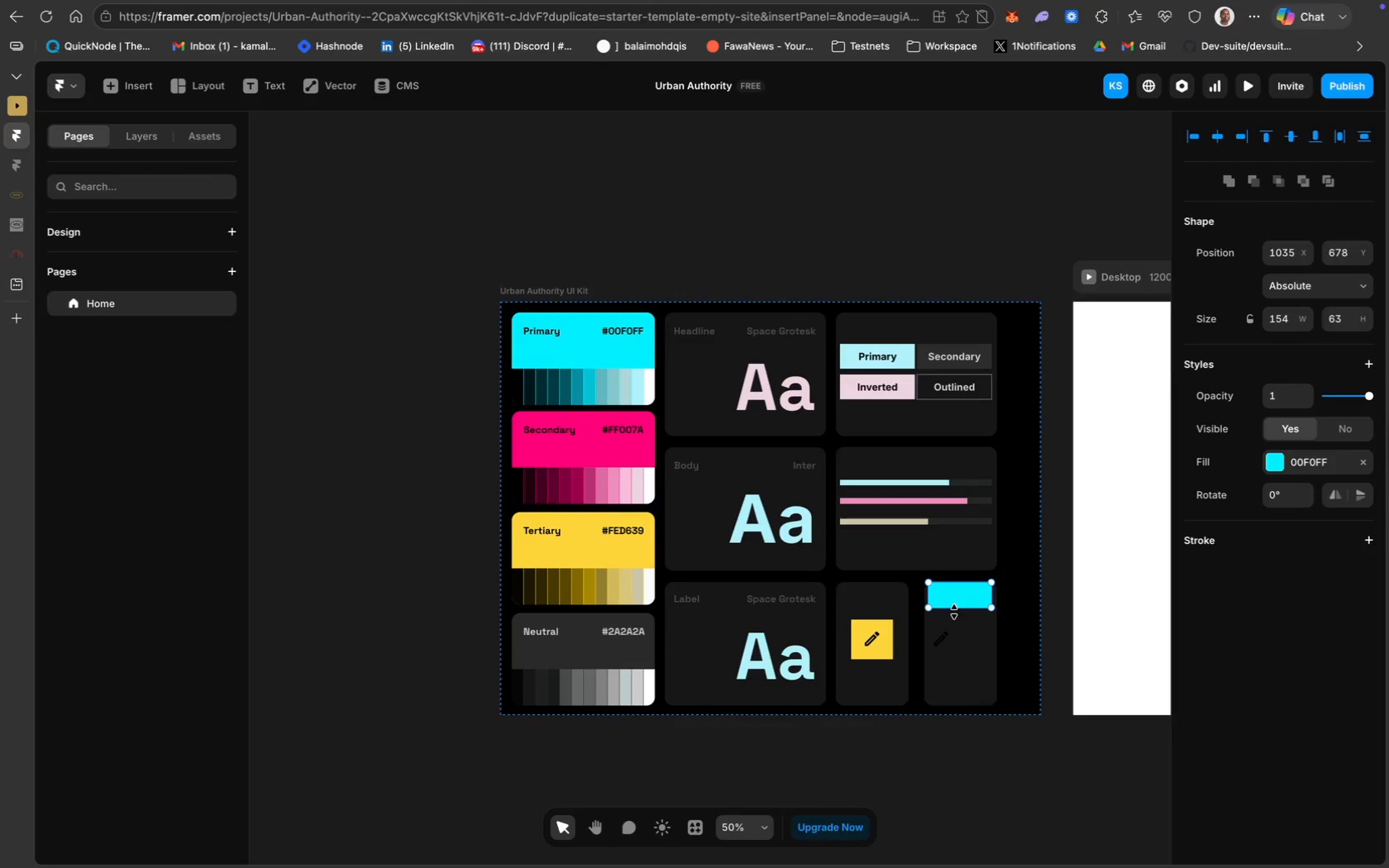 
mouse_move([937, 604])
 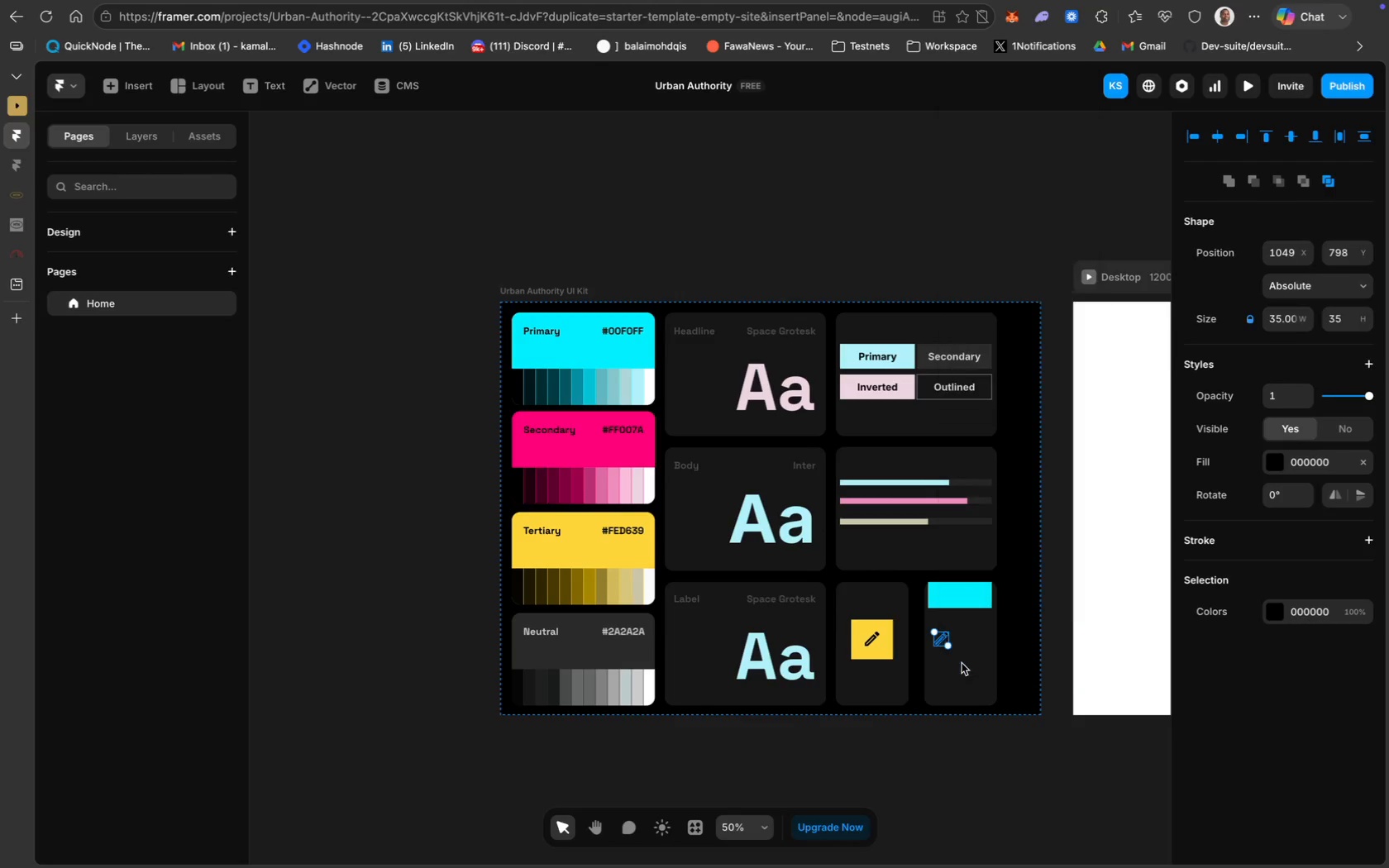 
wait(6.0)
 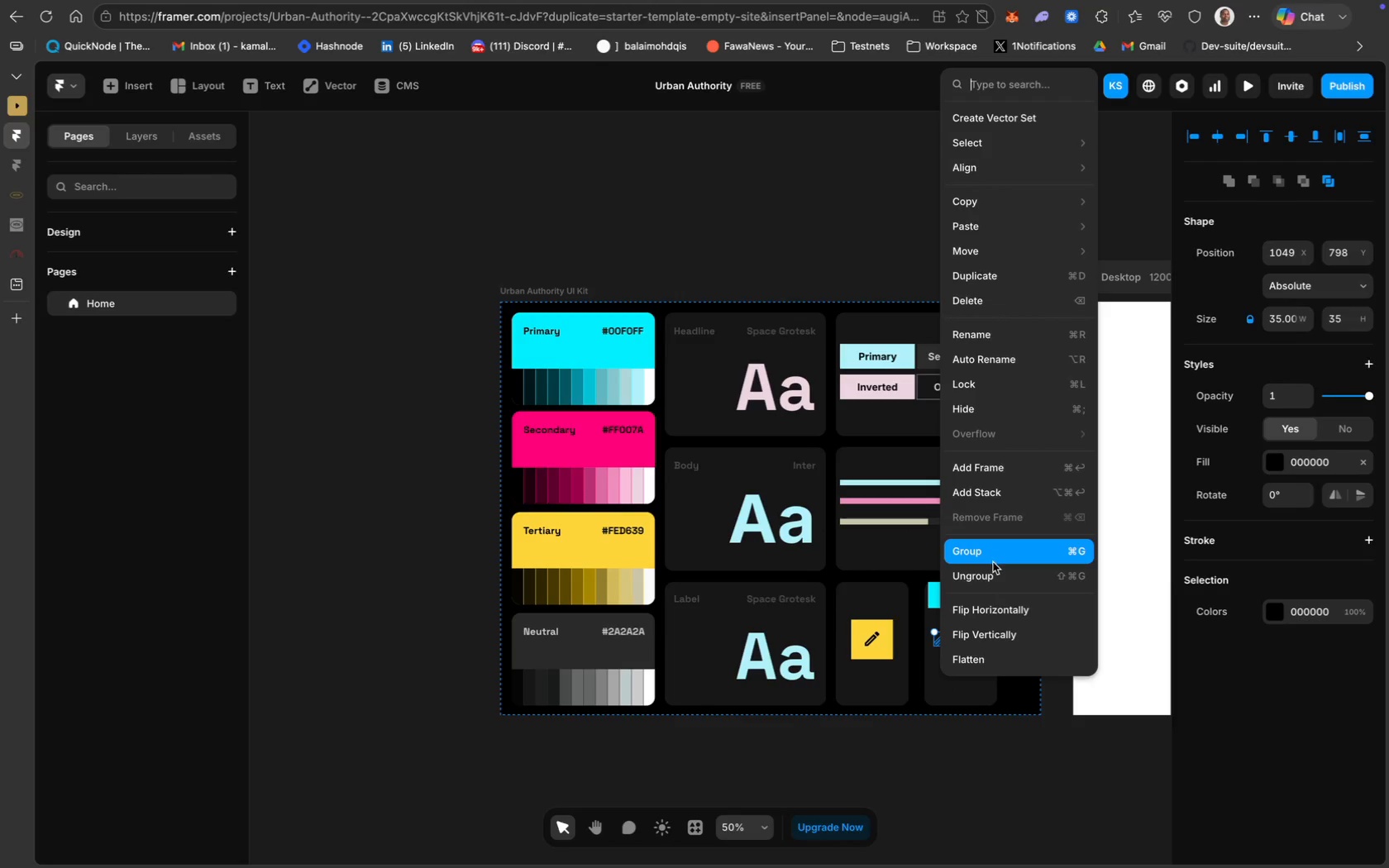 
key(Meta+Z)
 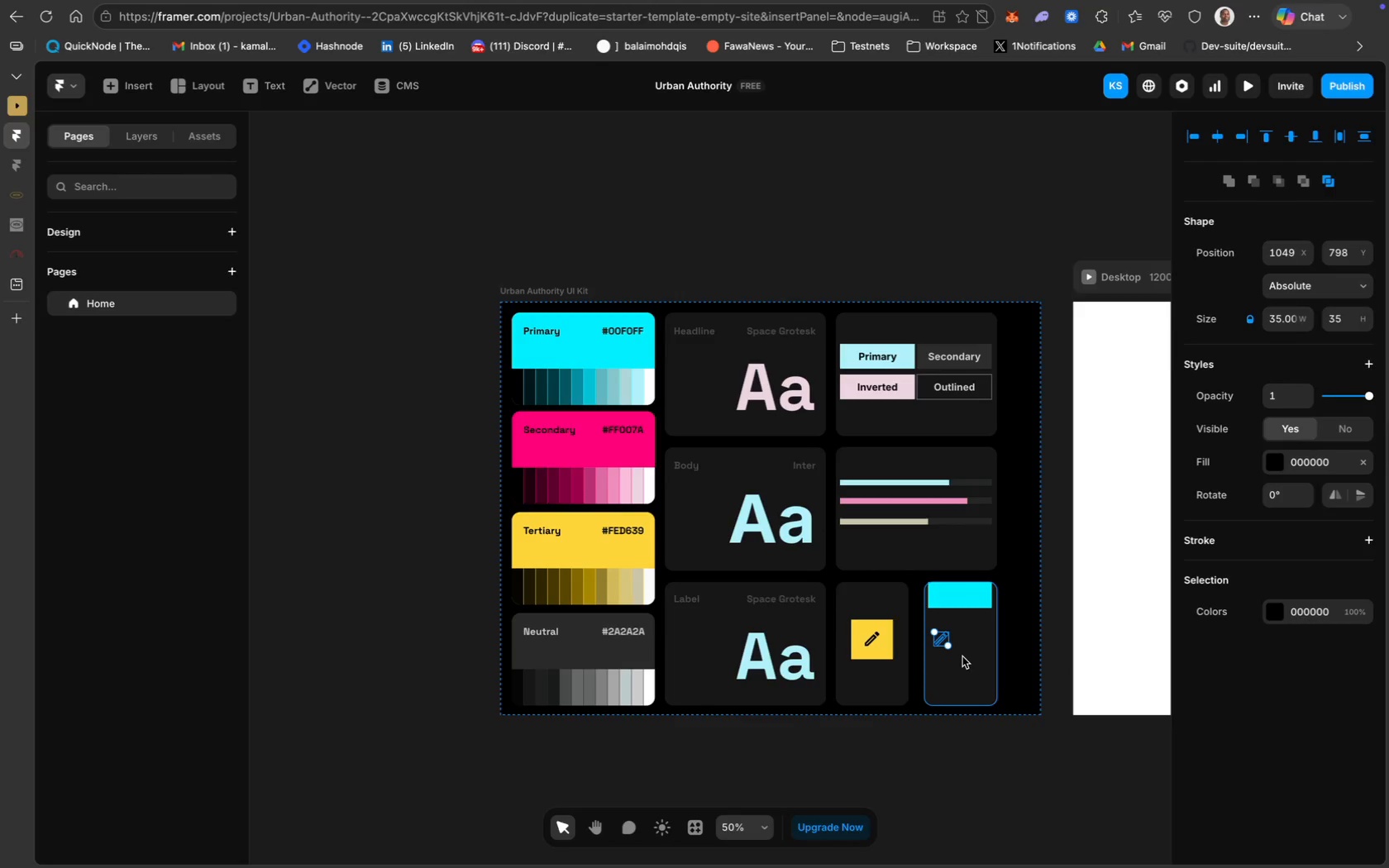 
key(Meta+Z)
 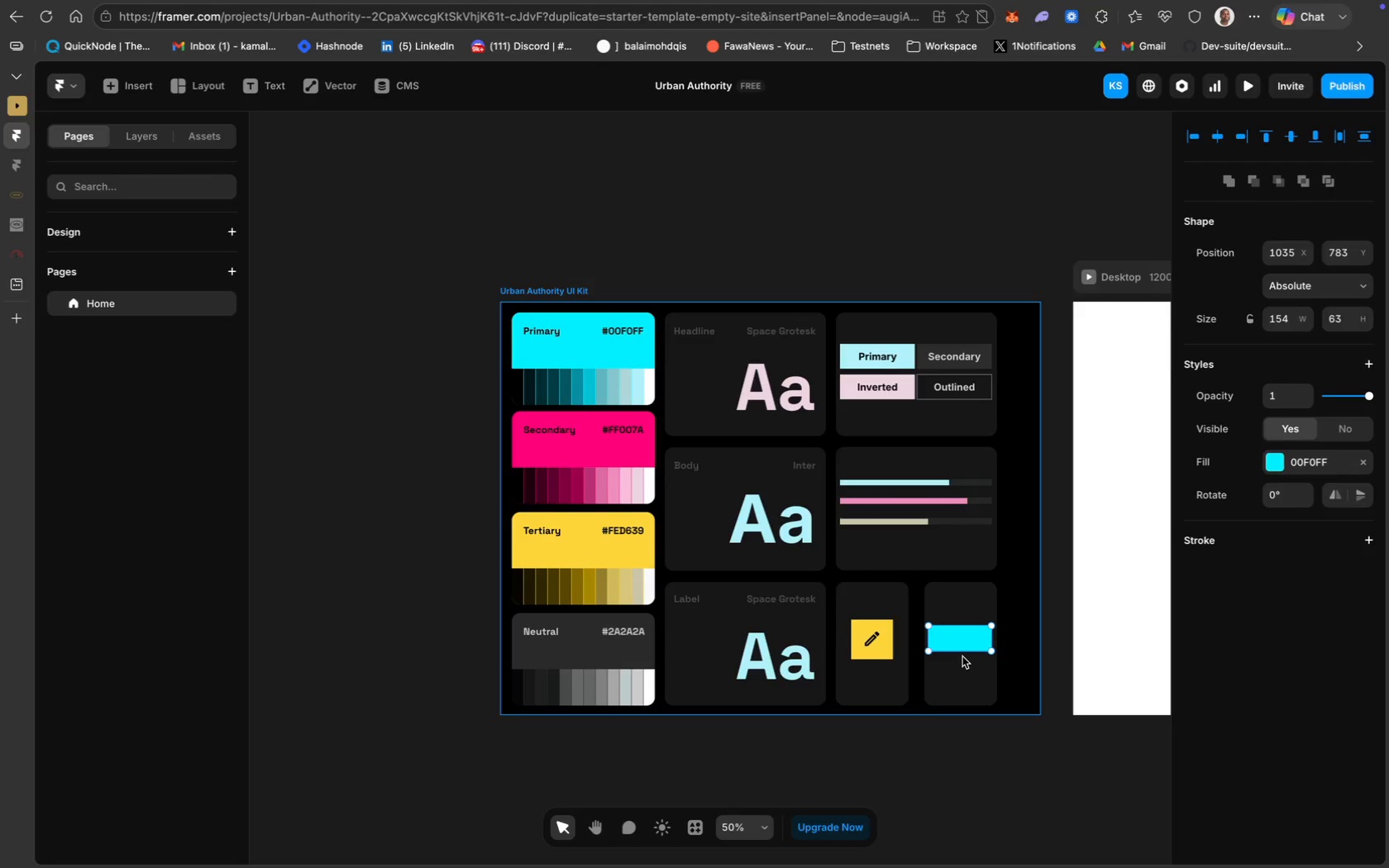 
key(Meta+Z)
 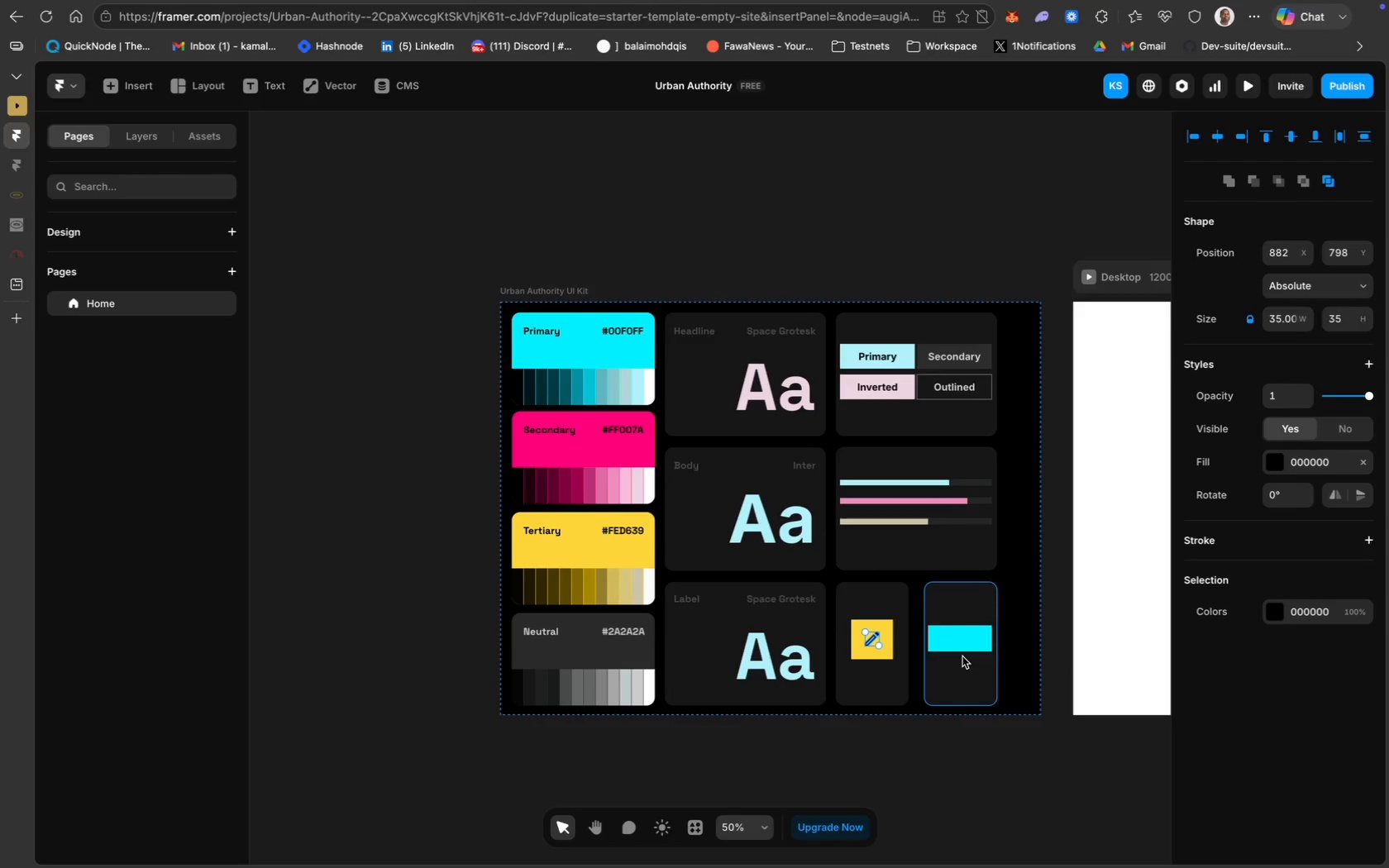 
left_click_drag(start_coordinate=[962, 639], to_coordinate=[962, 604])
 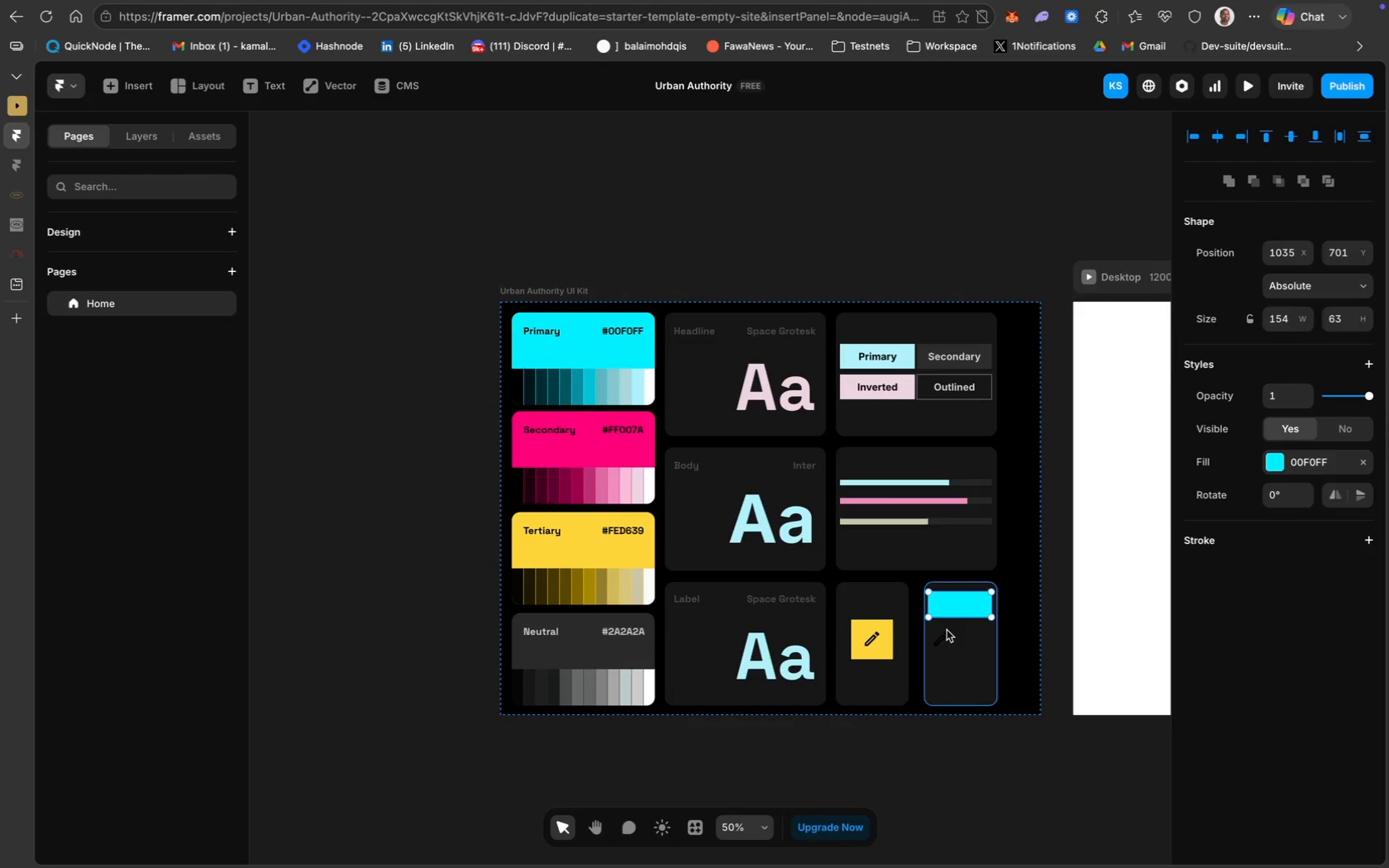 
left_click_drag(start_coordinate=[945, 637], to_coordinate=[947, 597])
 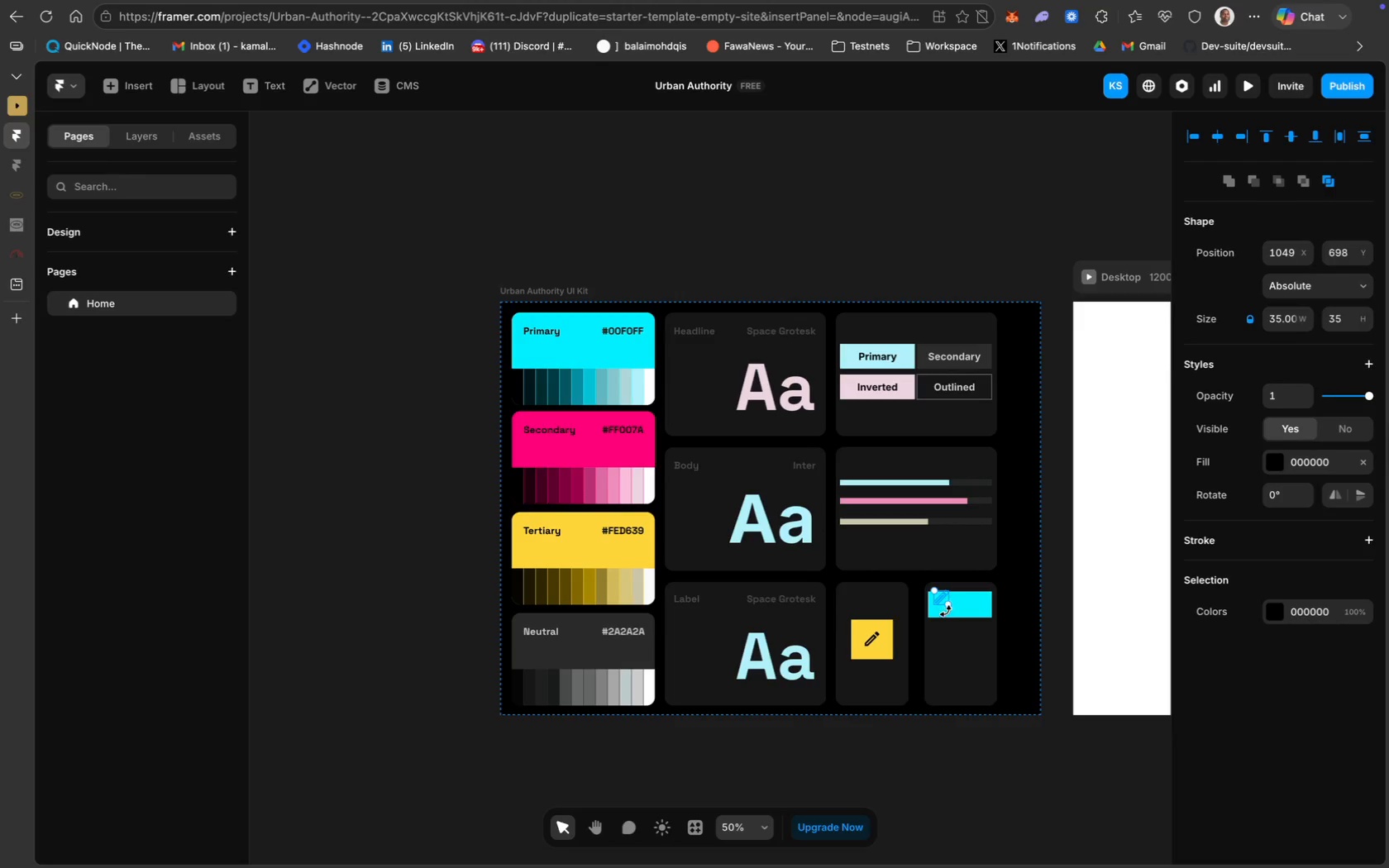 
left_click_drag(start_coordinate=[967, 613], to_coordinate=[967, 629])
 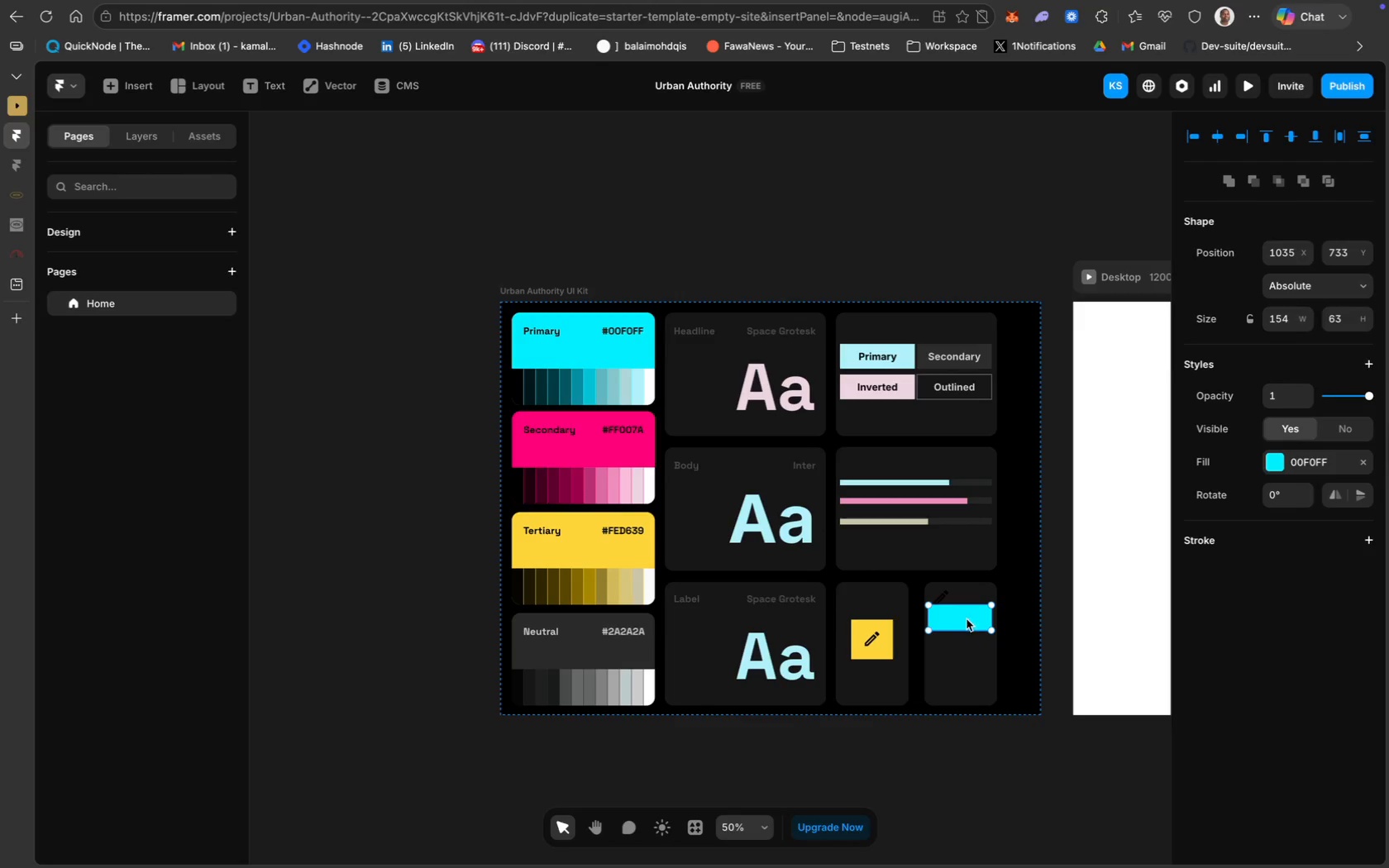 
key(Meta+Z)
 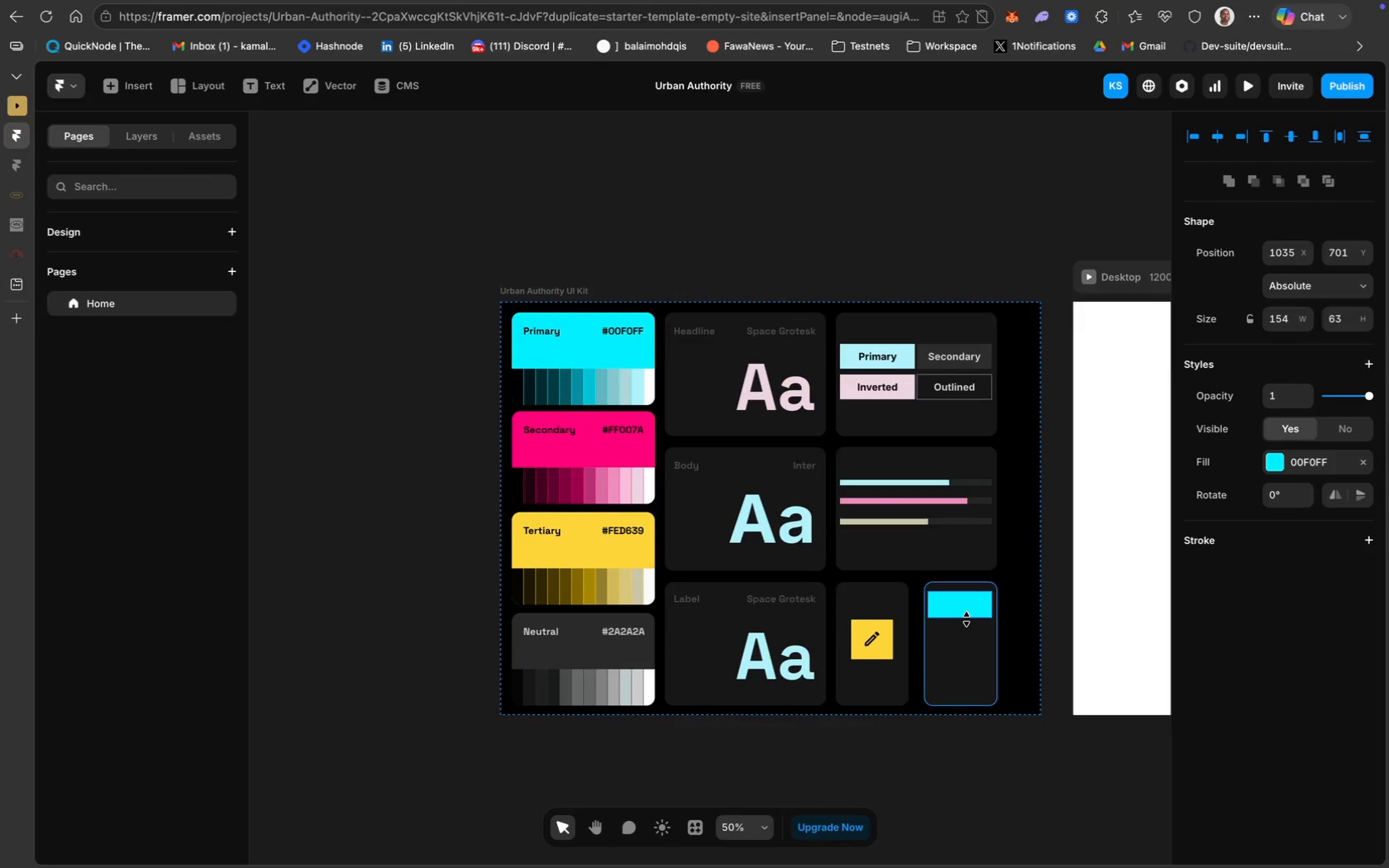 
key(Meta+Z)
 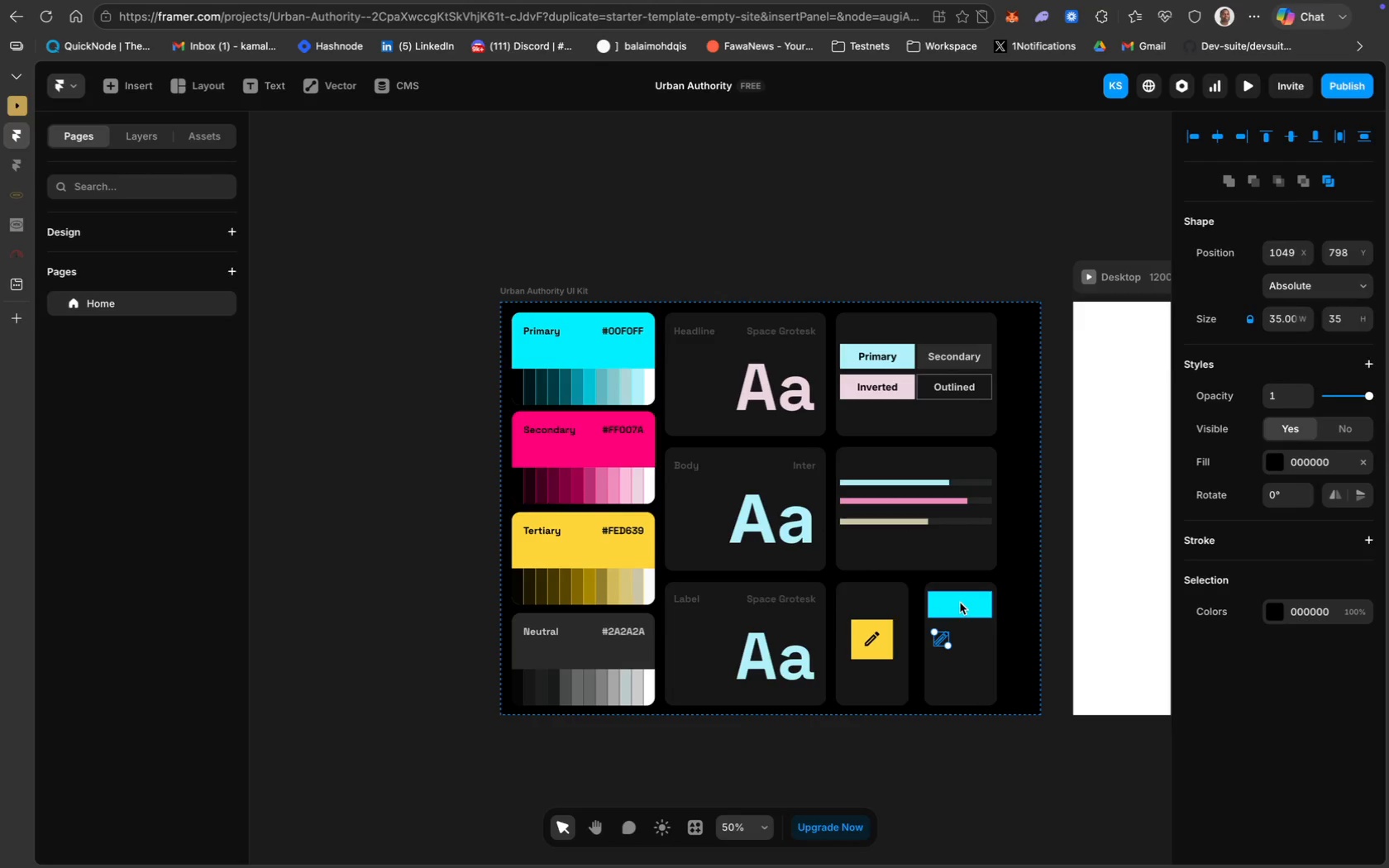 
key(Meta+Z)
 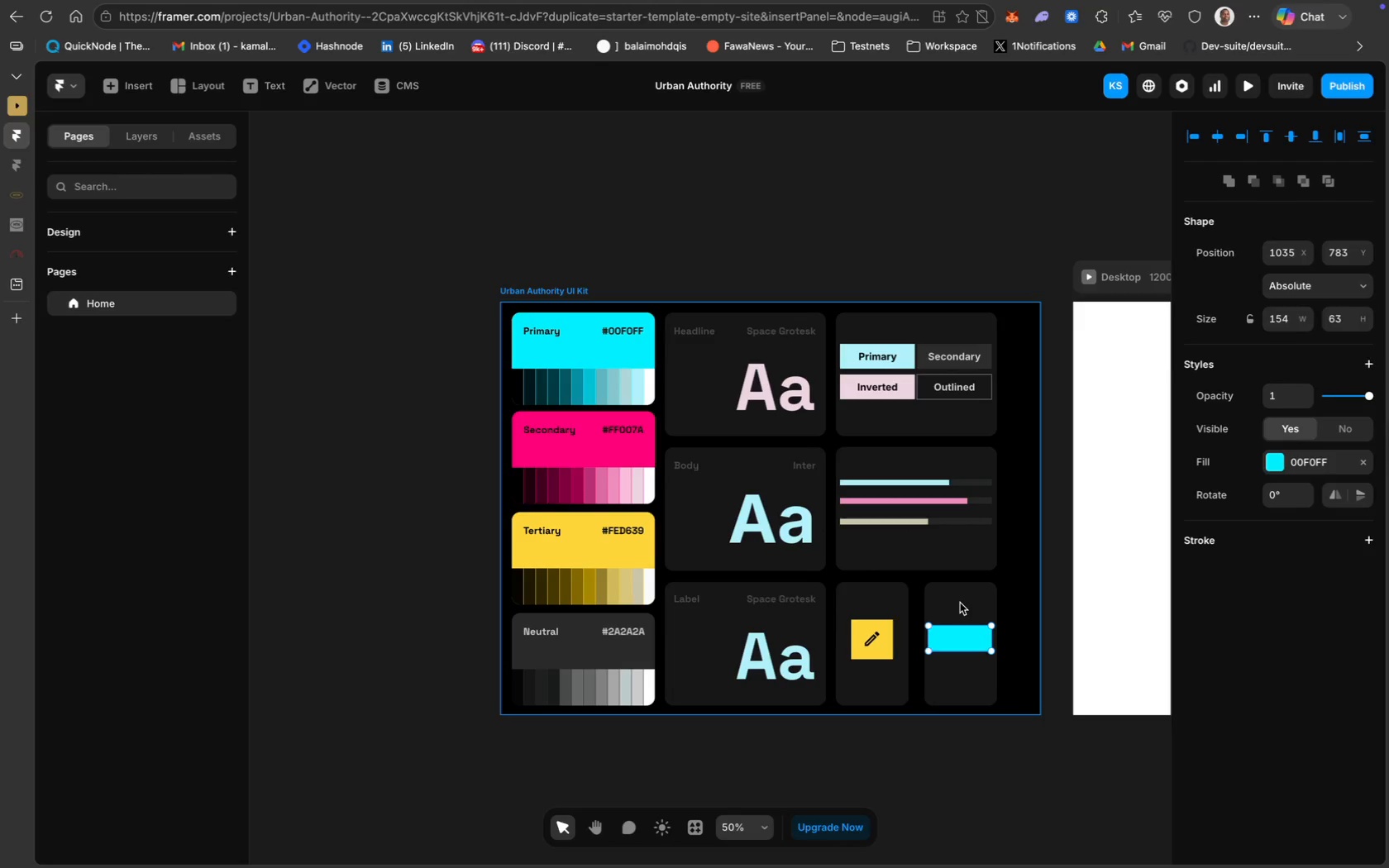 
key(Meta+Z)
 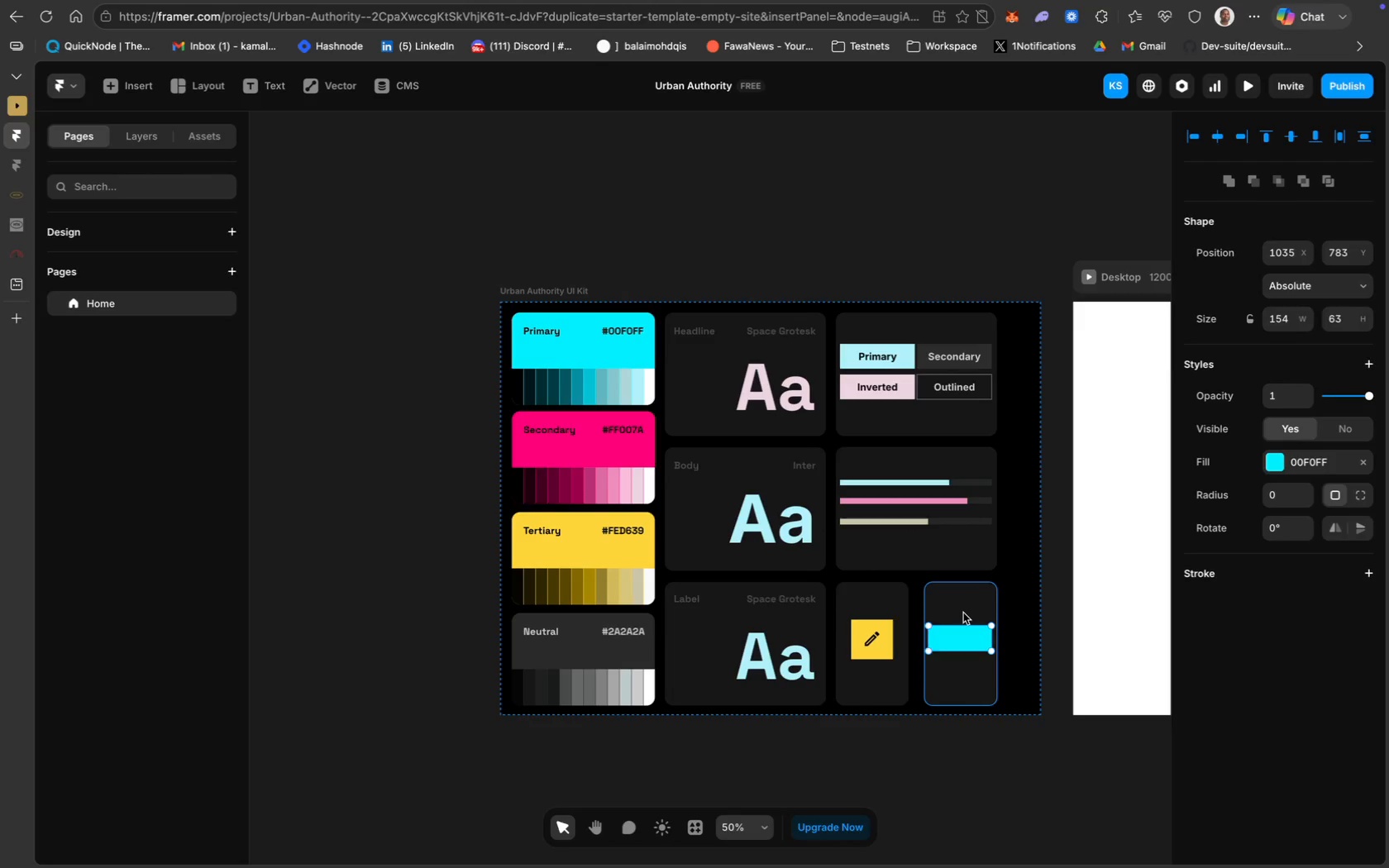 
left_click_drag(start_coordinate=[953, 642], to_coordinate=[953, 622])
 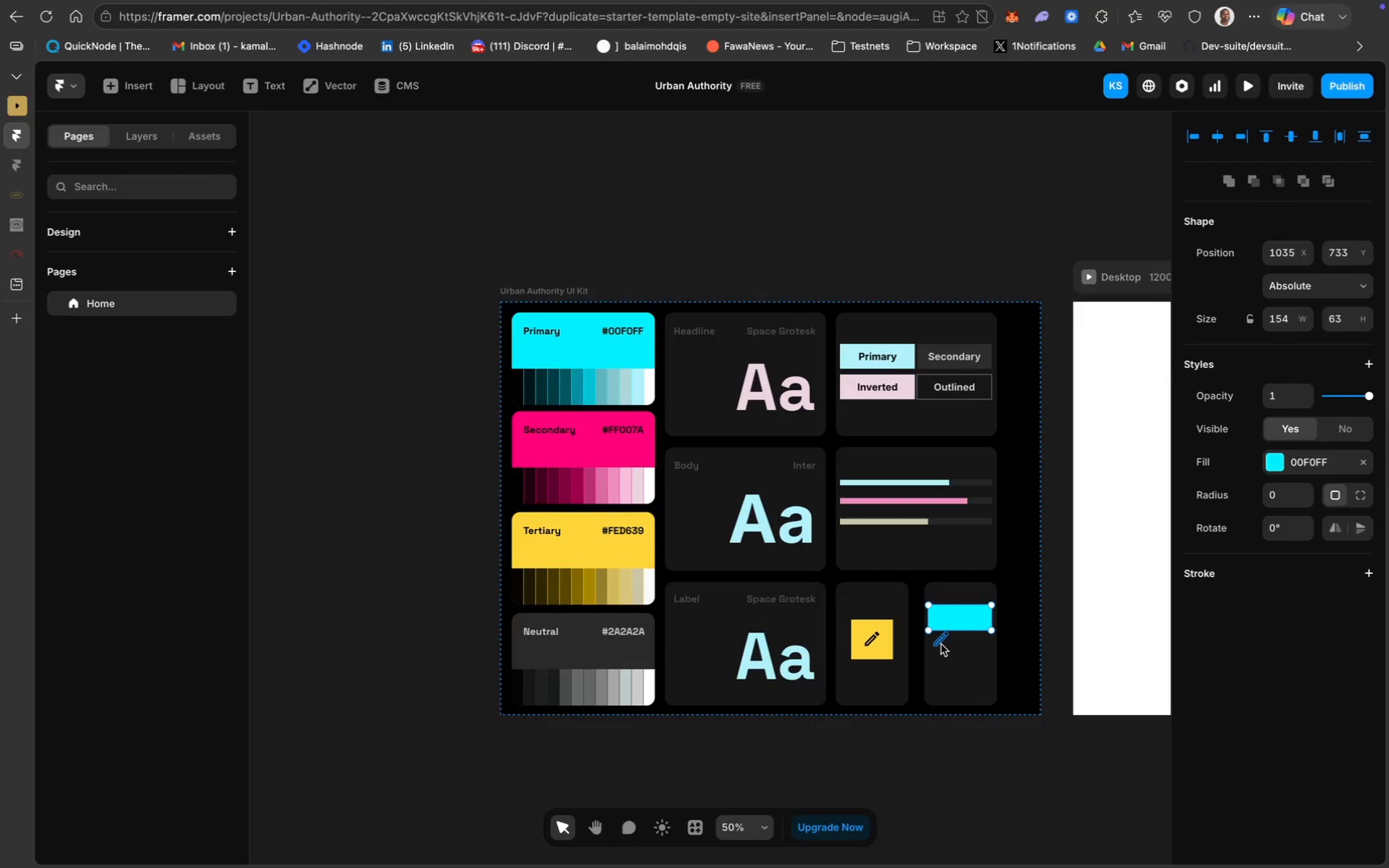 
left_click([942, 642])
 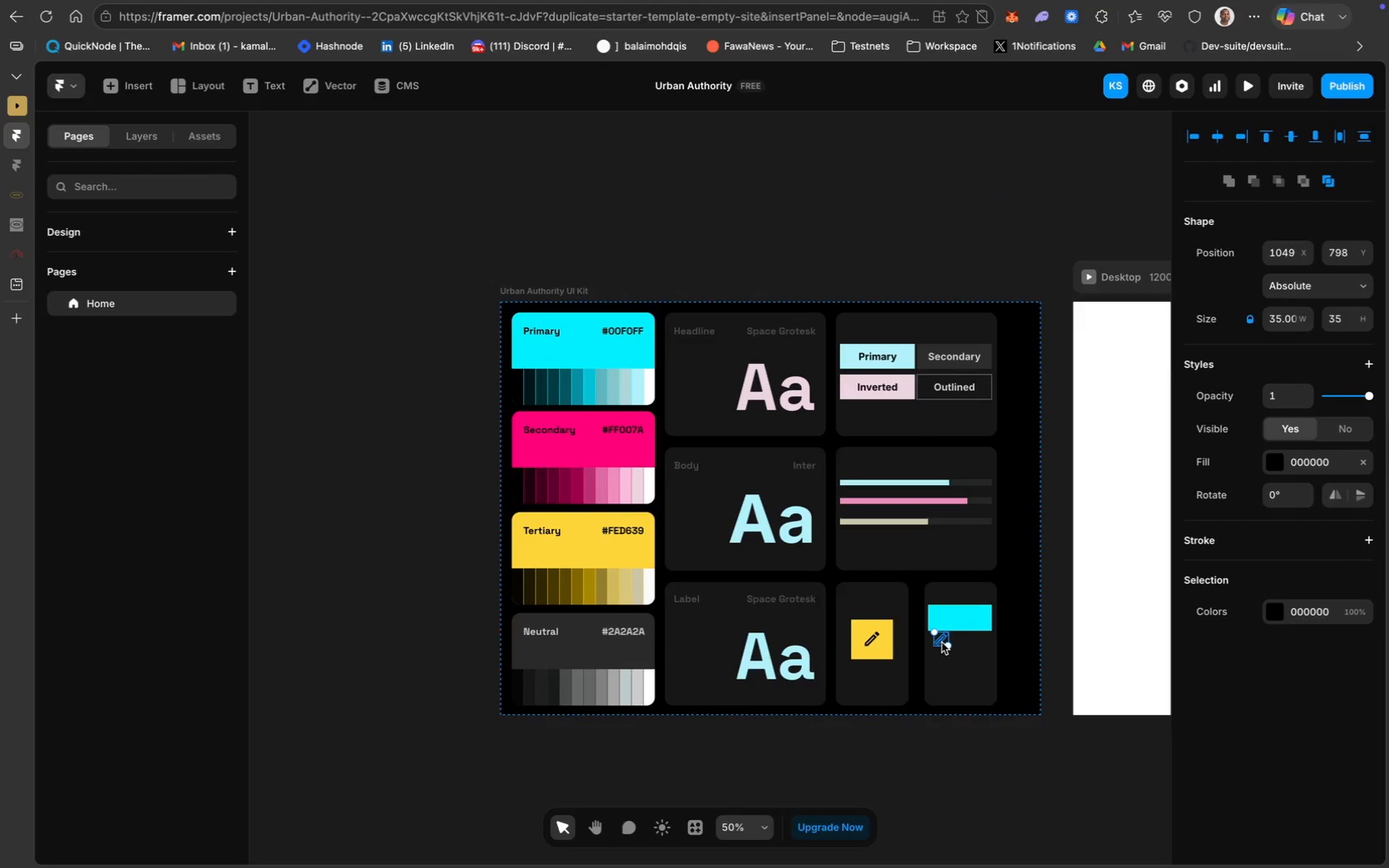 
left_click_drag(start_coordinate=[942, 642], to_coordinate=[942, 615])
 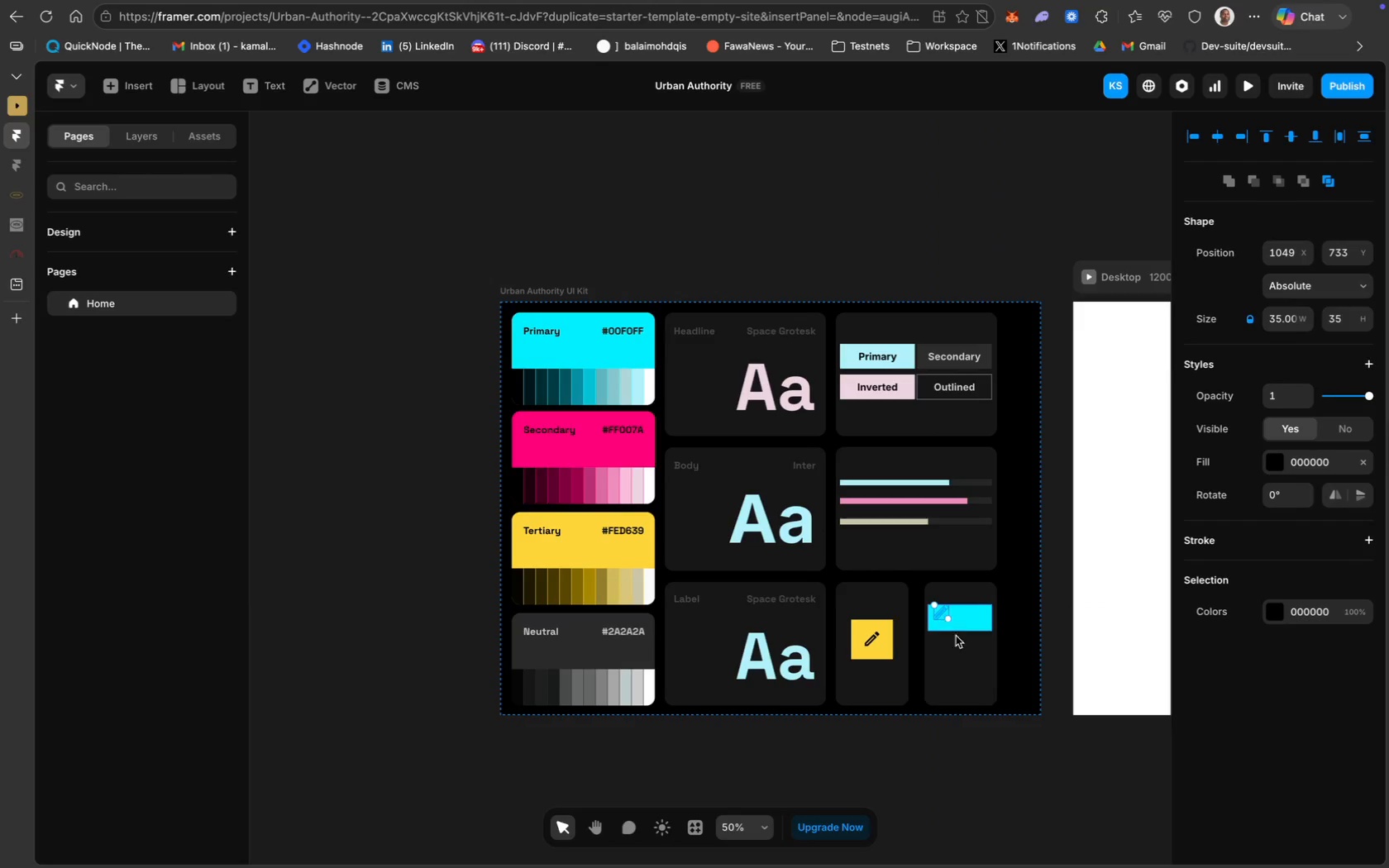 
scroll: coordinate [967, 654], scroll_direction: up, amount: 1.0
 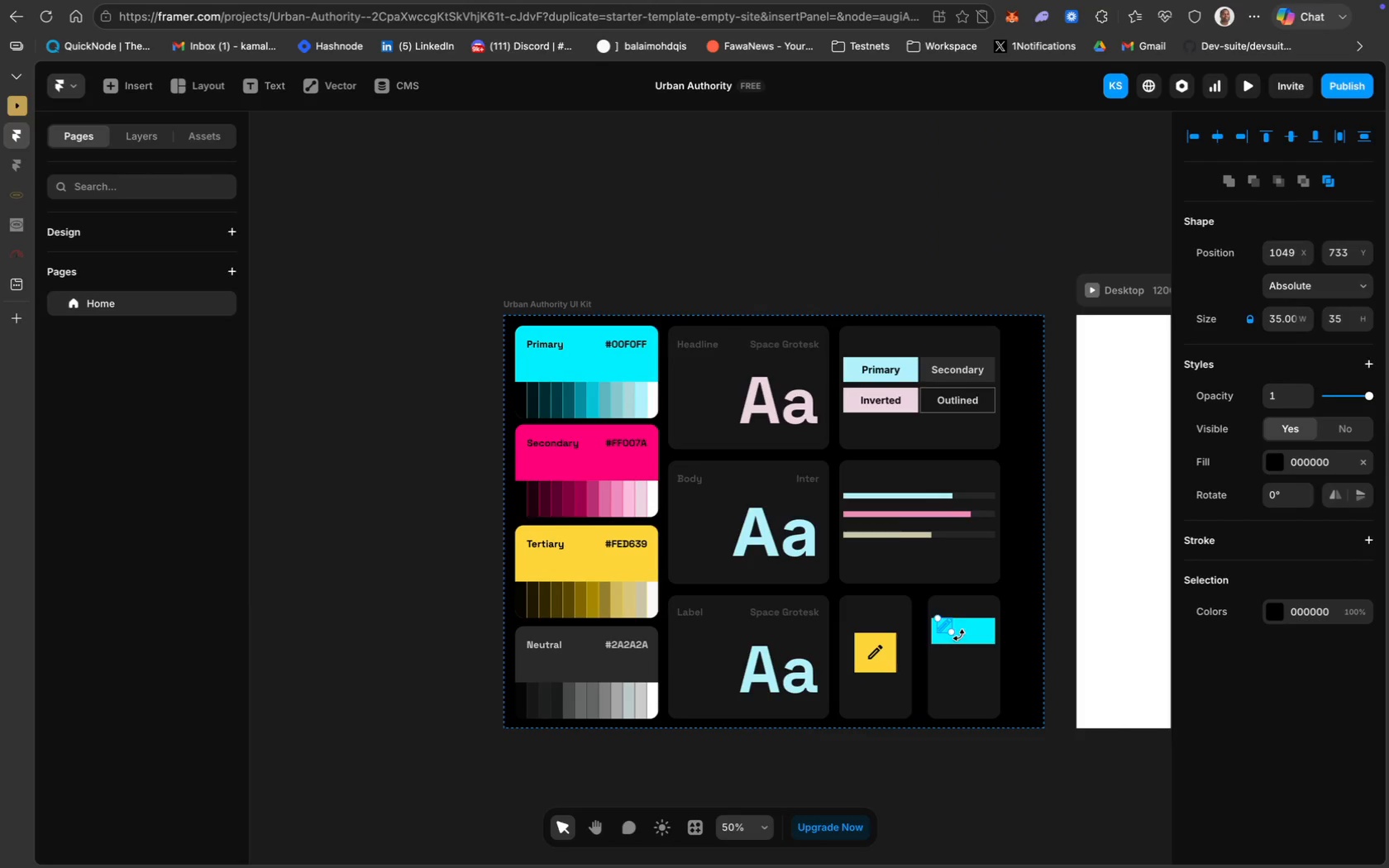 
left_click_drag(start_coordinate=[964, 632], to_coordinate=[967, 649])
 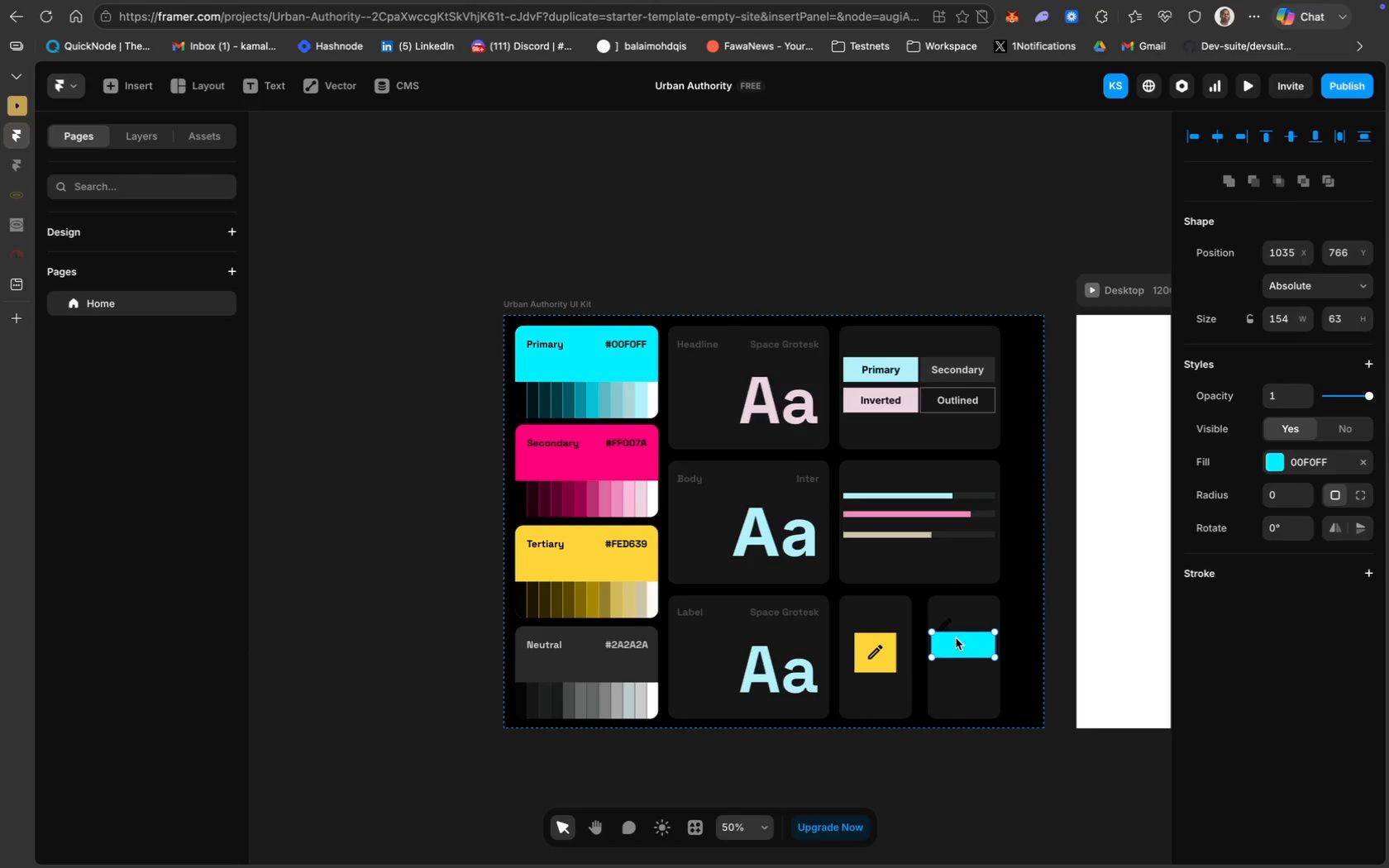 
left_click_drag(start_coordinate=[960, 644], to_coordinate=[962, 648])
 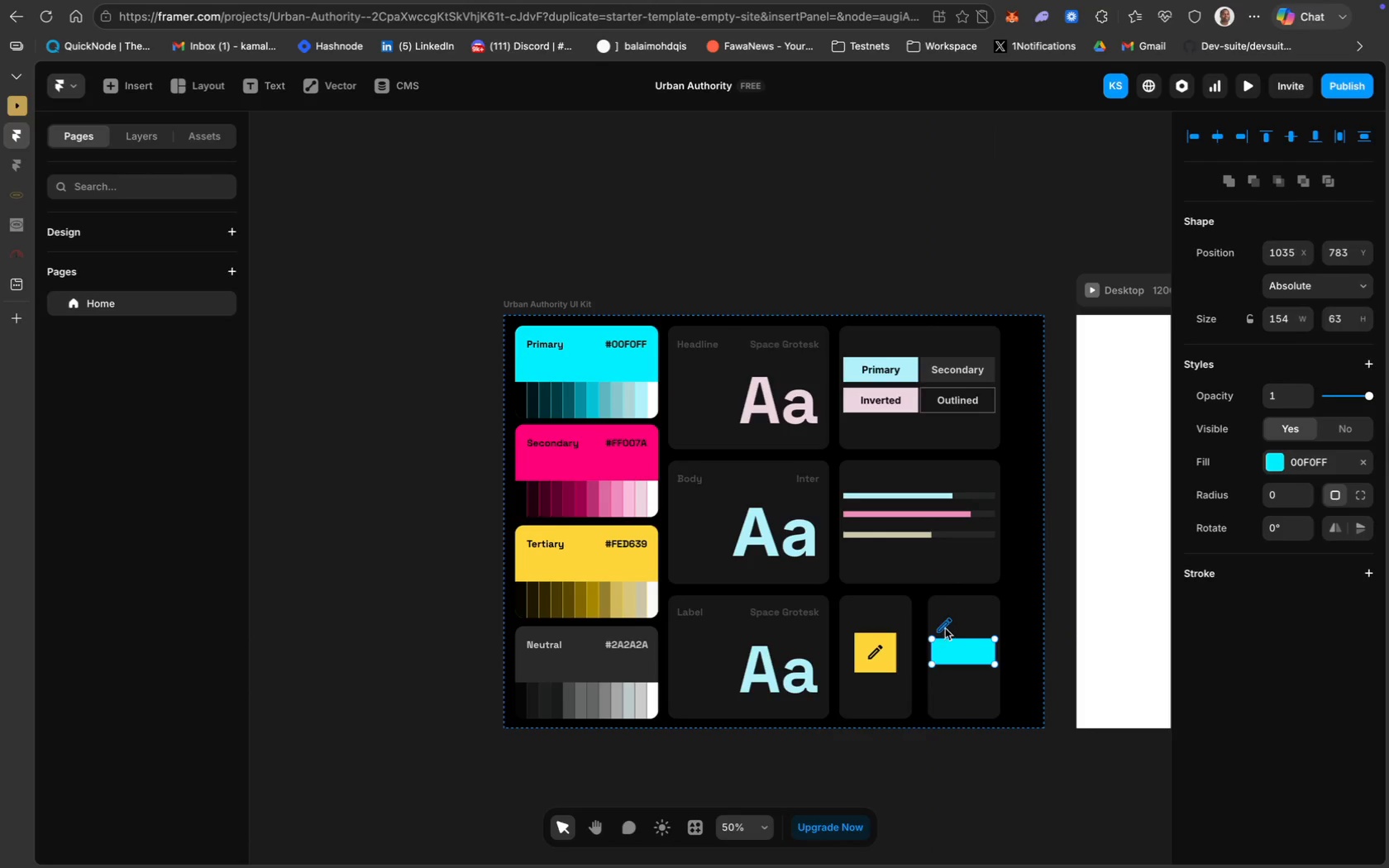 
left_click_drag(start_coordinate=[944, 627], to_coordinate=[944, 655])
 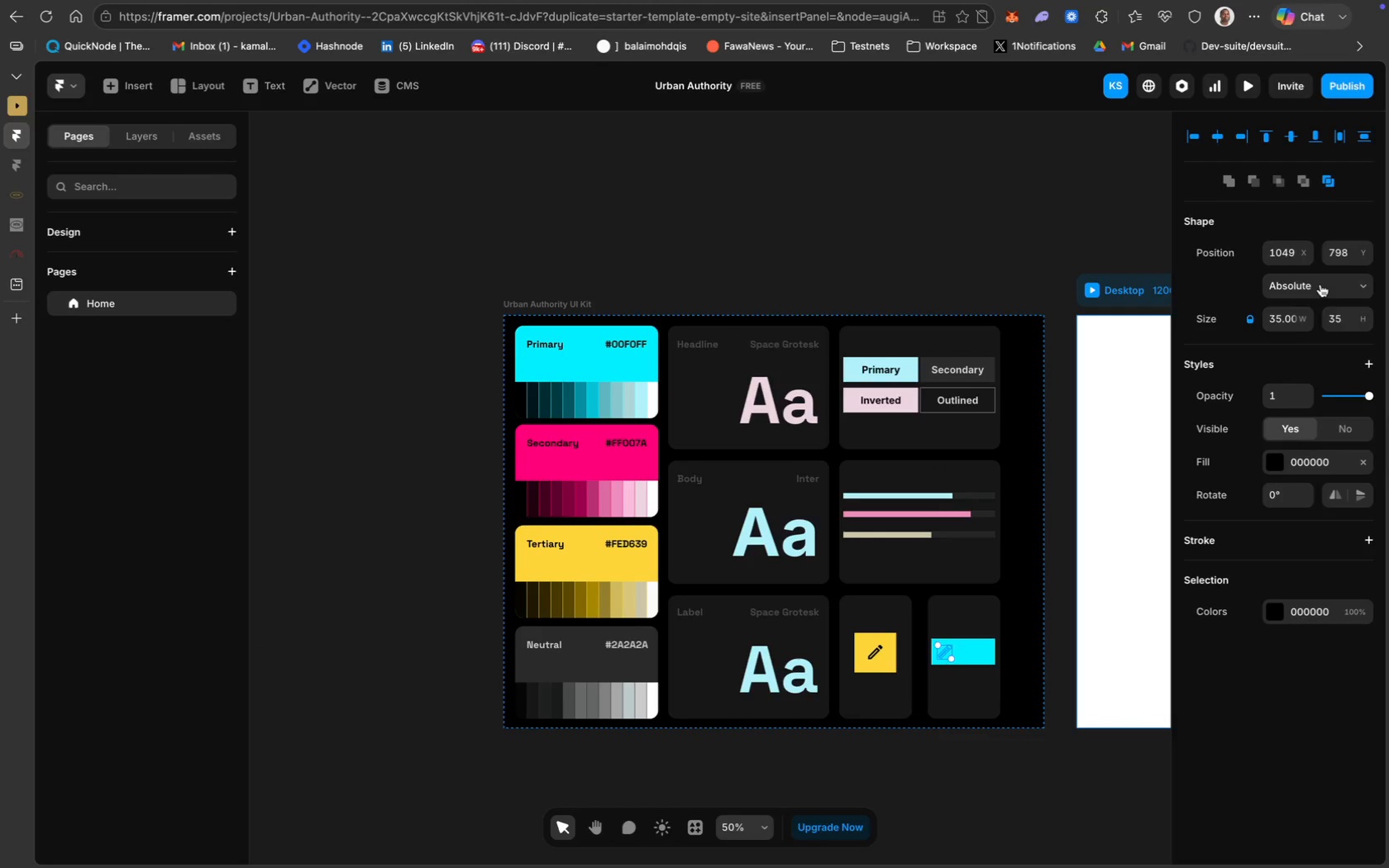 
left_click([1331, 179])
 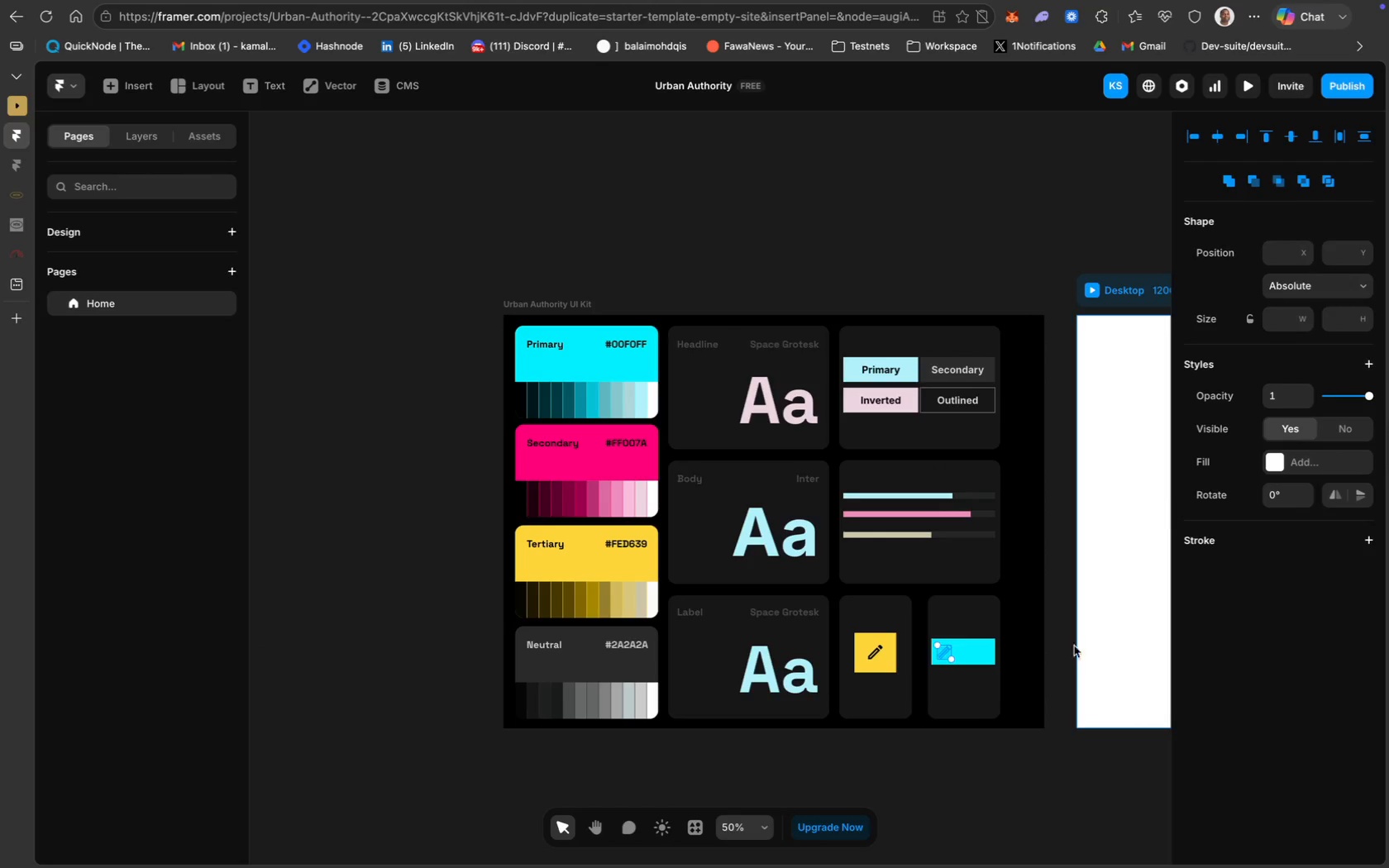 
left_click([996, 718])
 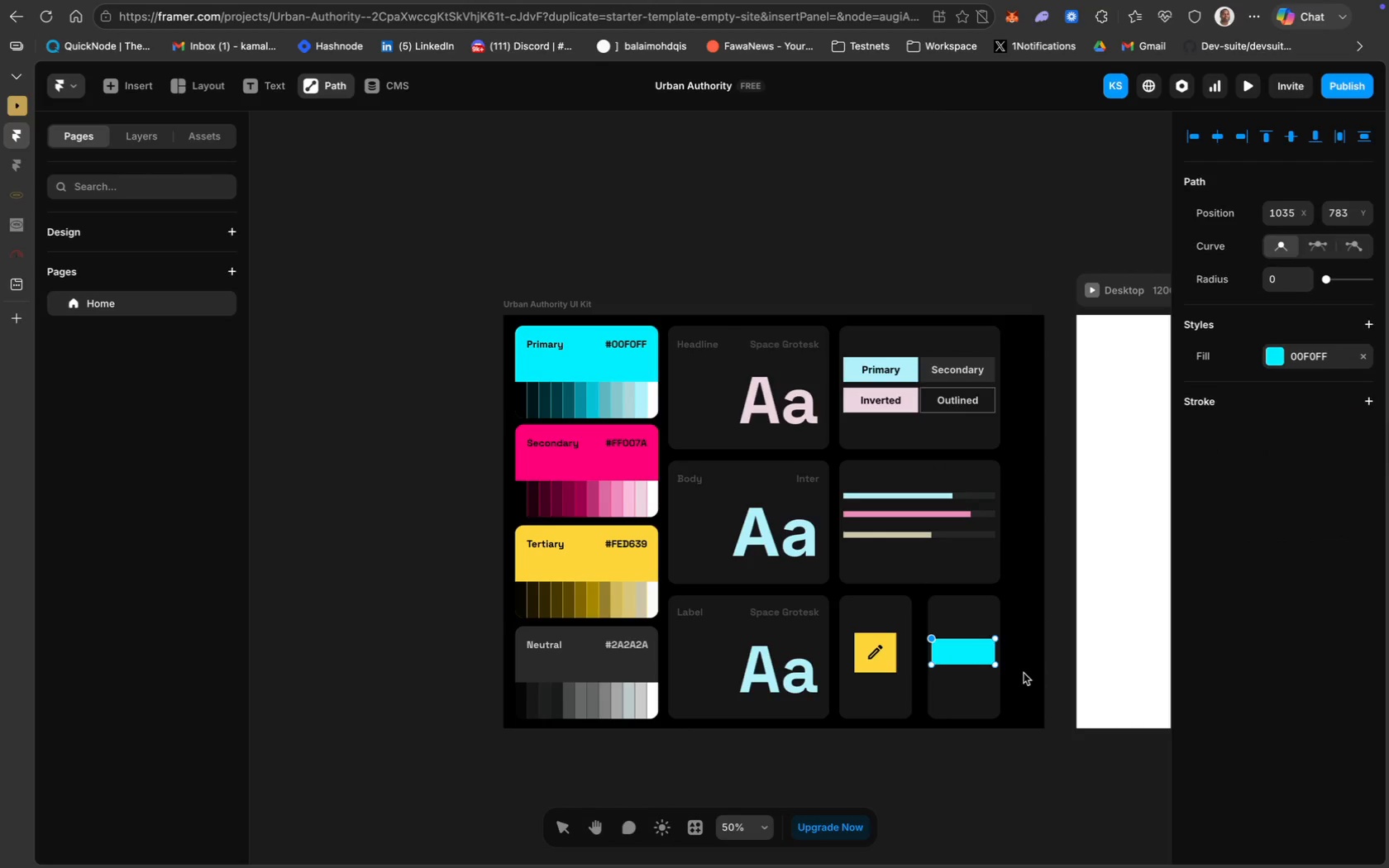 
wait(6.49)
 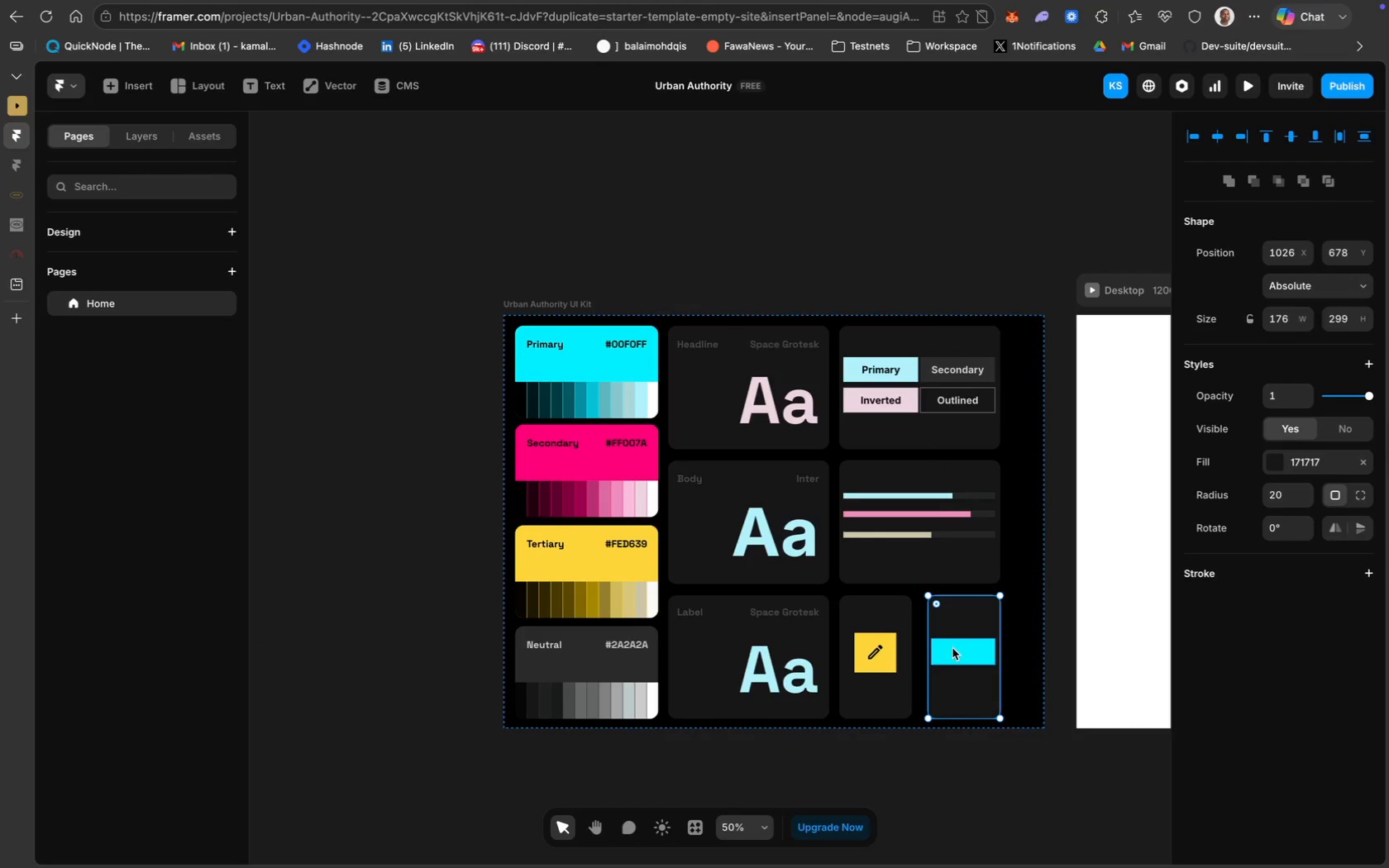 
key(Meta+Z)
 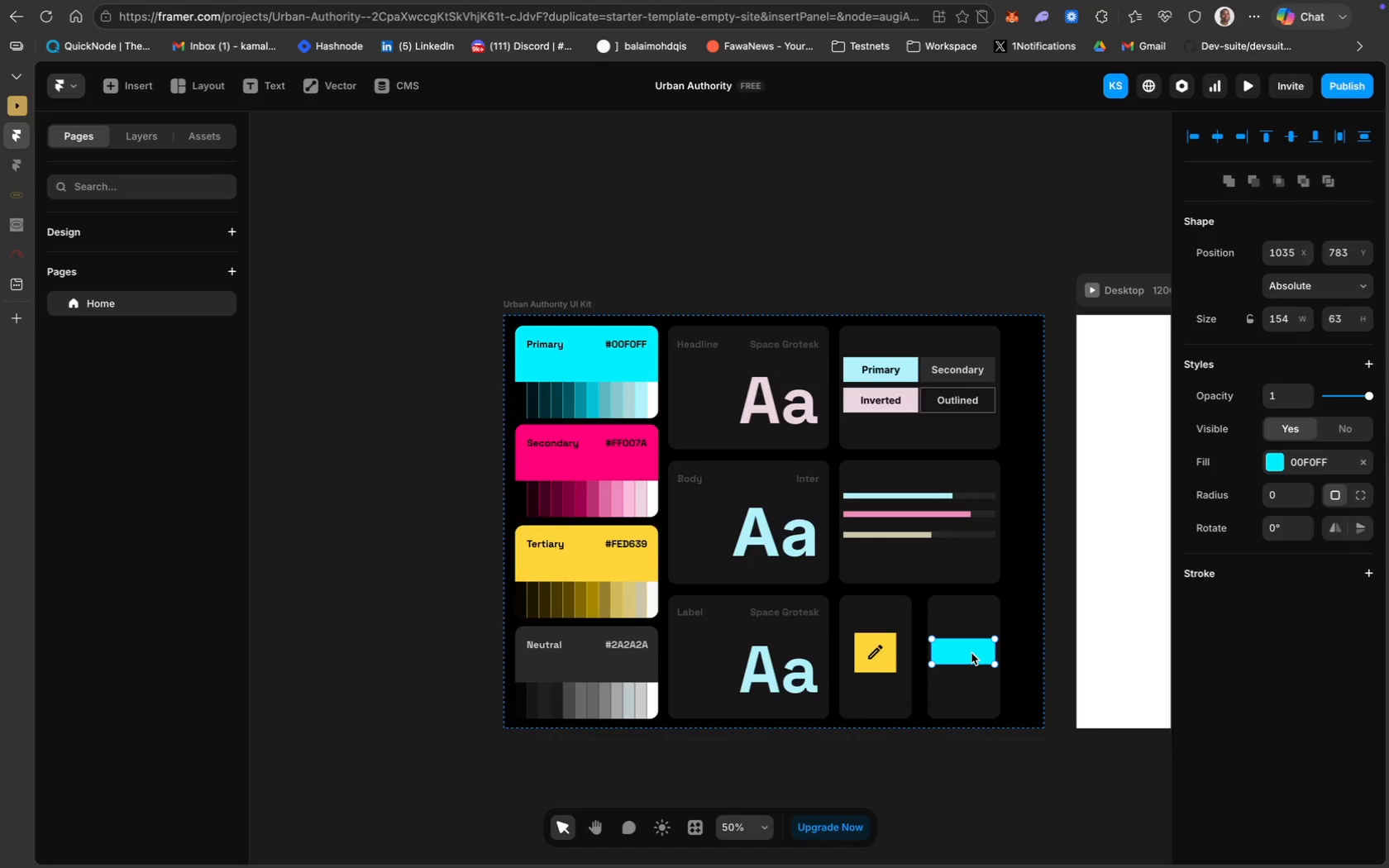 
key(Meta+Z)
 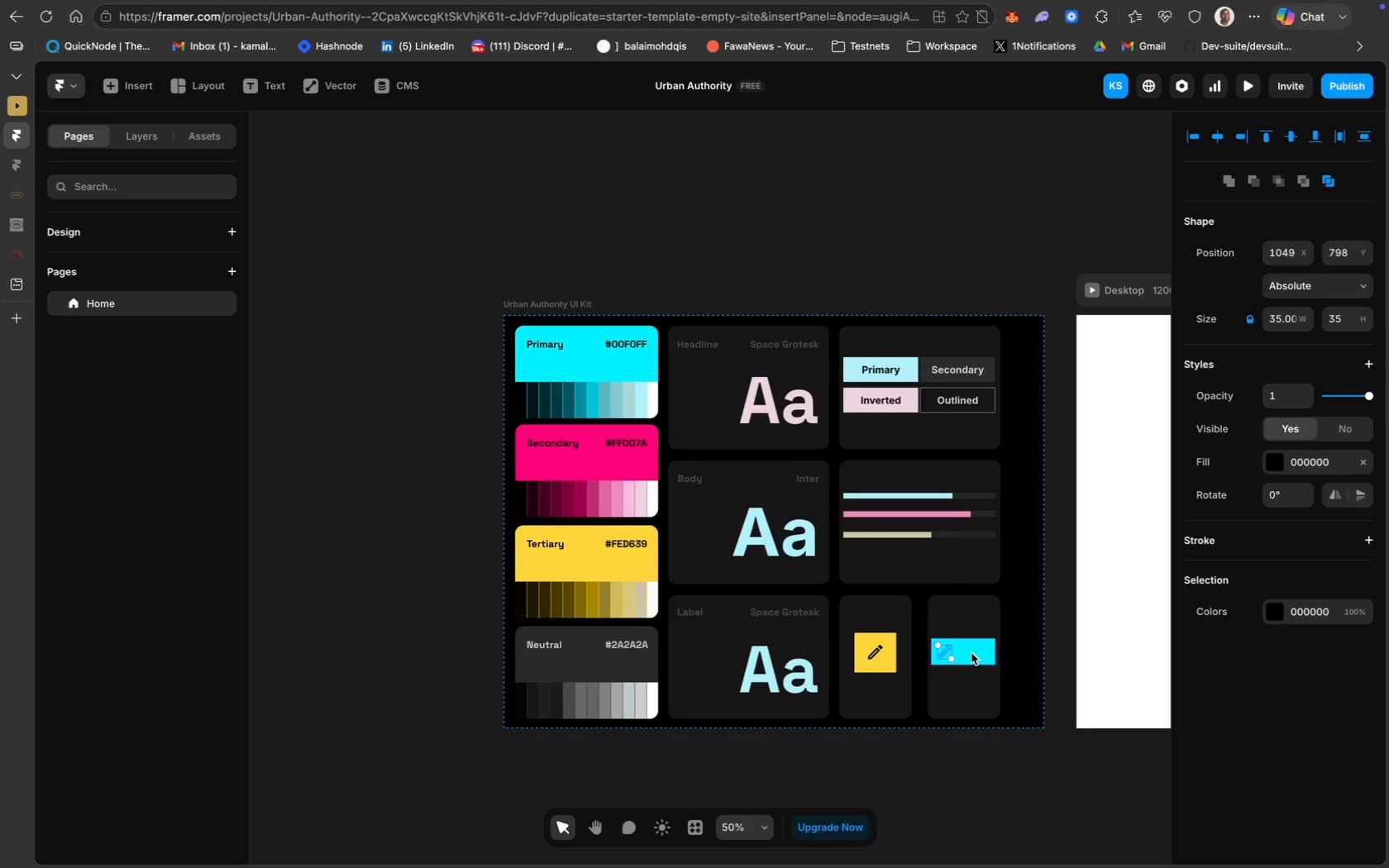 
key(Backspace)
 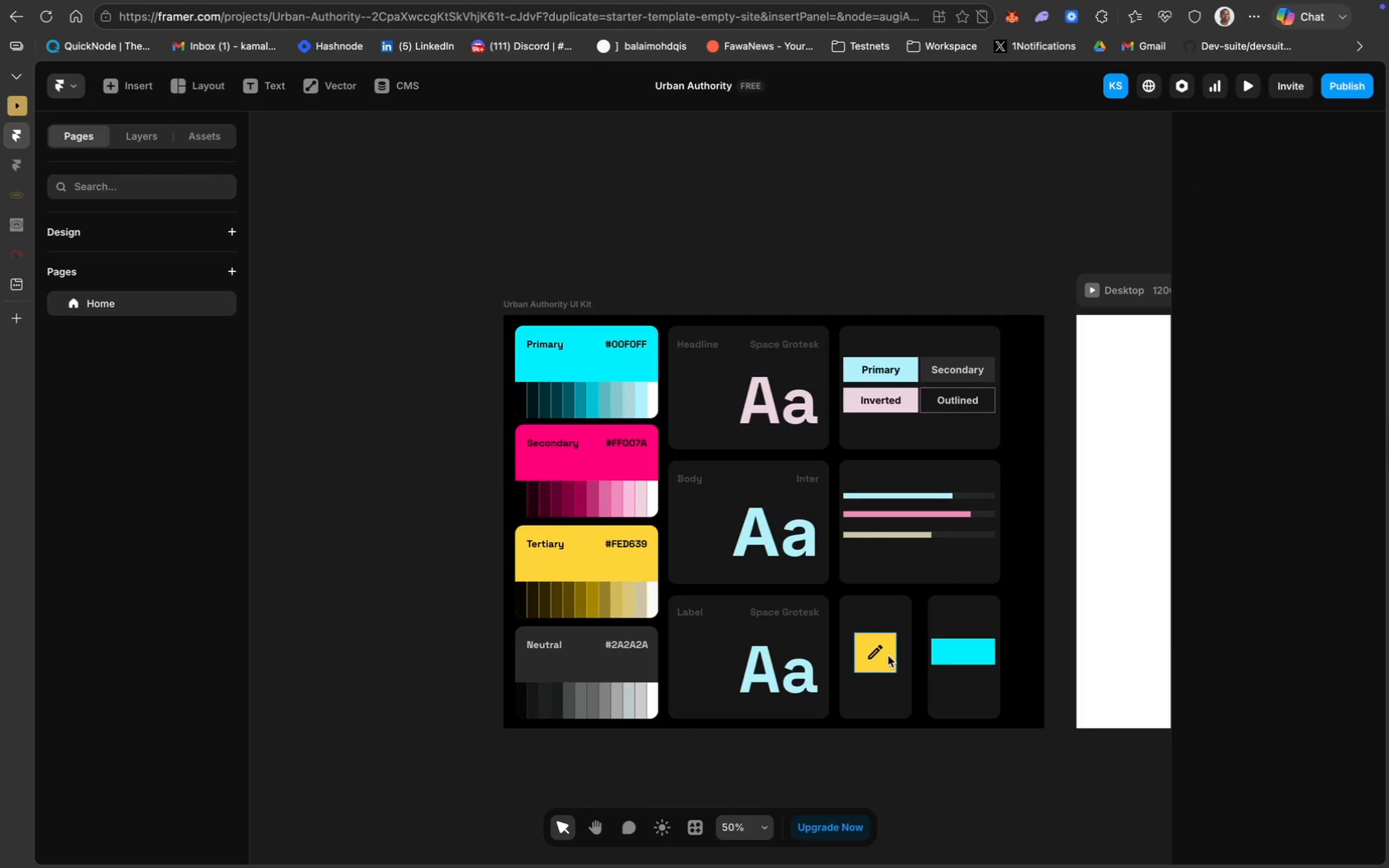 
double_click([971, 652])
 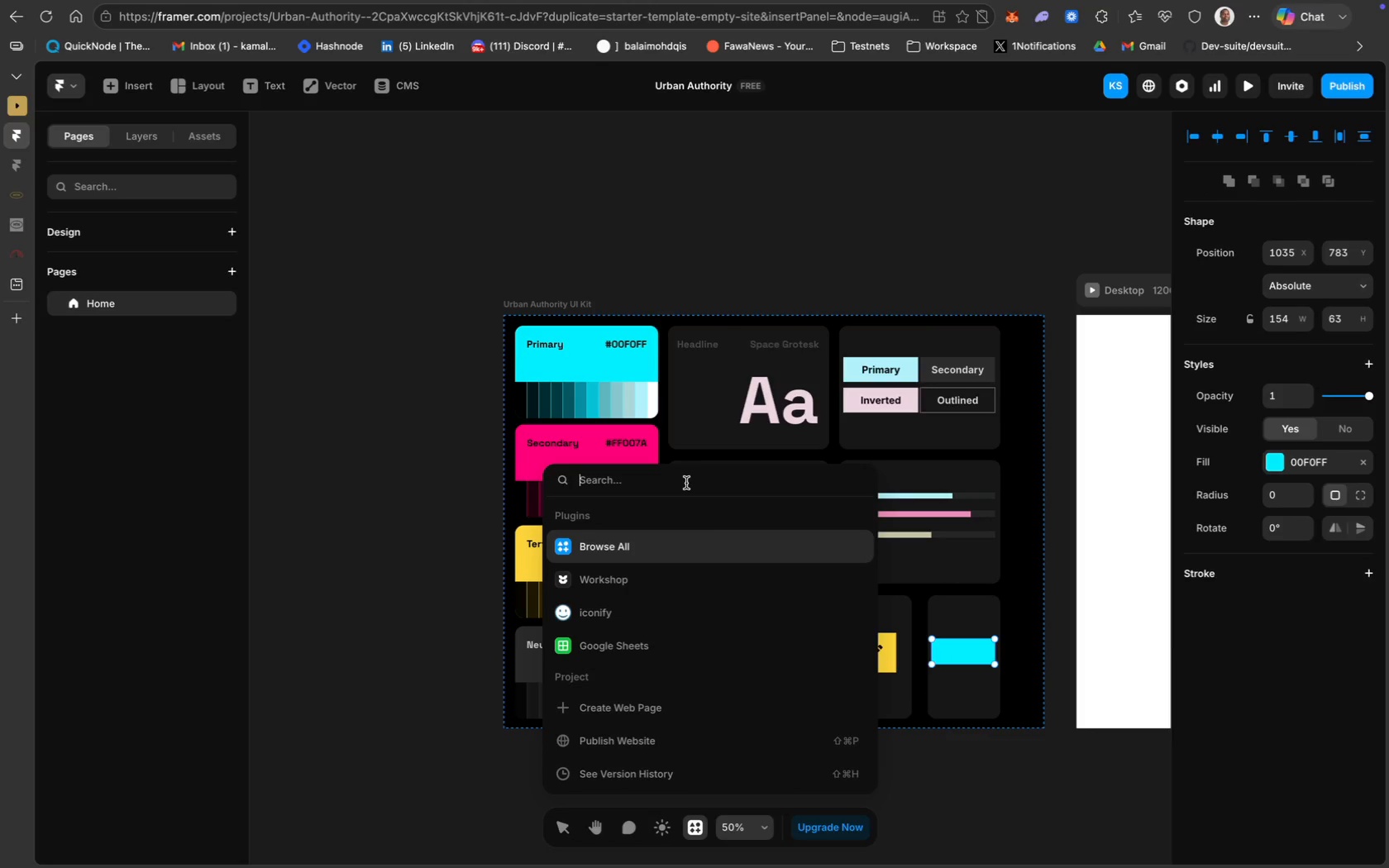 
left_click([660, 608])
 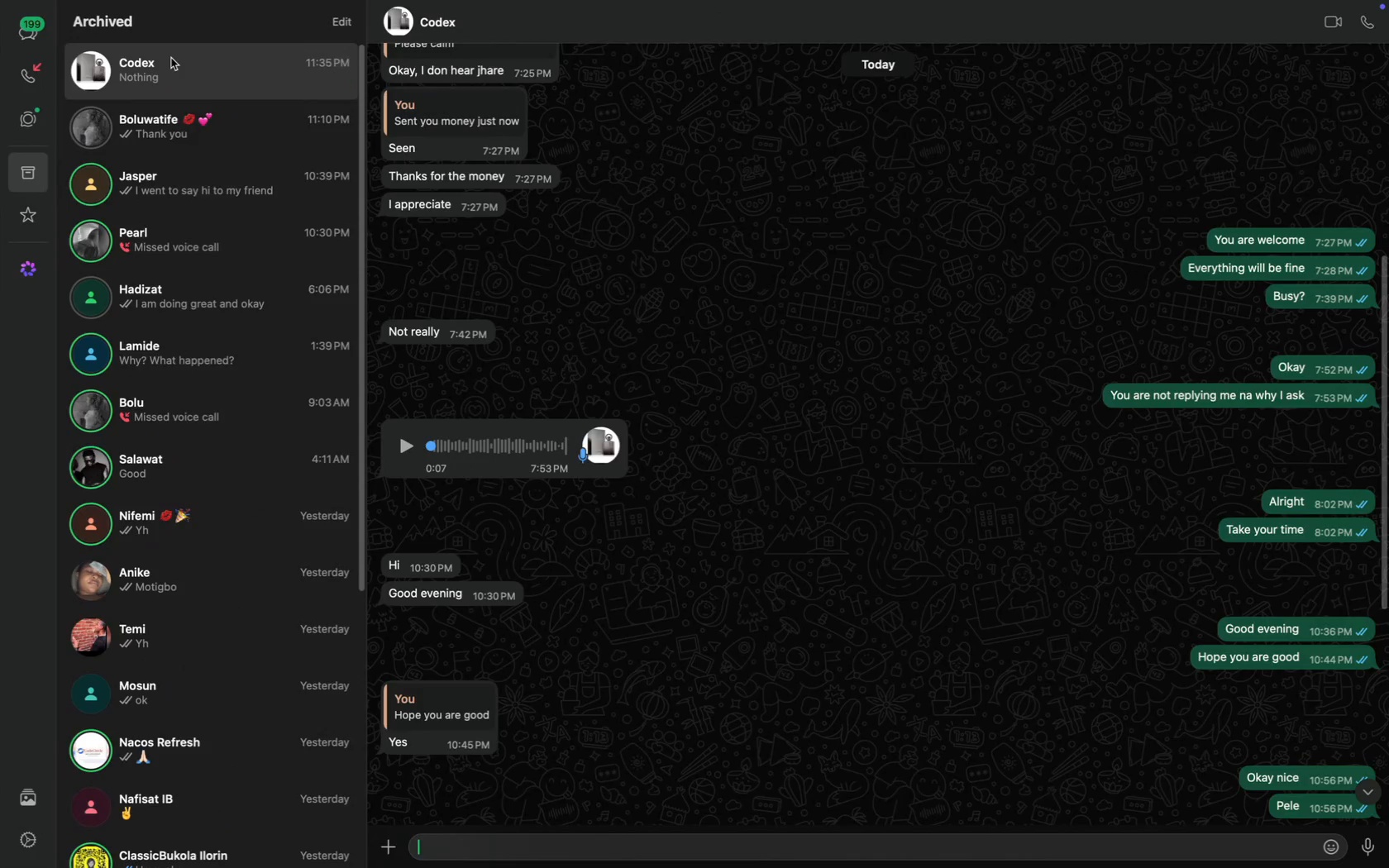 
key(CapsLock)
 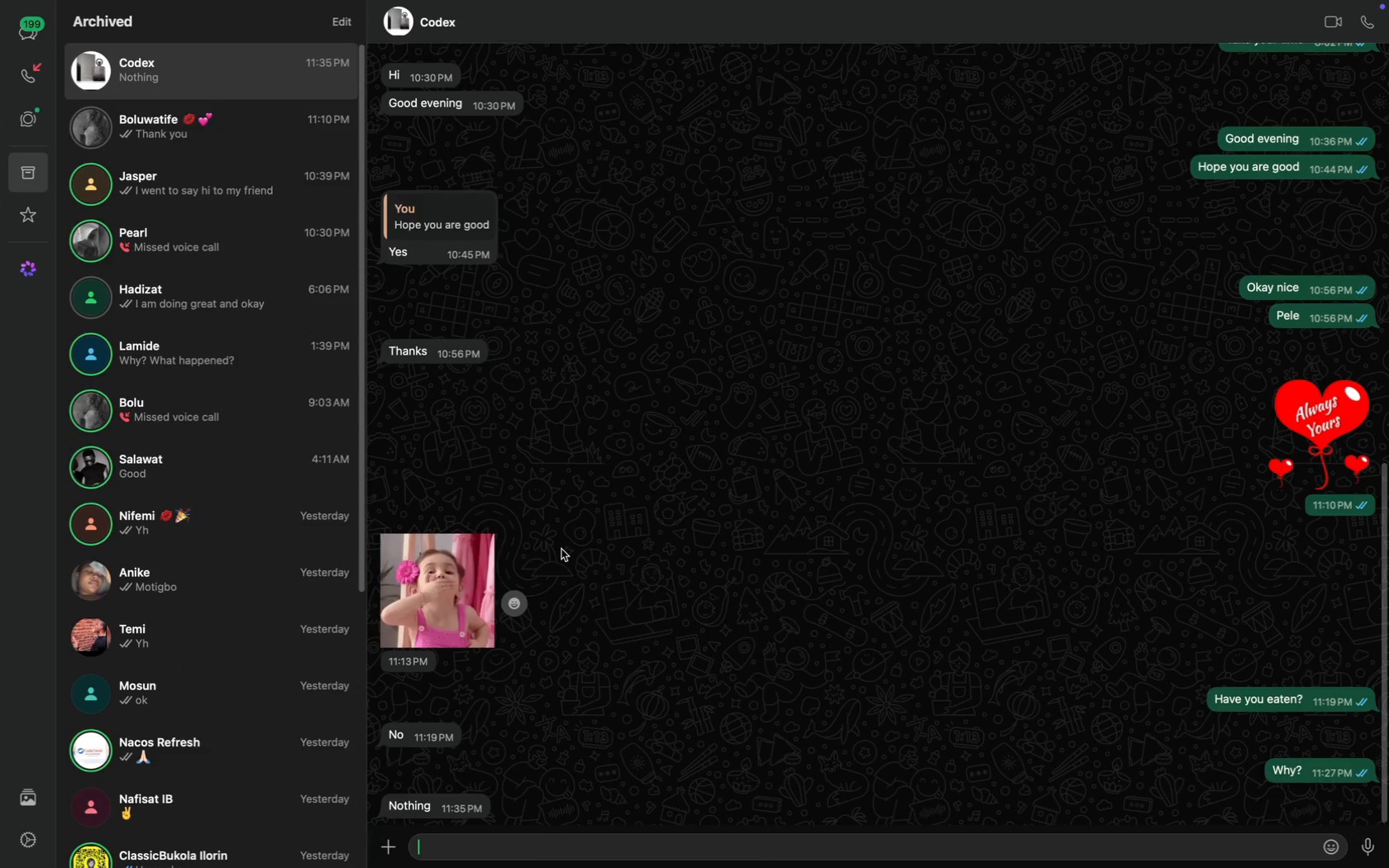 
key(H)
 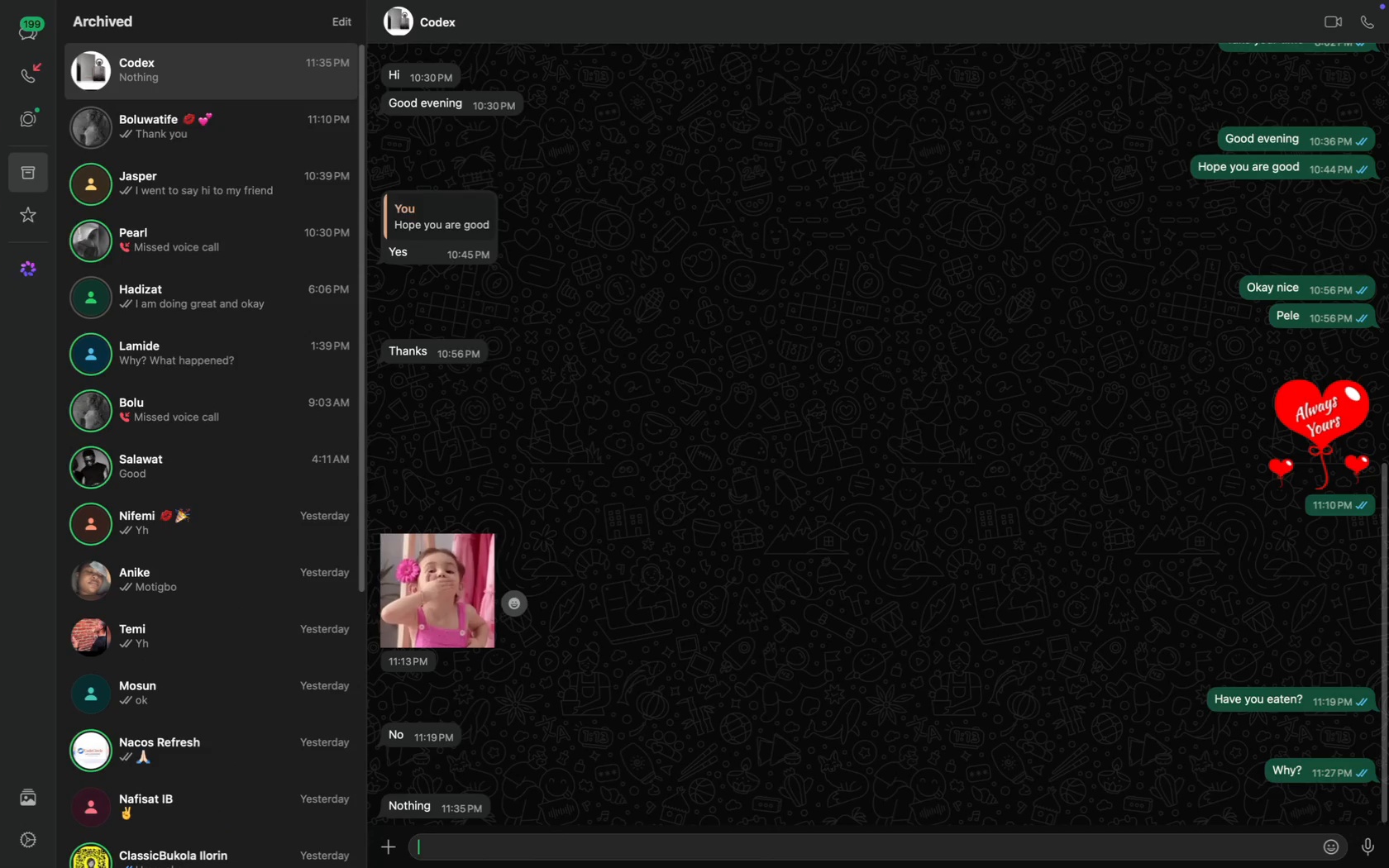 
scroll: coordinate [561, 549], scroll_direction: down, amount: 135.0
 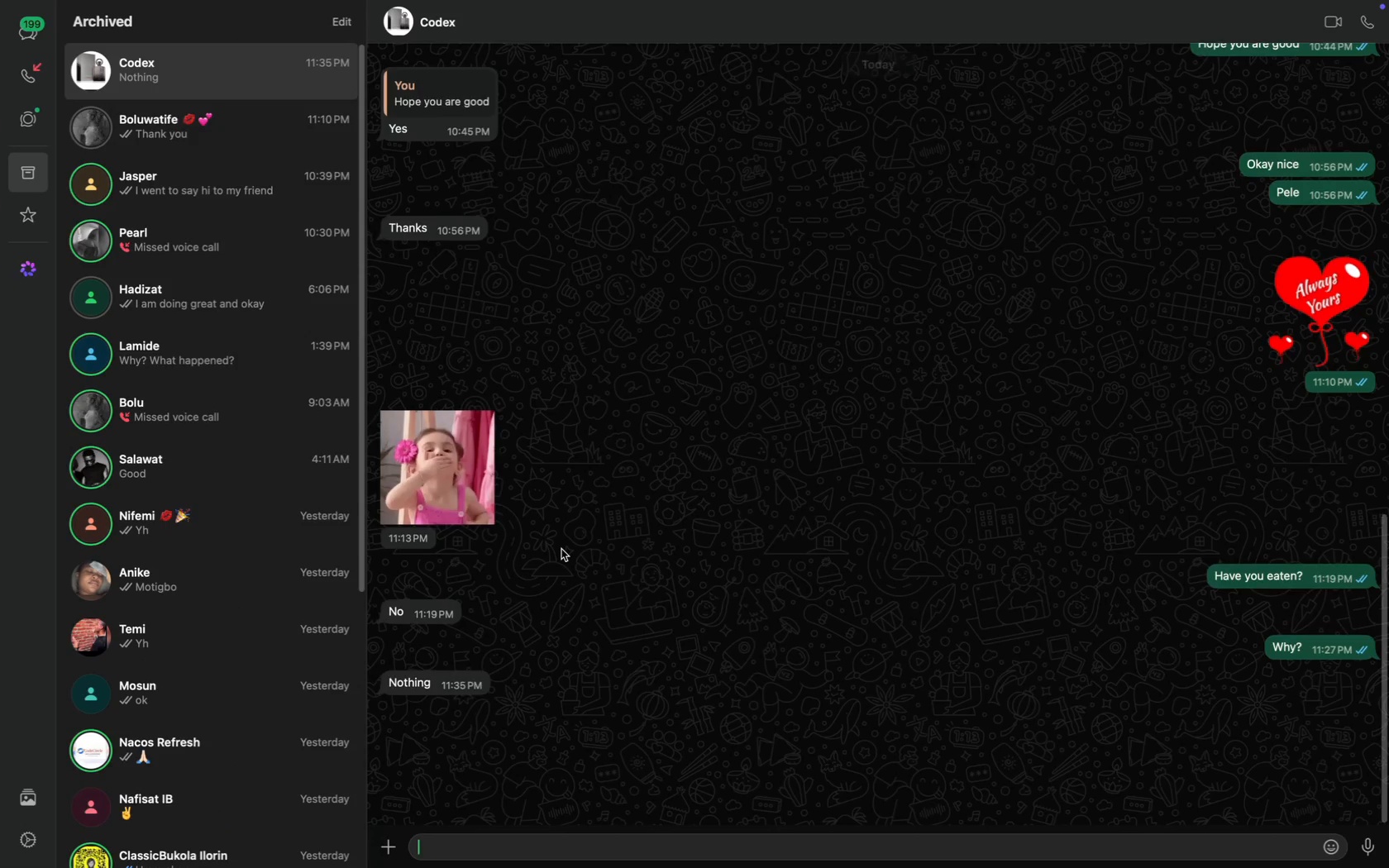 
type(mm)
 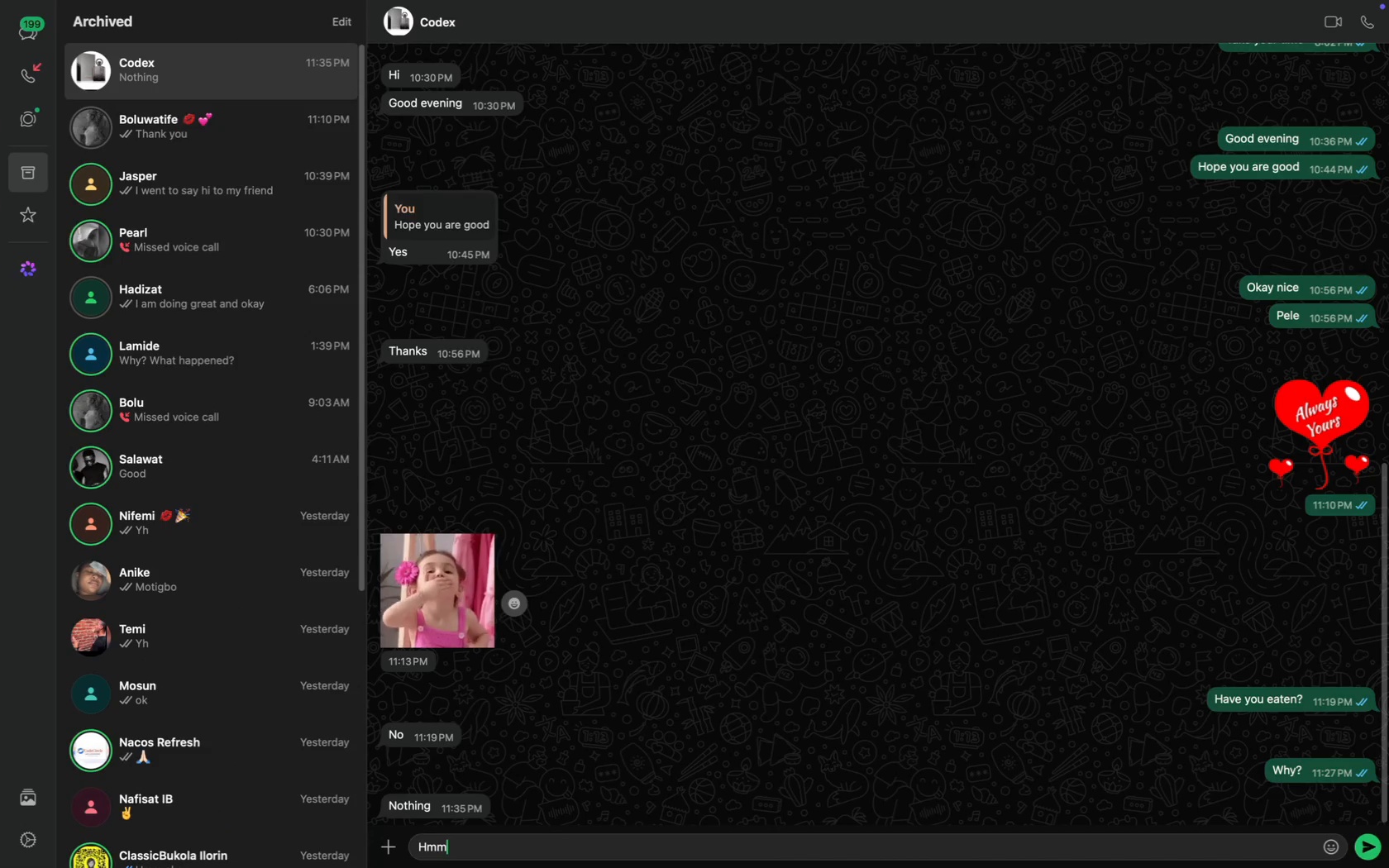 
key(Enter)
 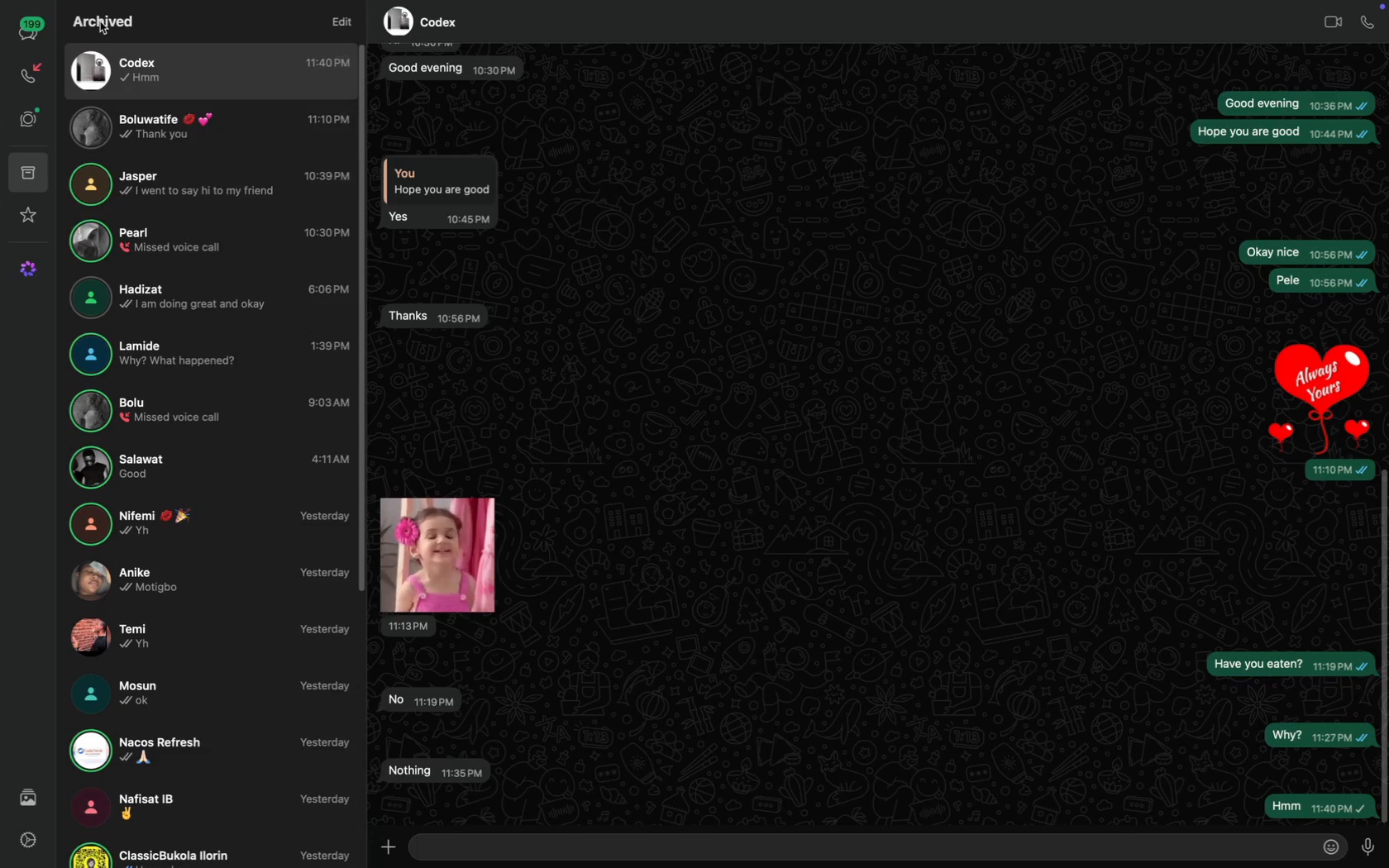 
left_click([38, 25])
 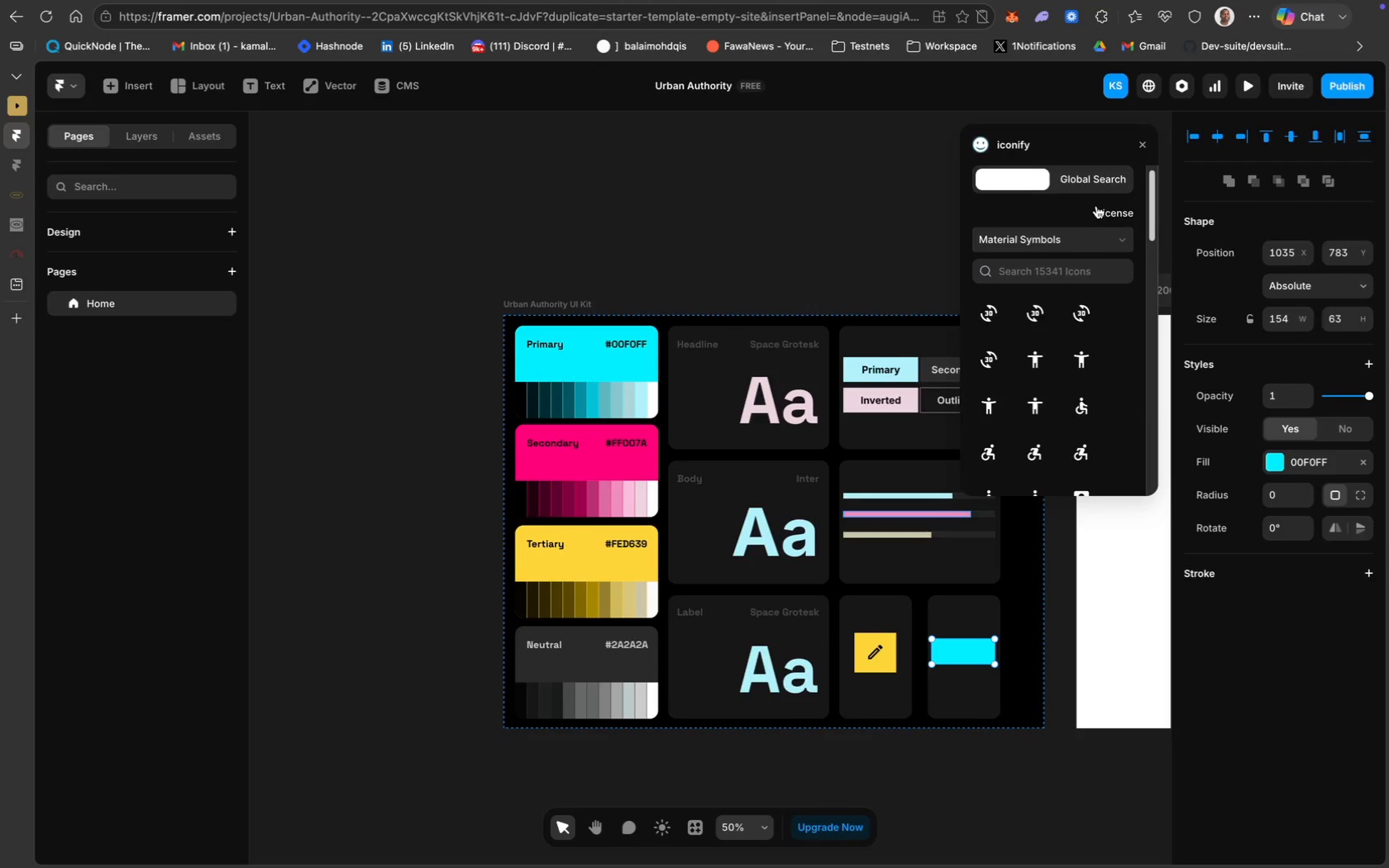 
left_click([1010, 216])
 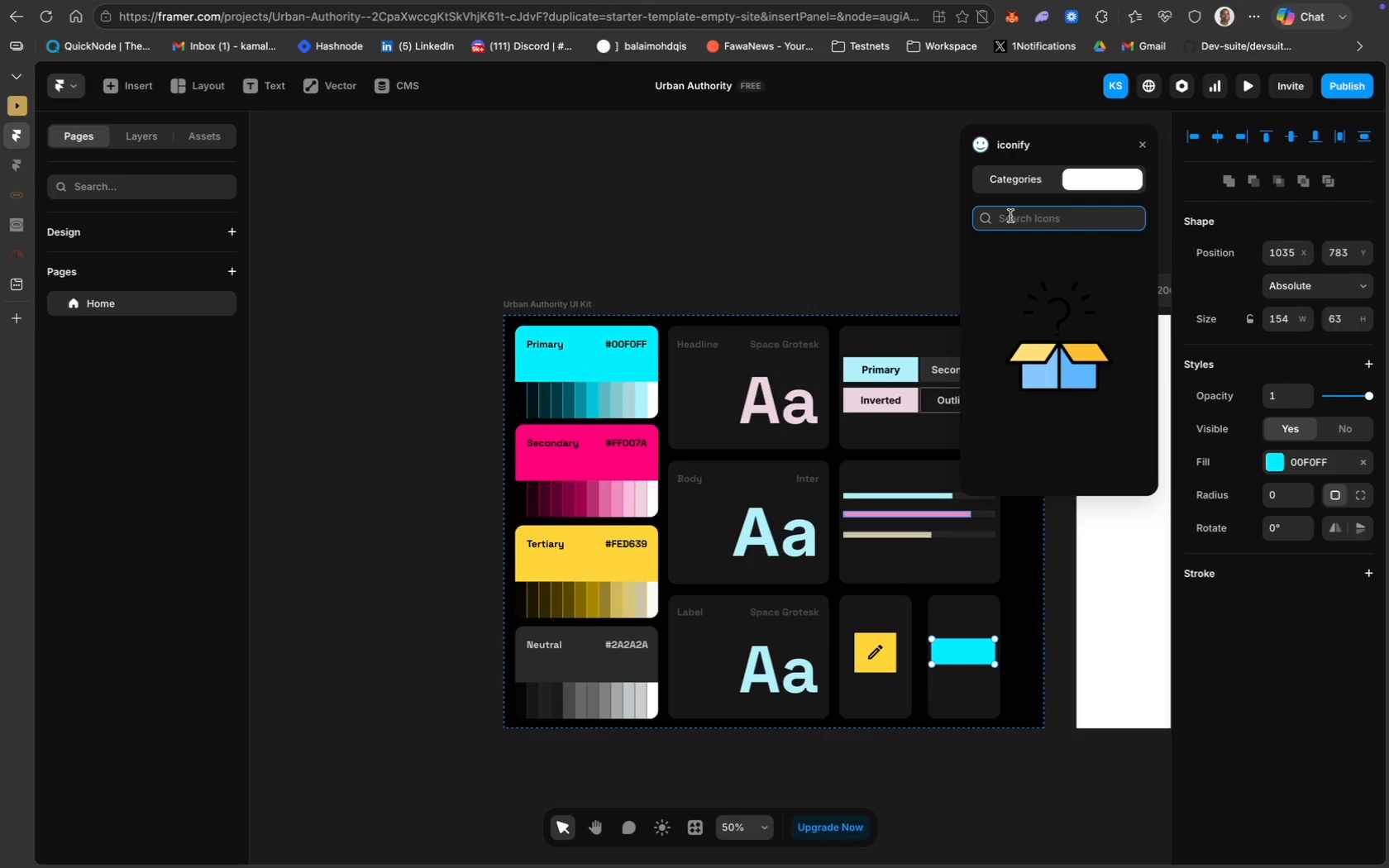 
type(pemc)
key(Backspace)
key(Backspace)
type(ncil)
 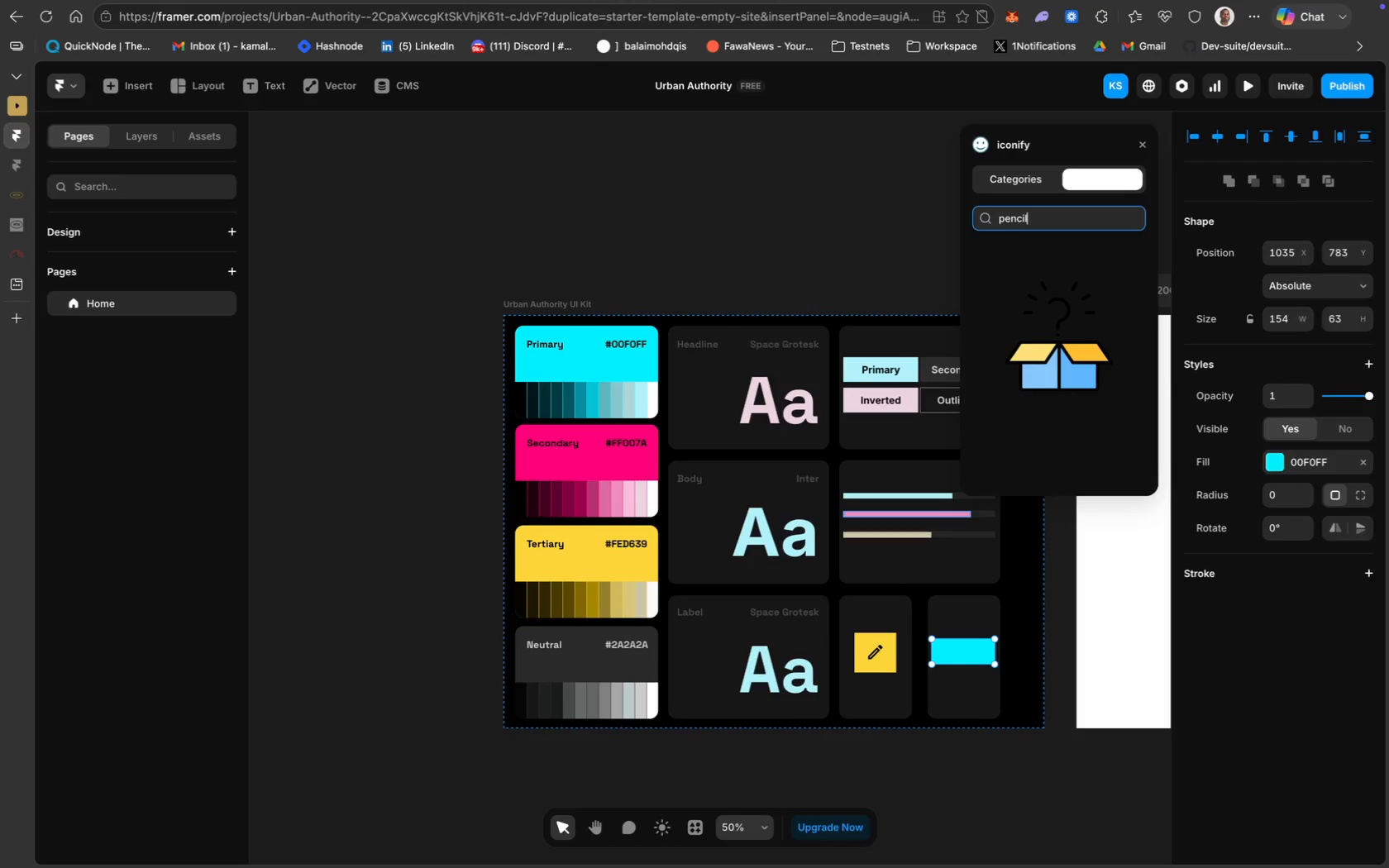 
key(Enter)
 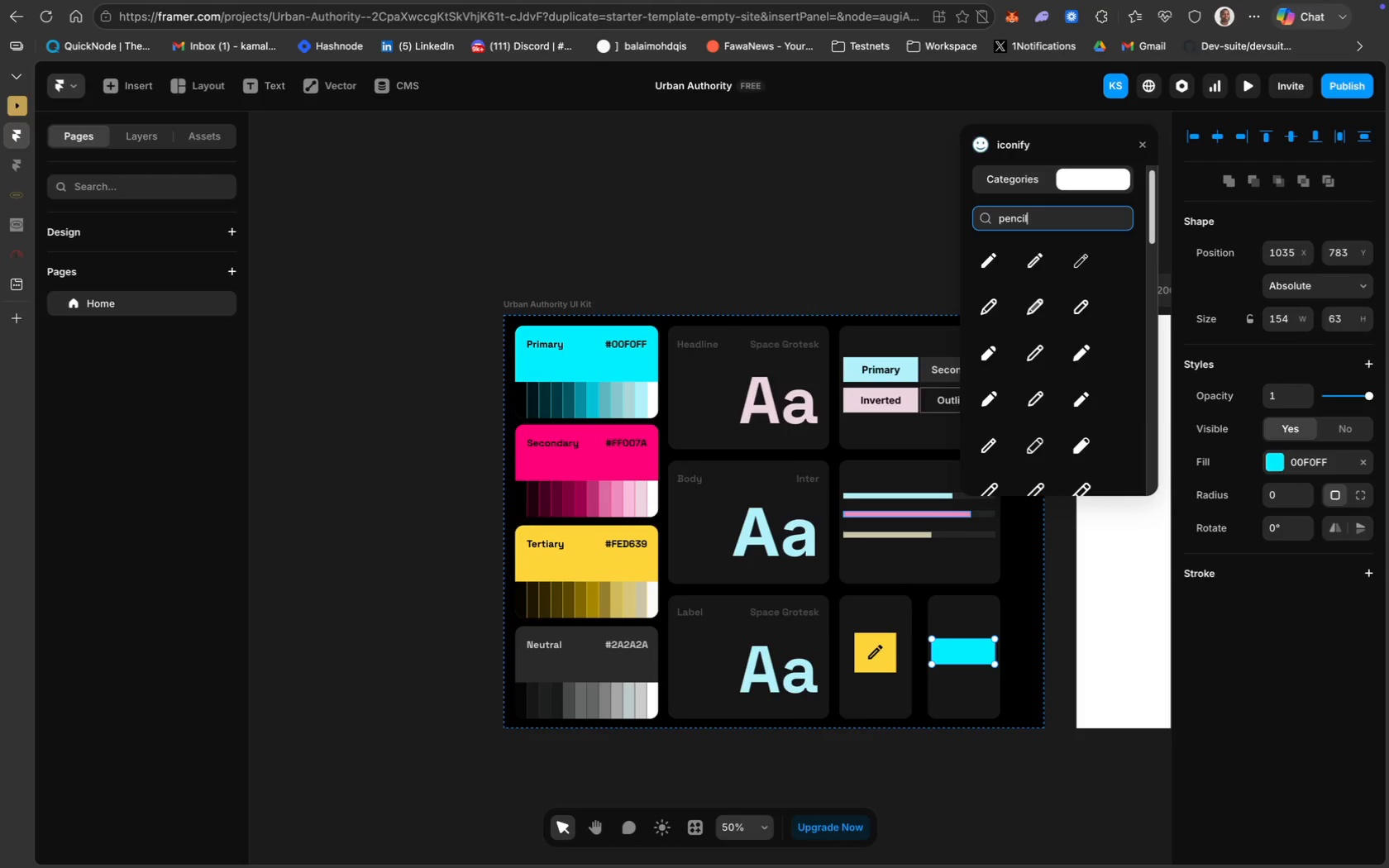 
wait(7.67)
 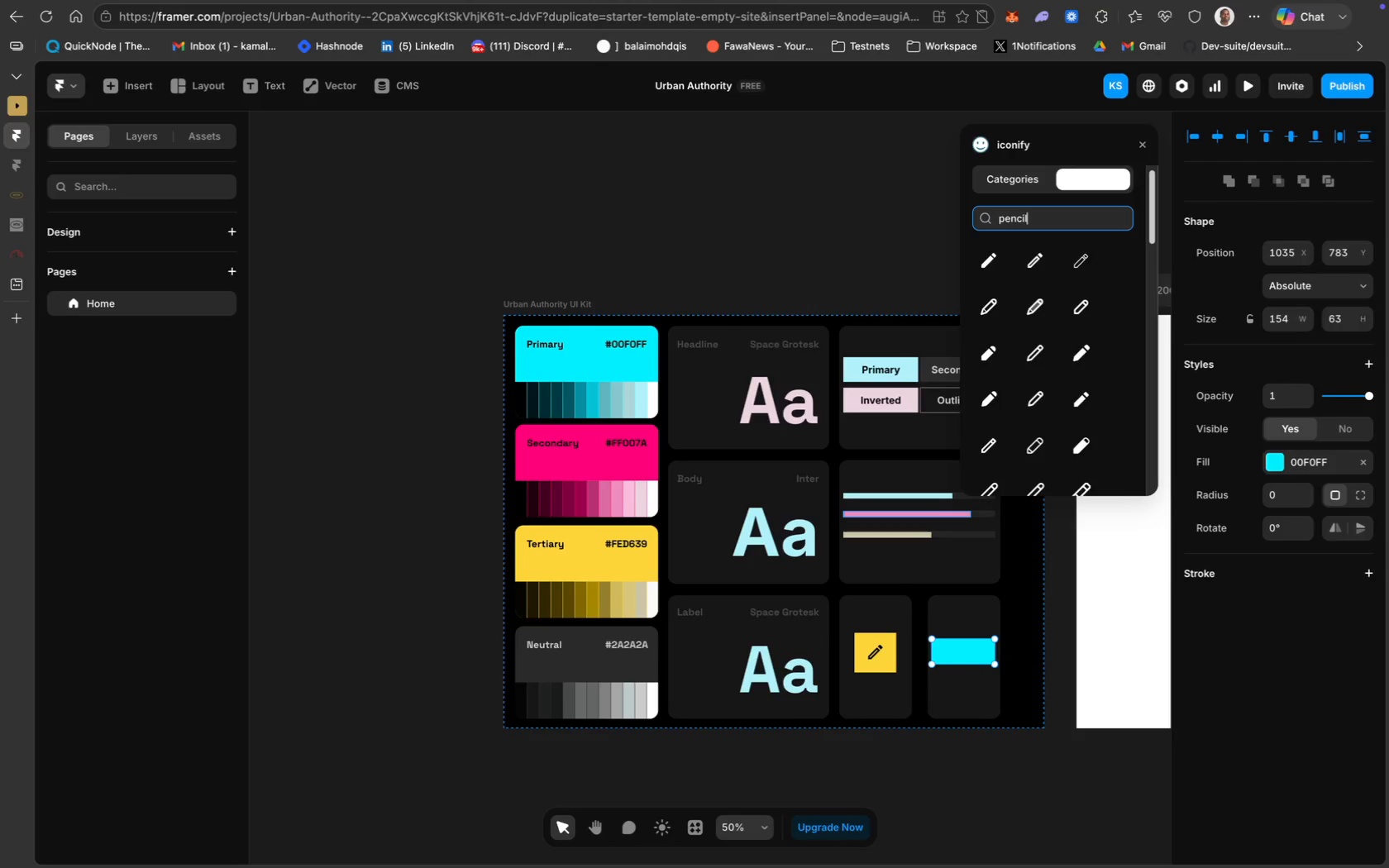 
left_click([1037, 266])
 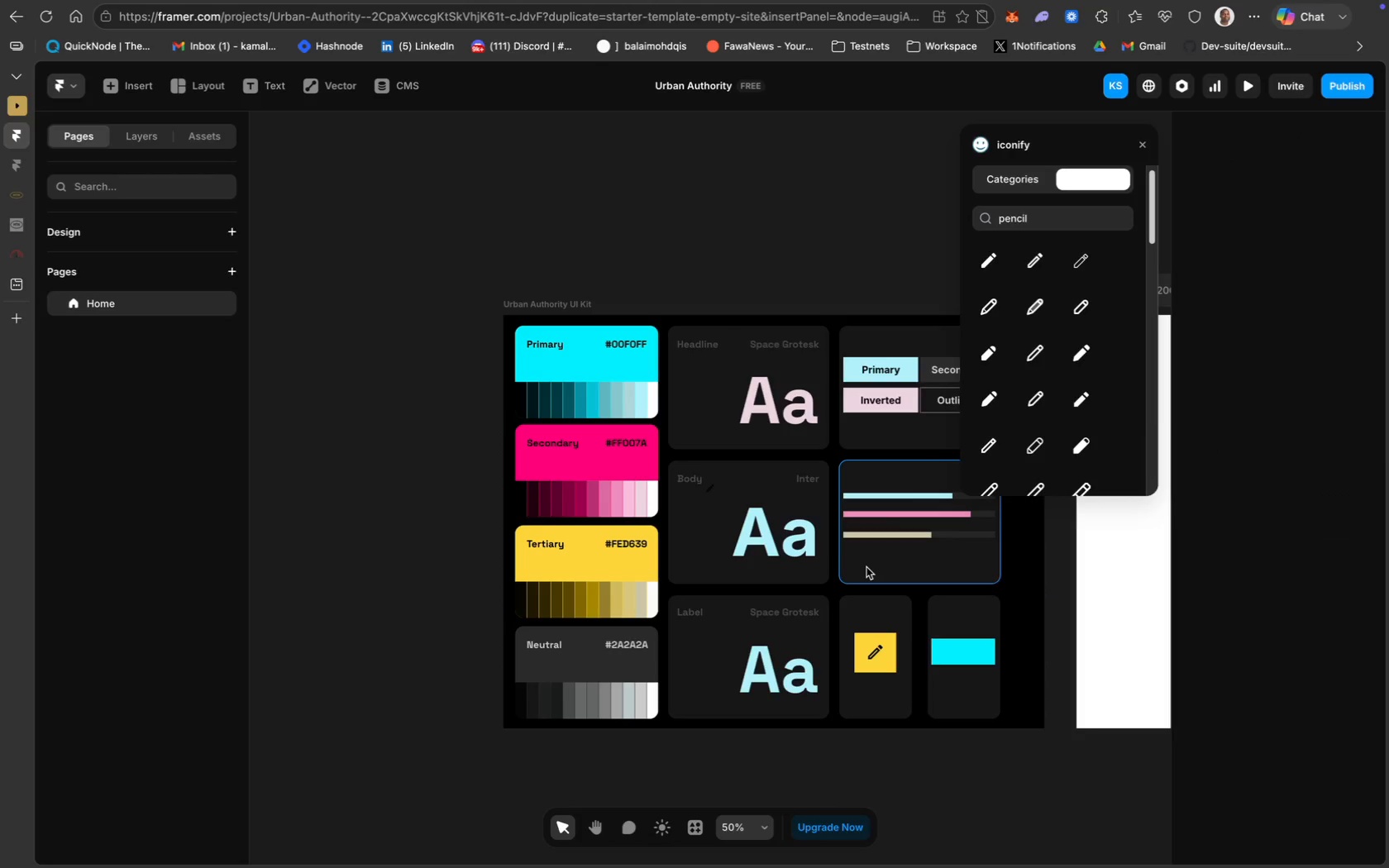 
left_click_drag(start_coordinate=[709, 487], to_coordinate=[946, 647])
 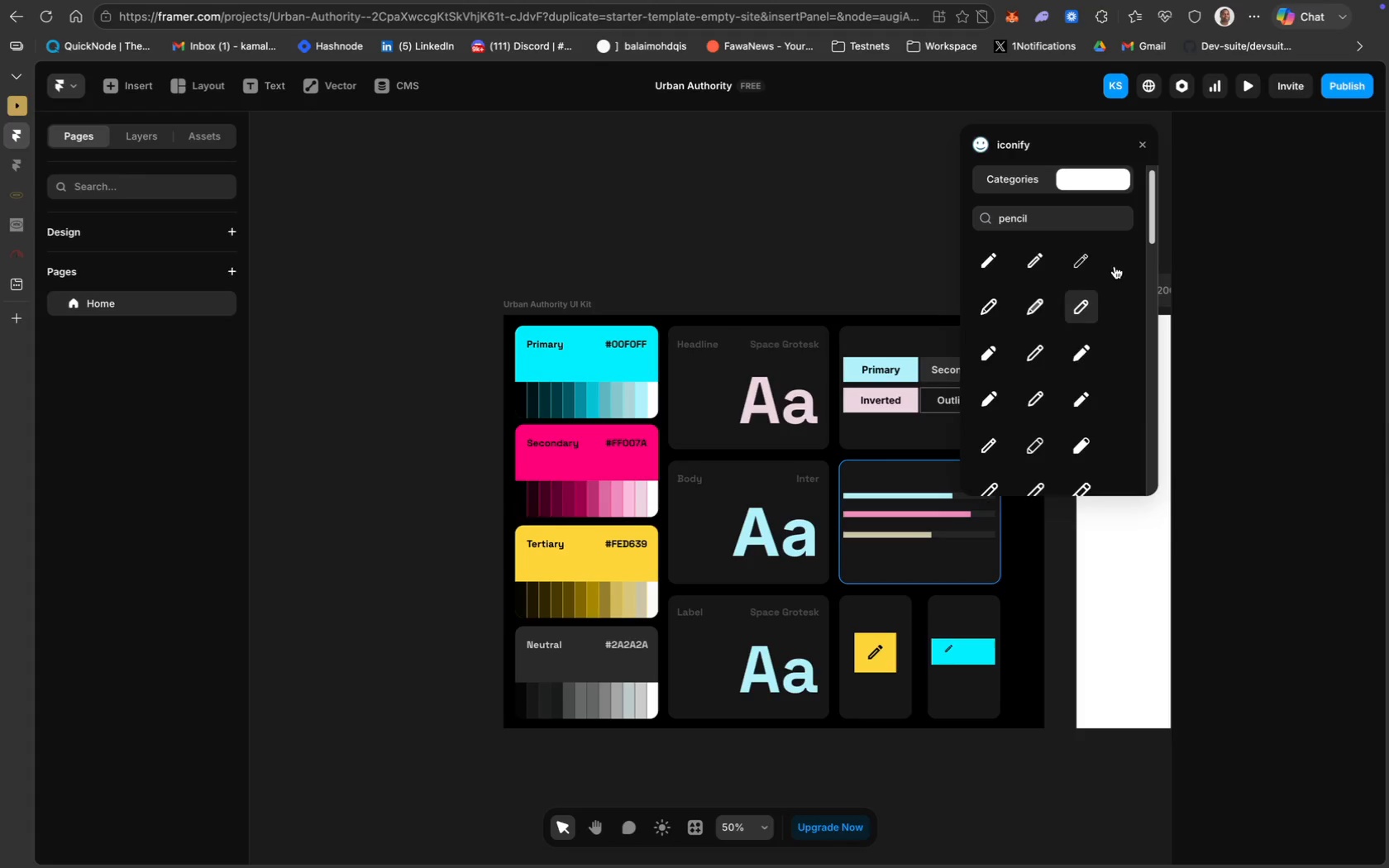 
left_click([1139, 144])
 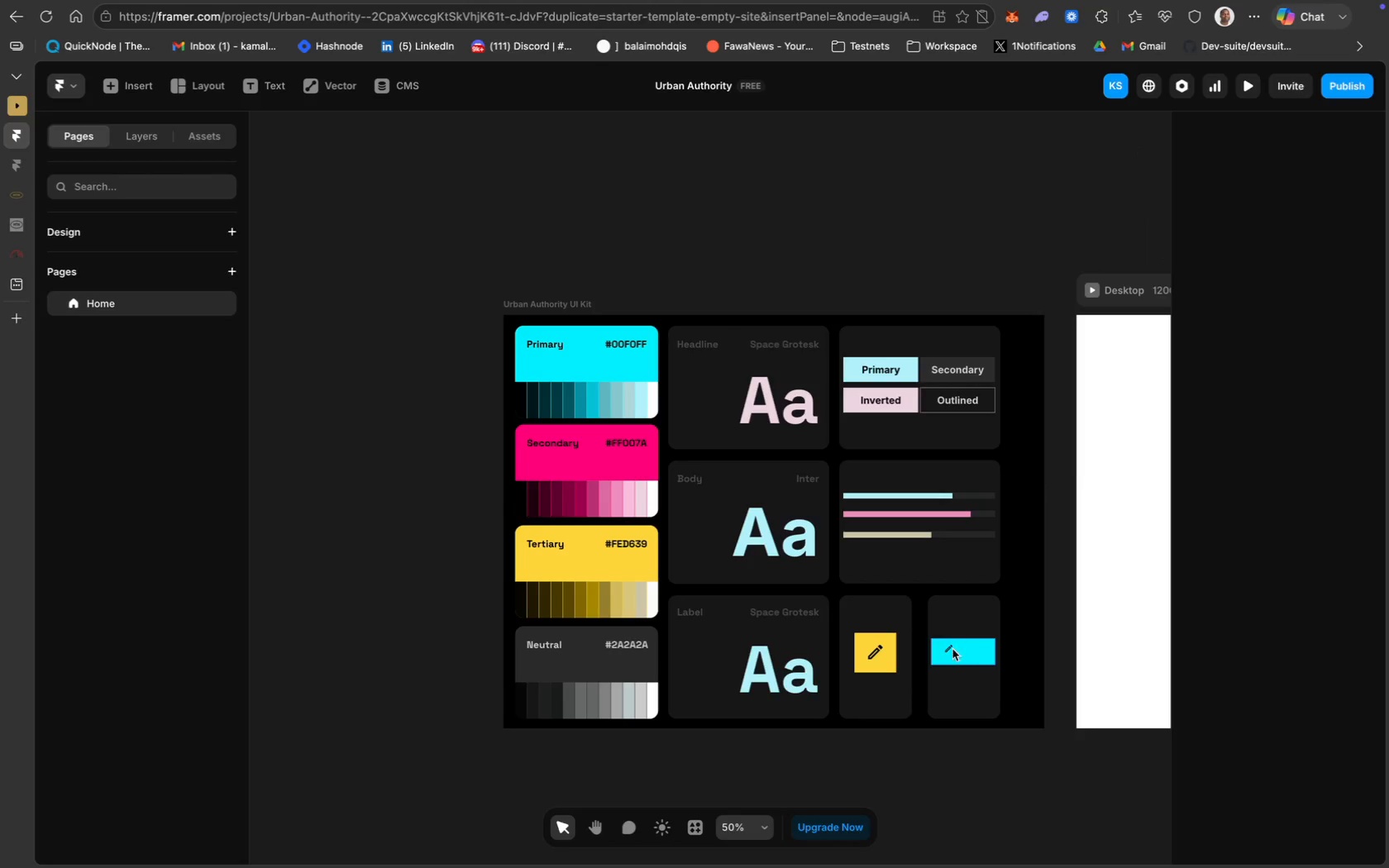 
left_click([950, 649])
 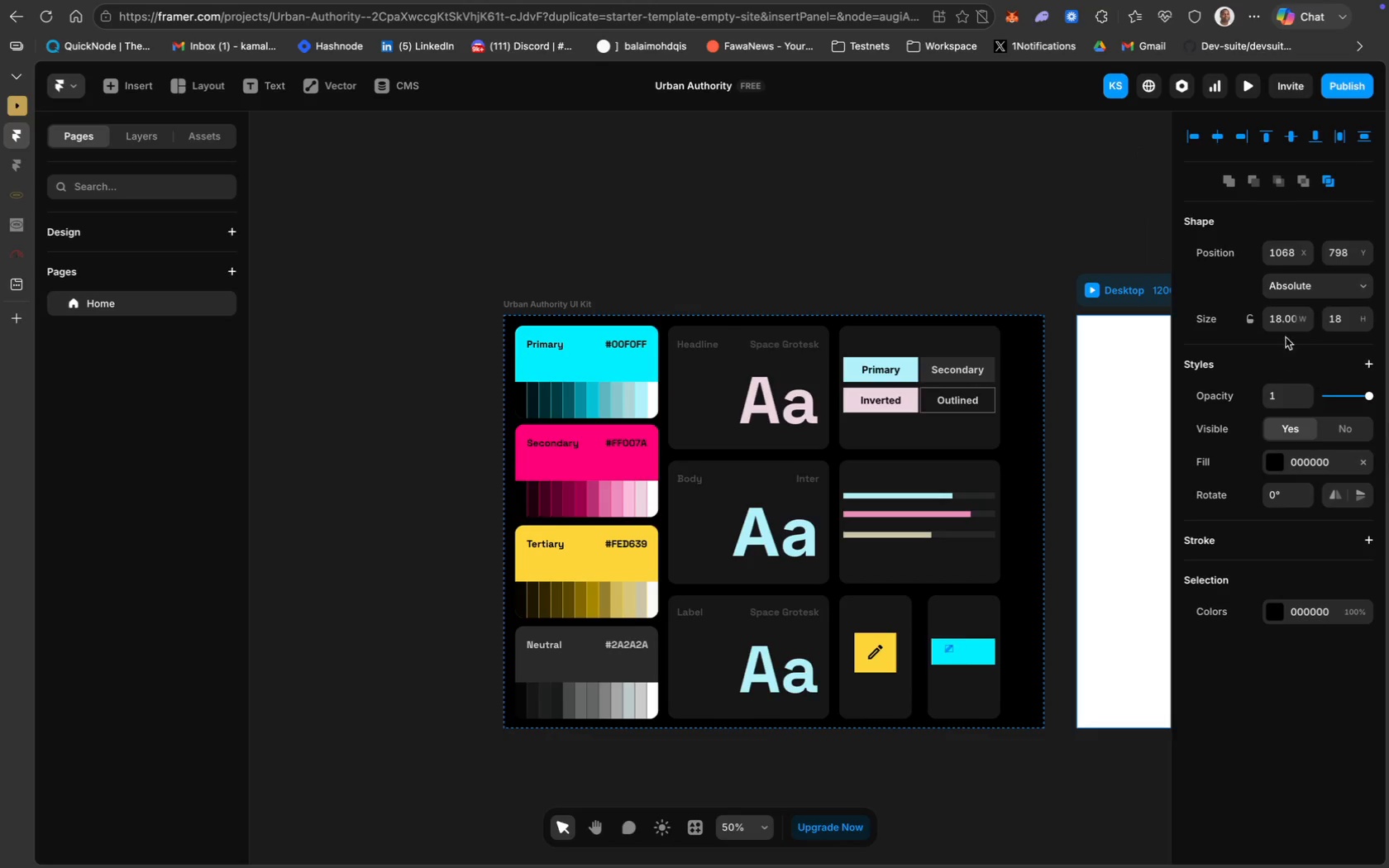 
left_click([1247, 320])
 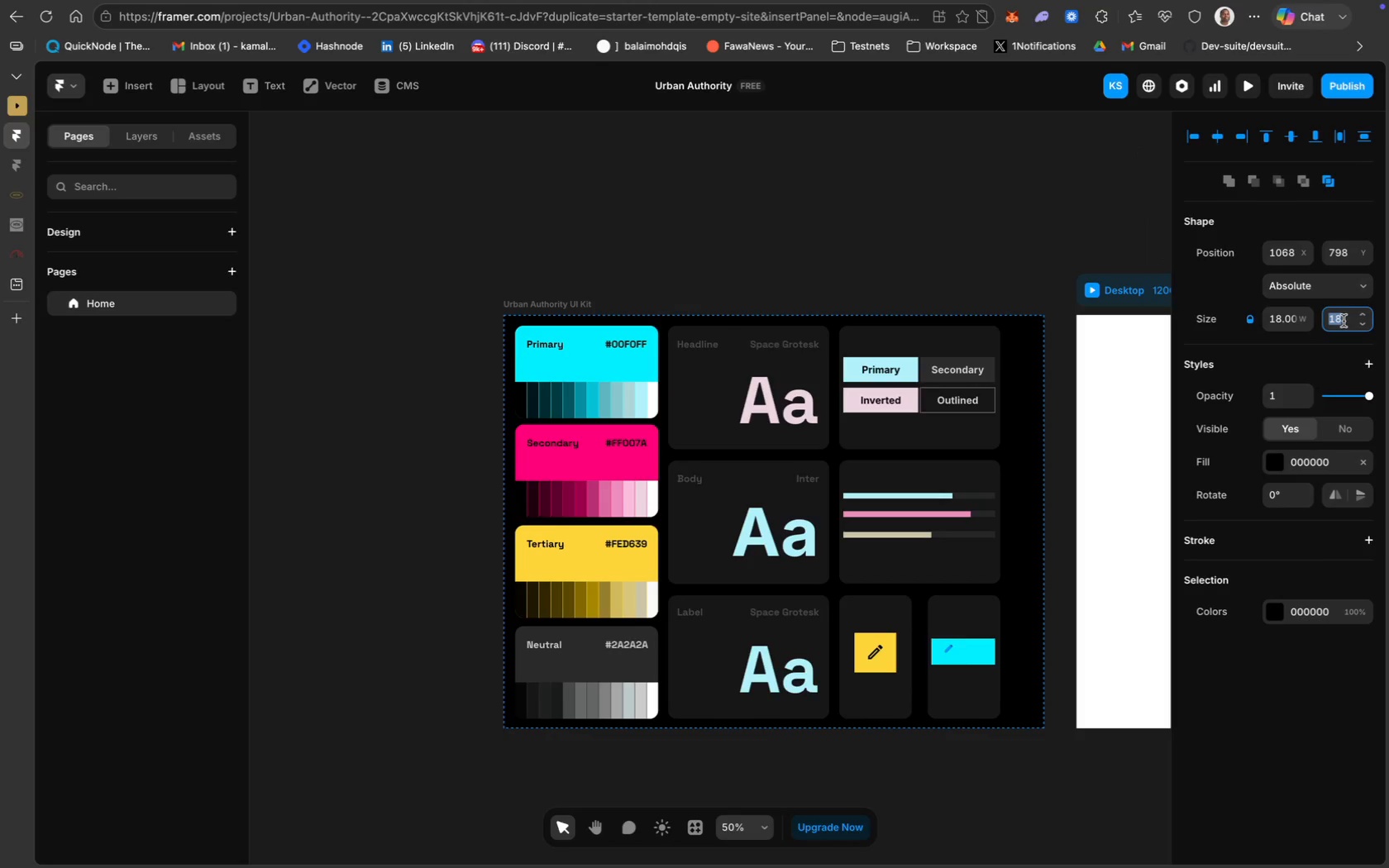 
type(35)
 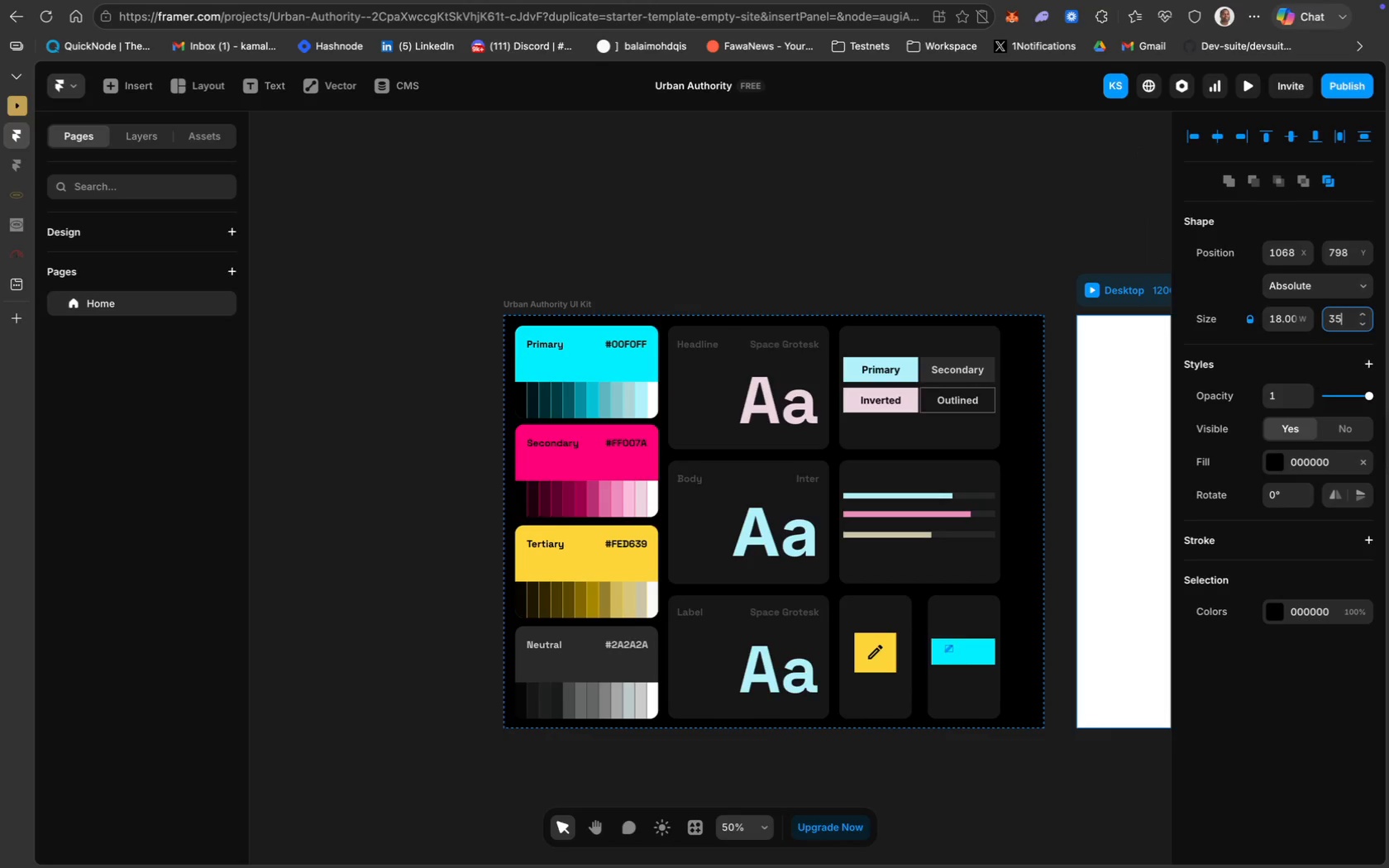 
key(Enter)
 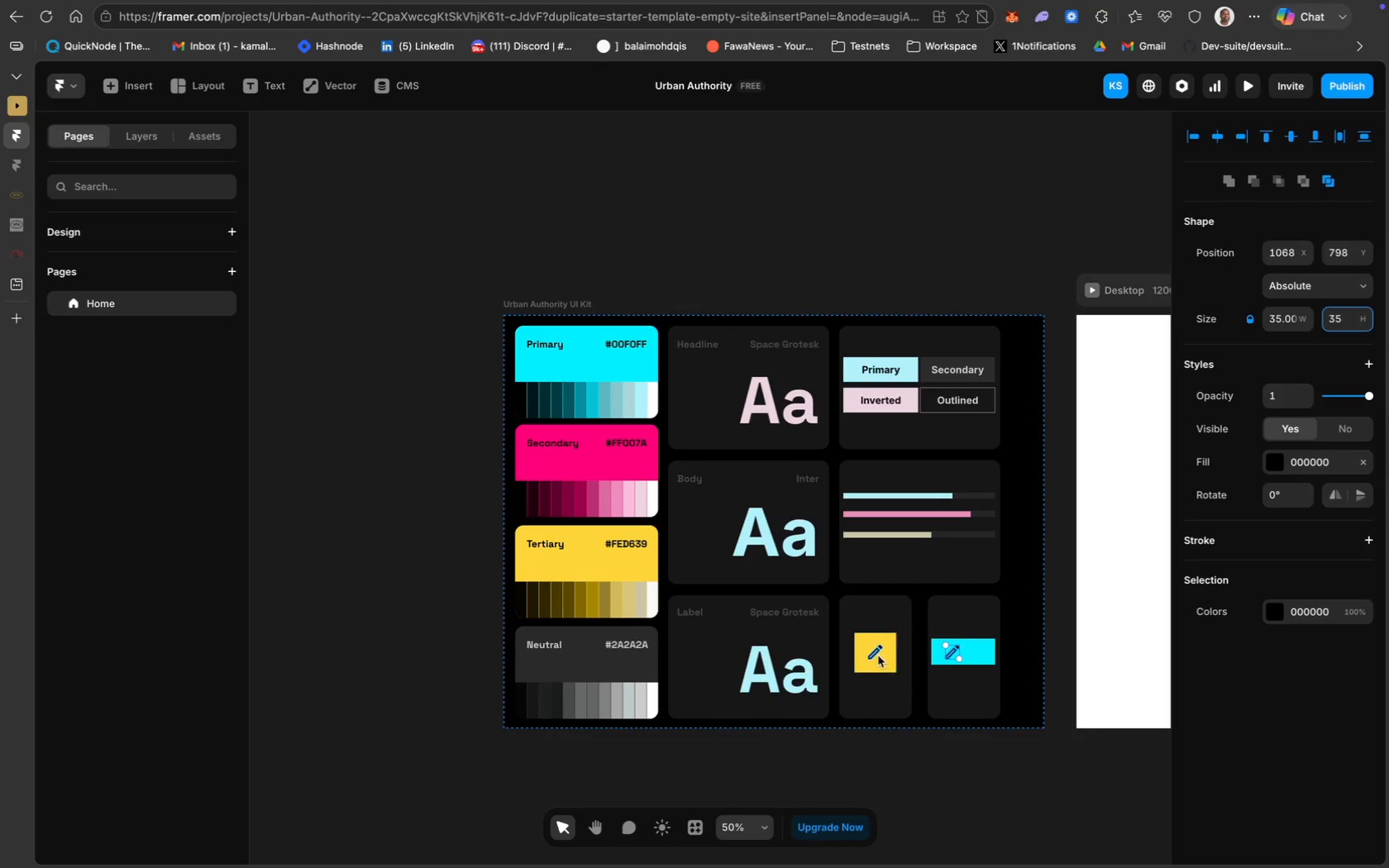 
left_click([875, 653])
 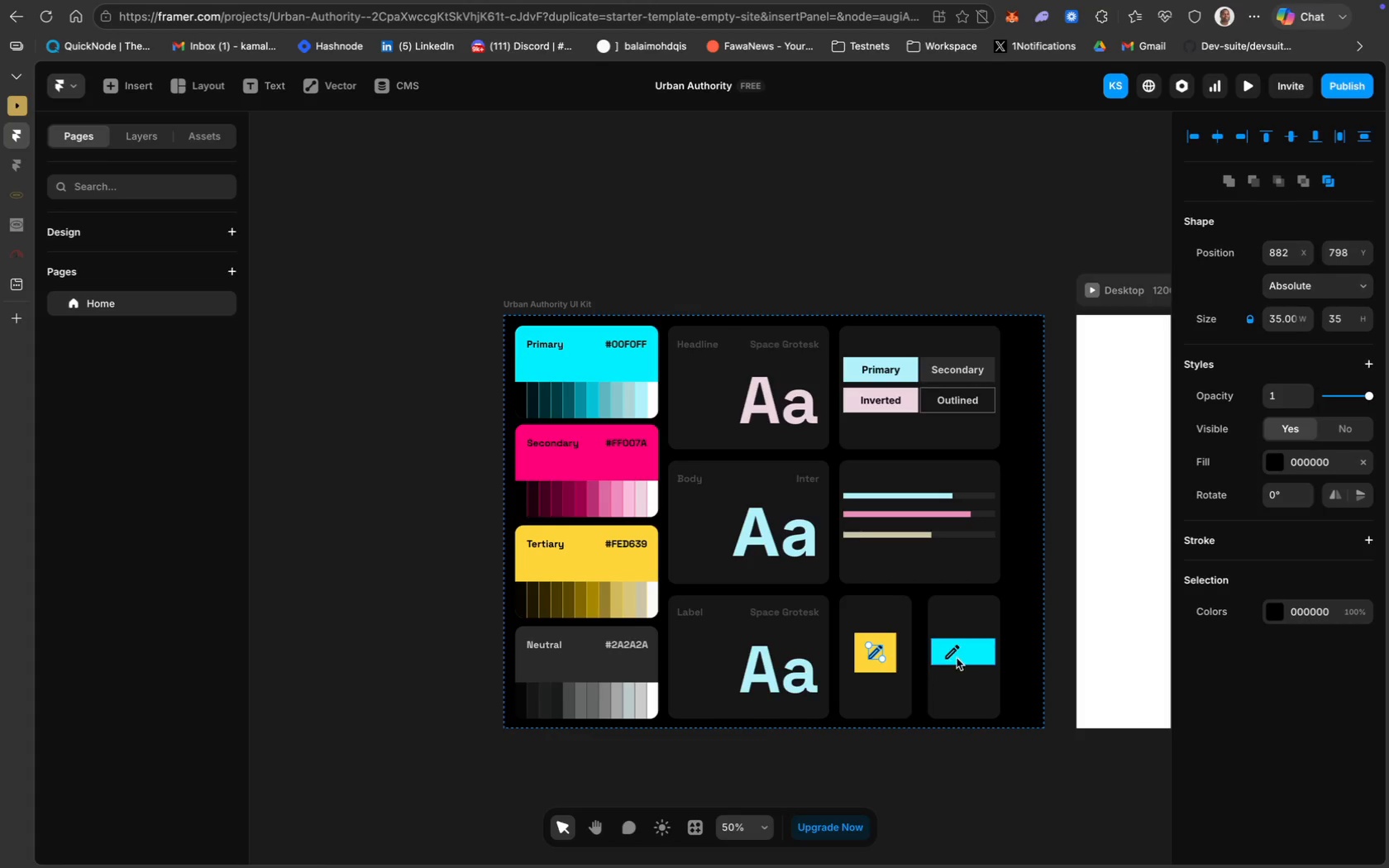 
left_click_drag(start_coordinate=[954, 651], to_coordinate=[947, 651])
 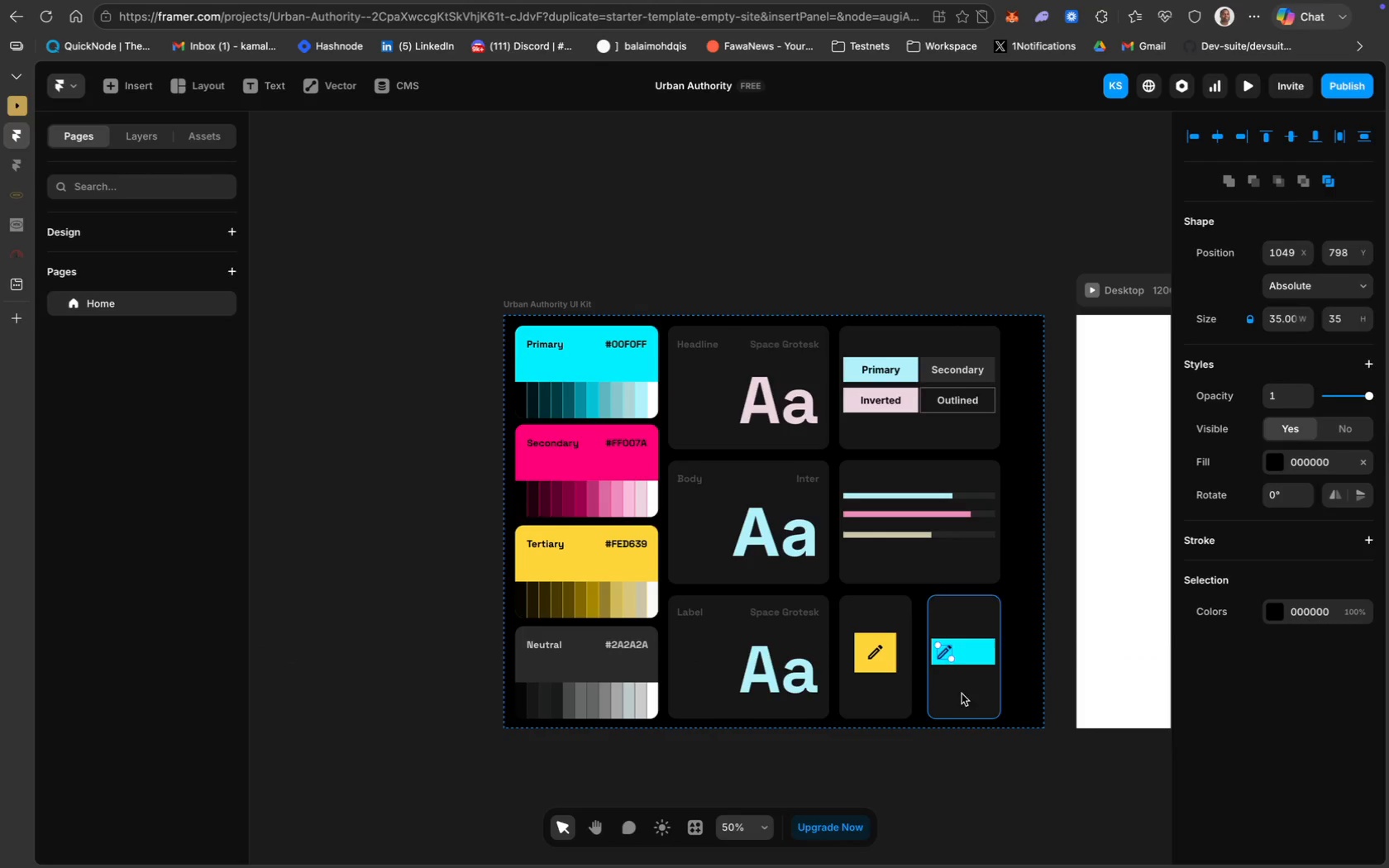 
left_click([979, 822])
 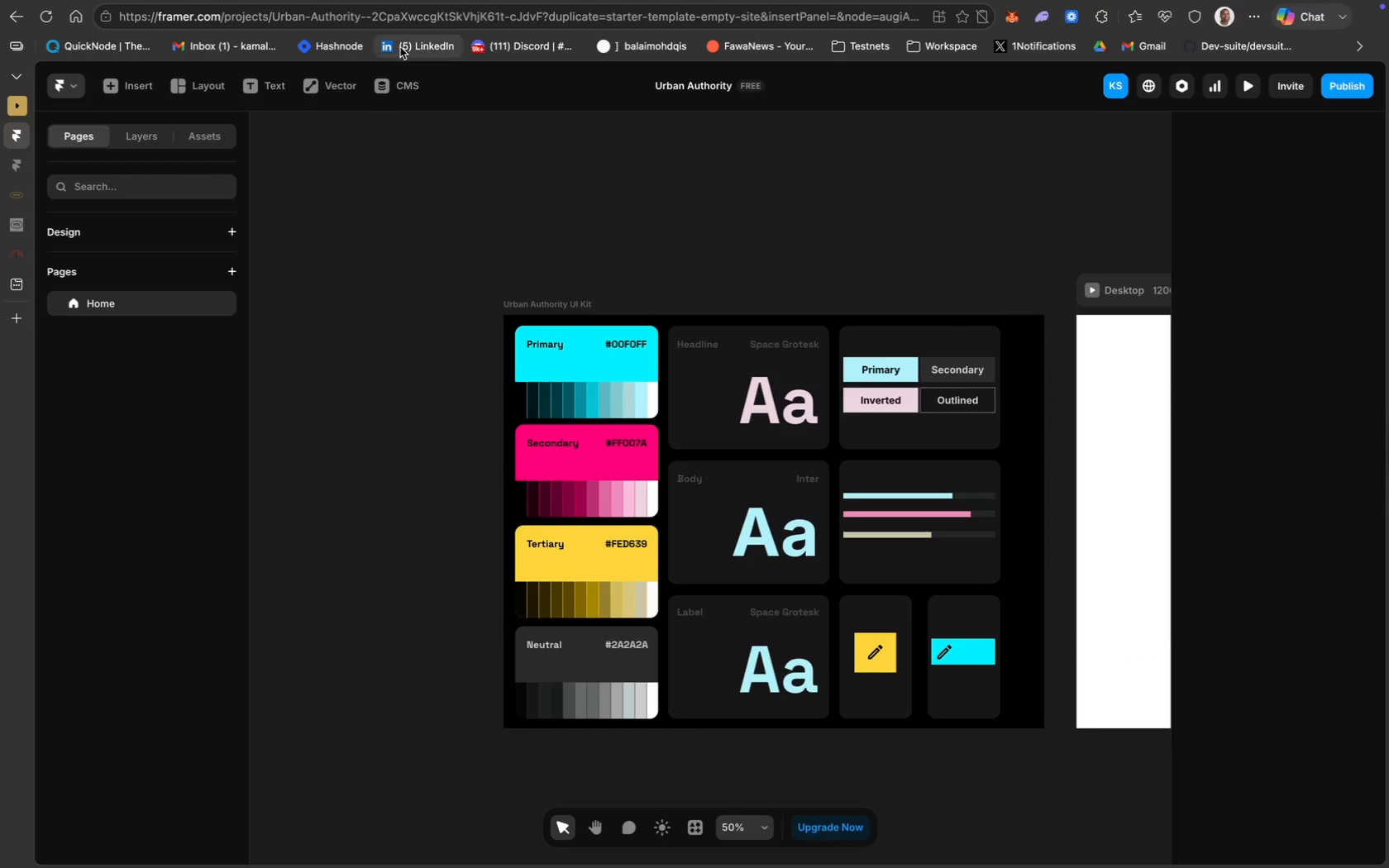 
left_click([265, 82])
 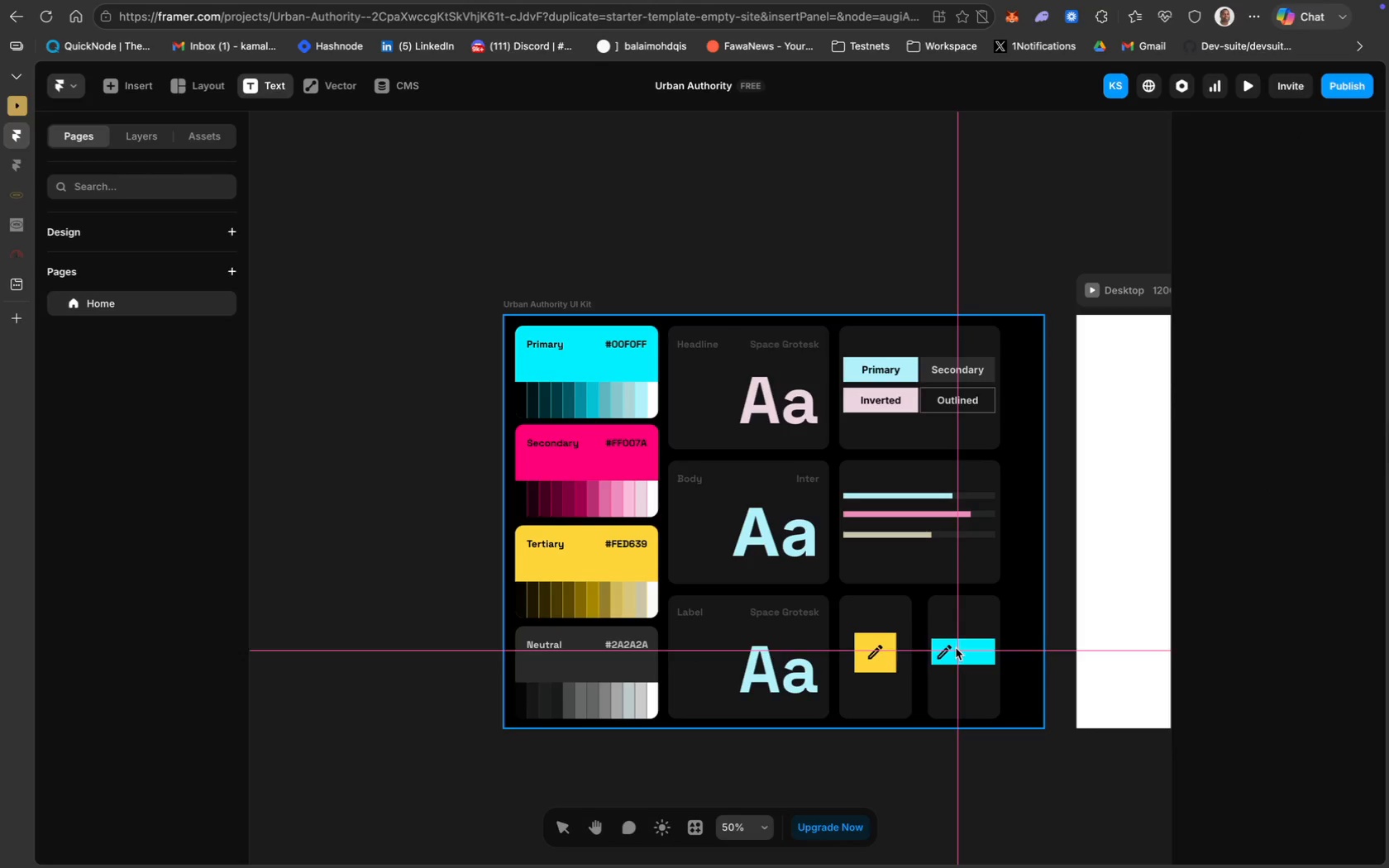 
left_click([954, 645])
 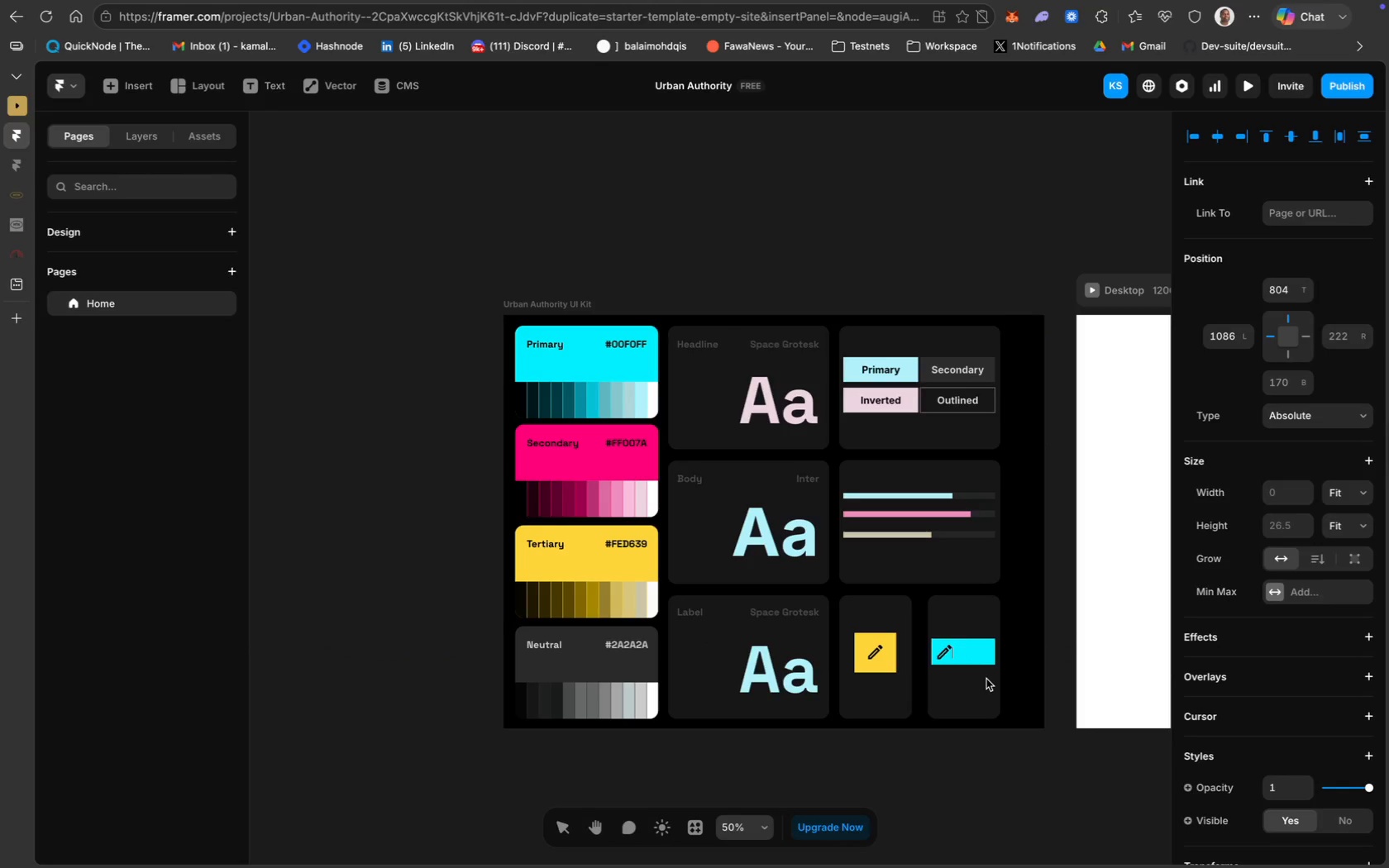 
type(Labe;)
key(Backspace)
type(l)
 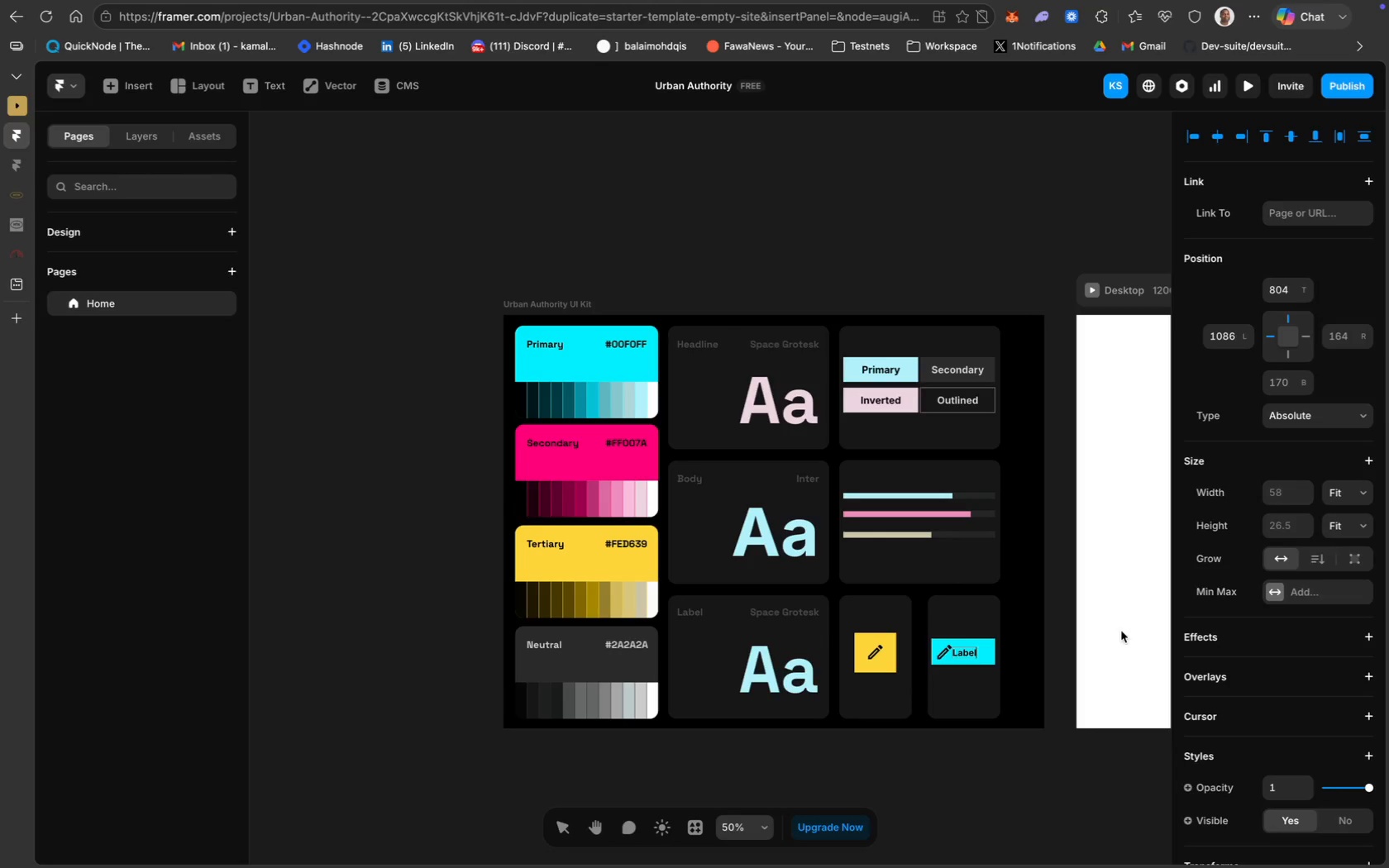 
key(Meta+A)
 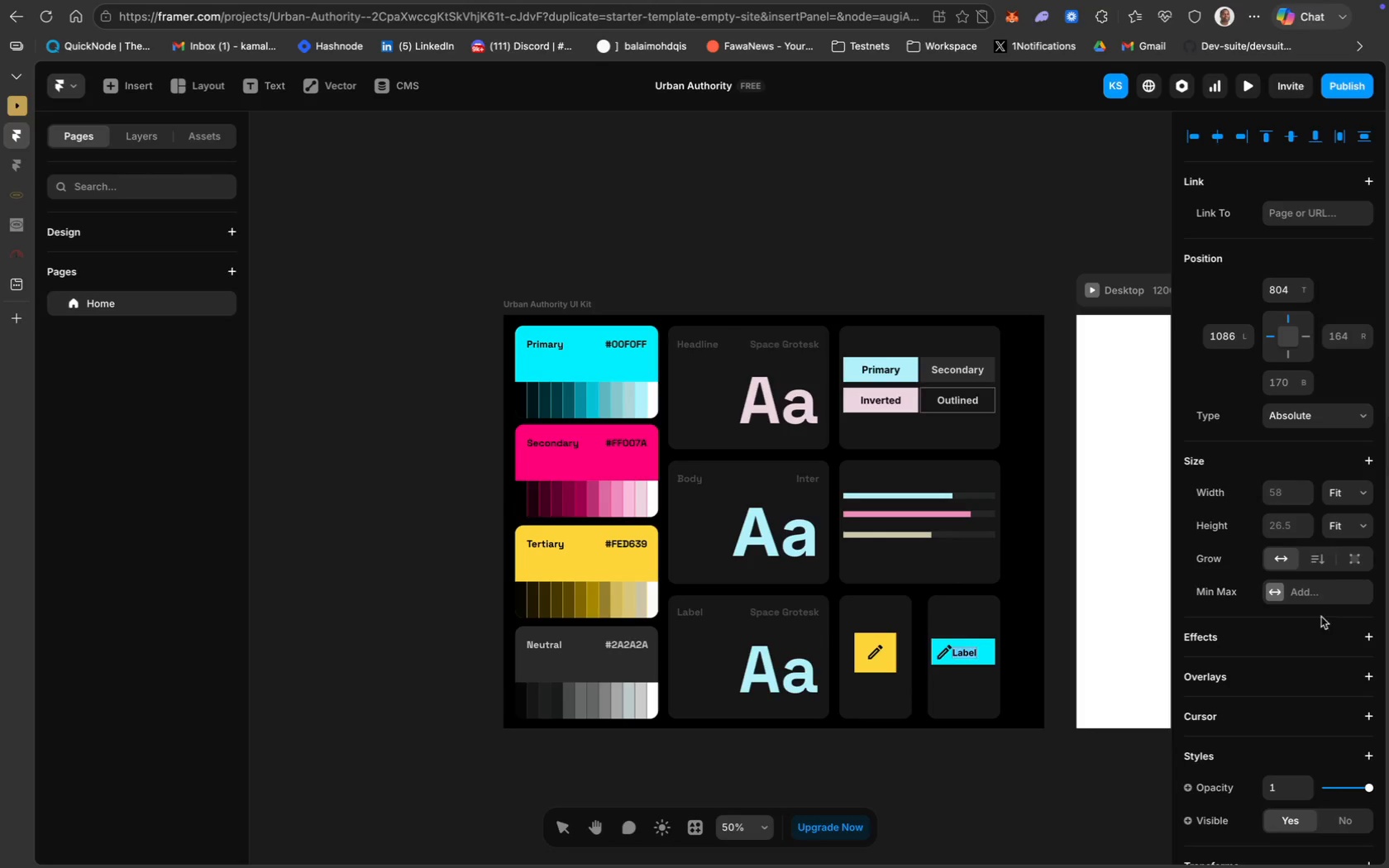 
scroll: coordinate [1284, 683], scroll_direction: down, amount: 15.0
 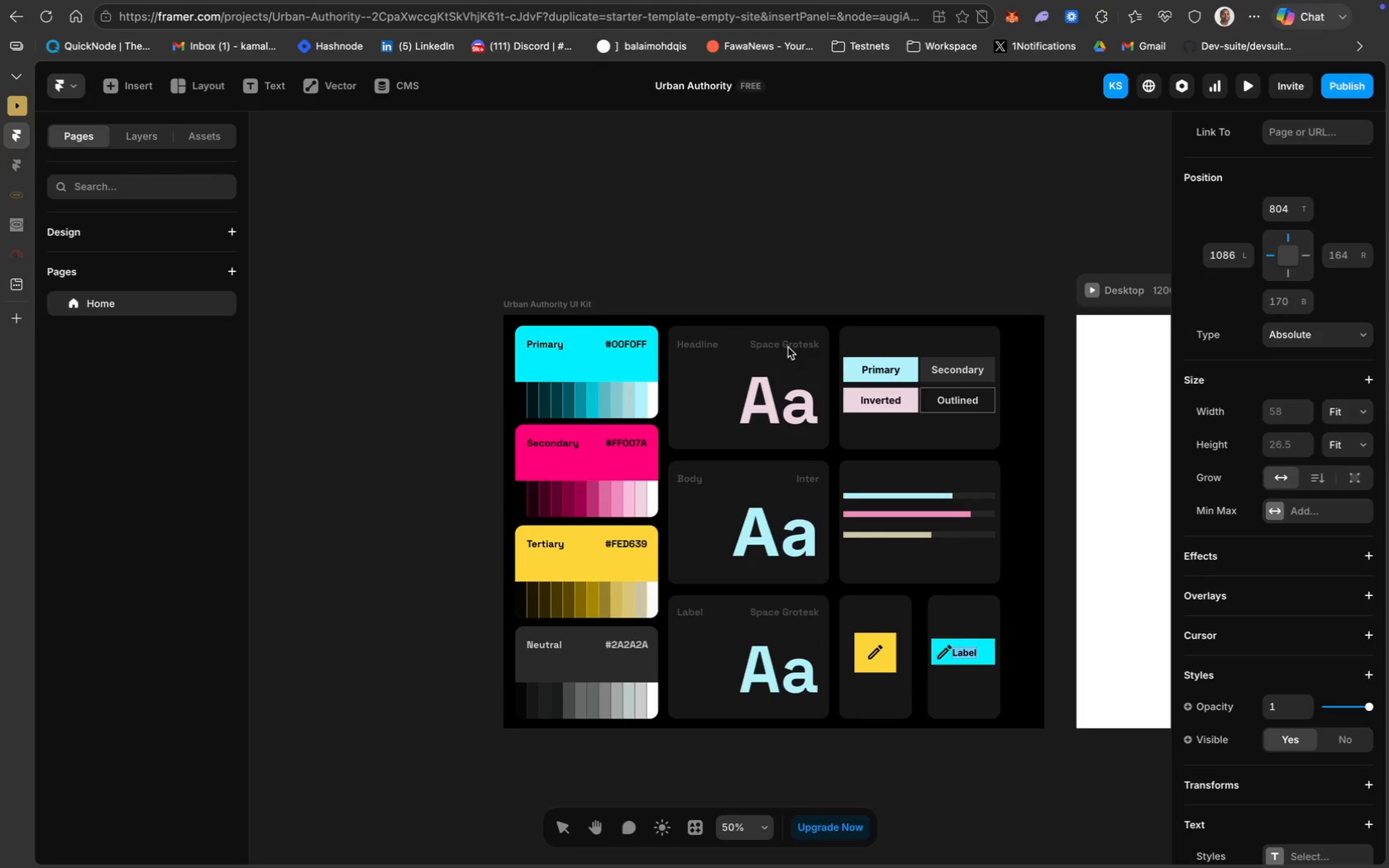 
wait(10.66)
 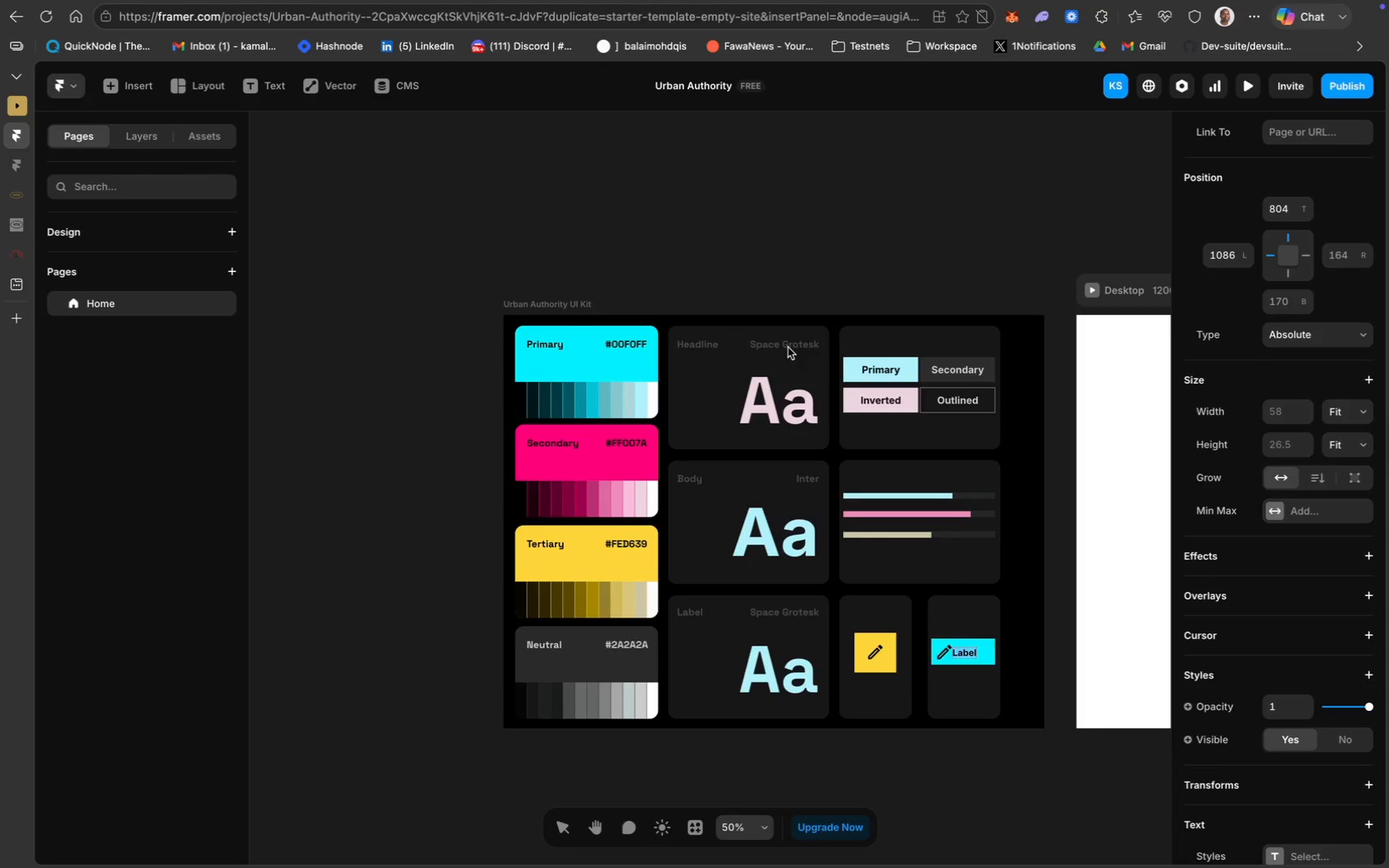 
left_click_drag(start_coordinate=[968, 655], to_coordinate=[974, 653])
 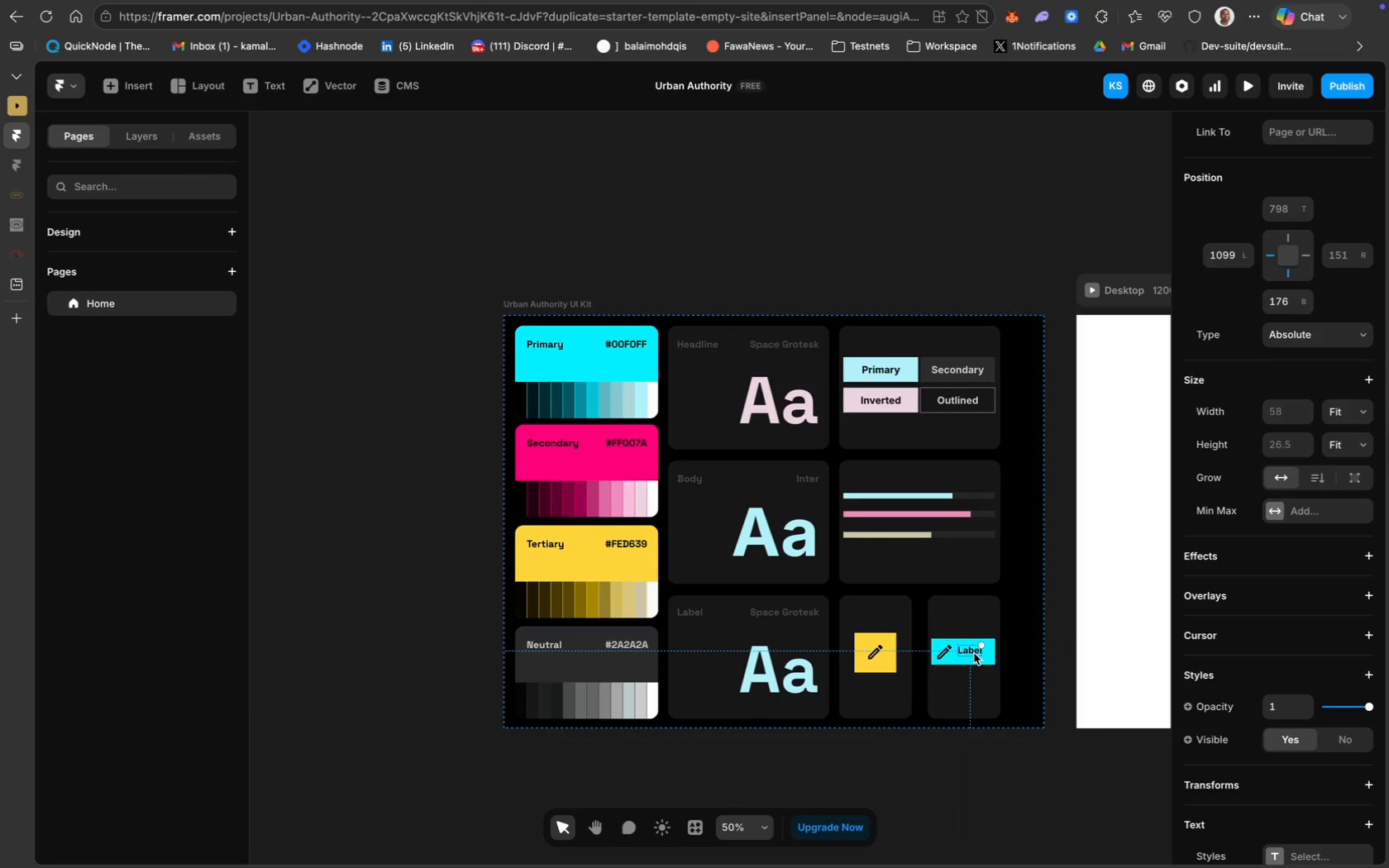 
key(ArrowDown)
 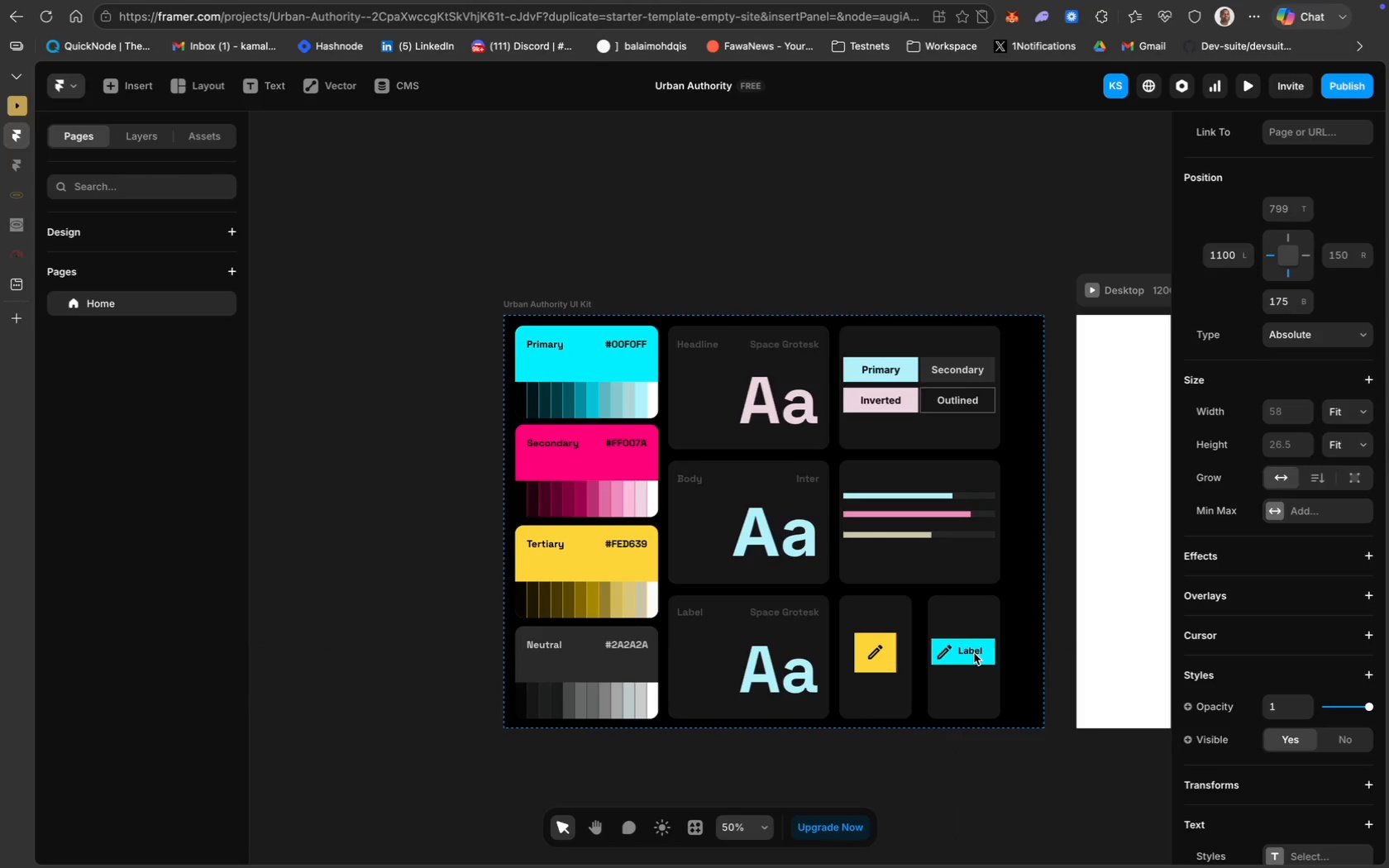 
key(ArrowRight)
 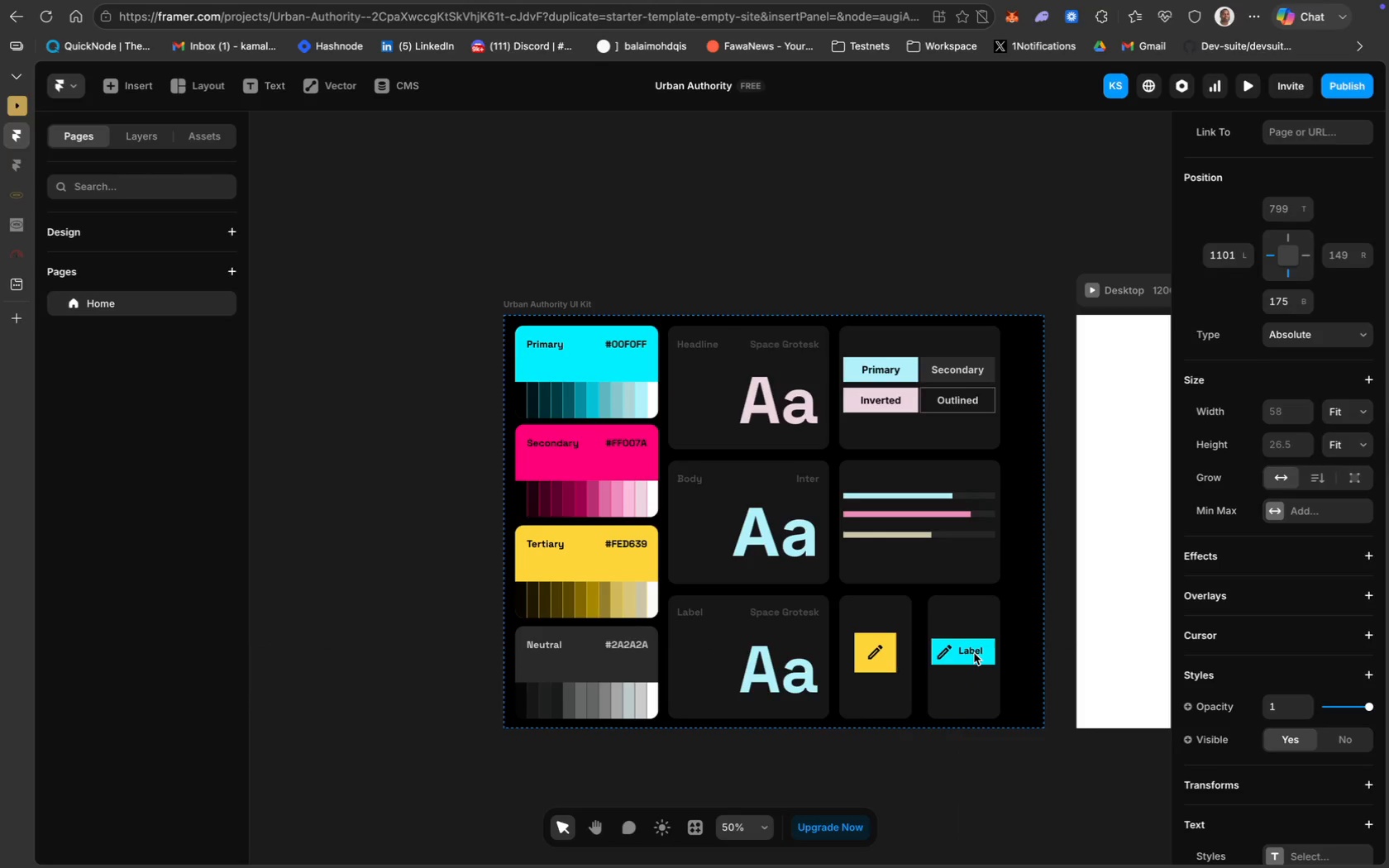 
key(ArrowRight)
 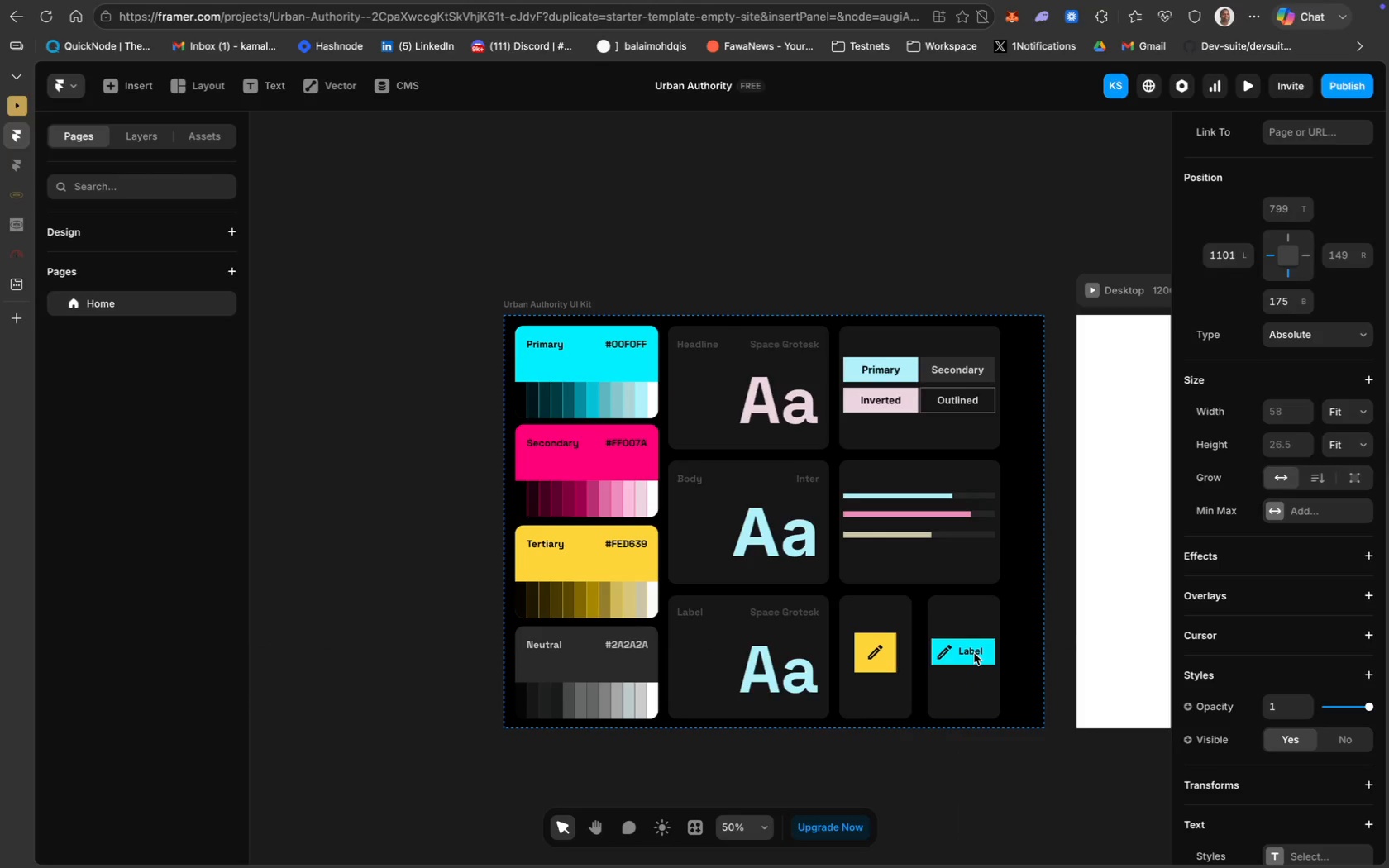 
key(ArrowDown)
 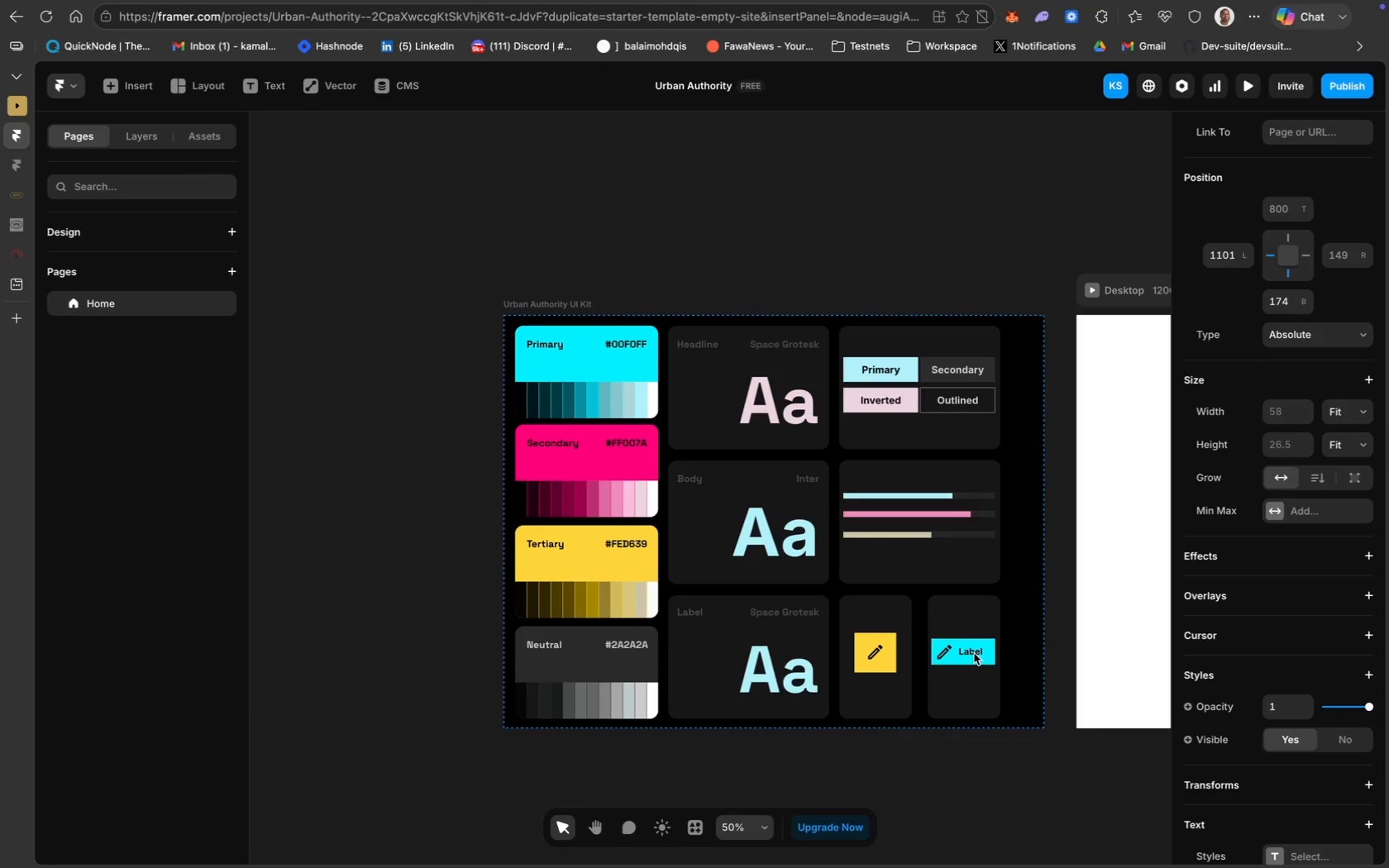 
key(ArrowDown)
 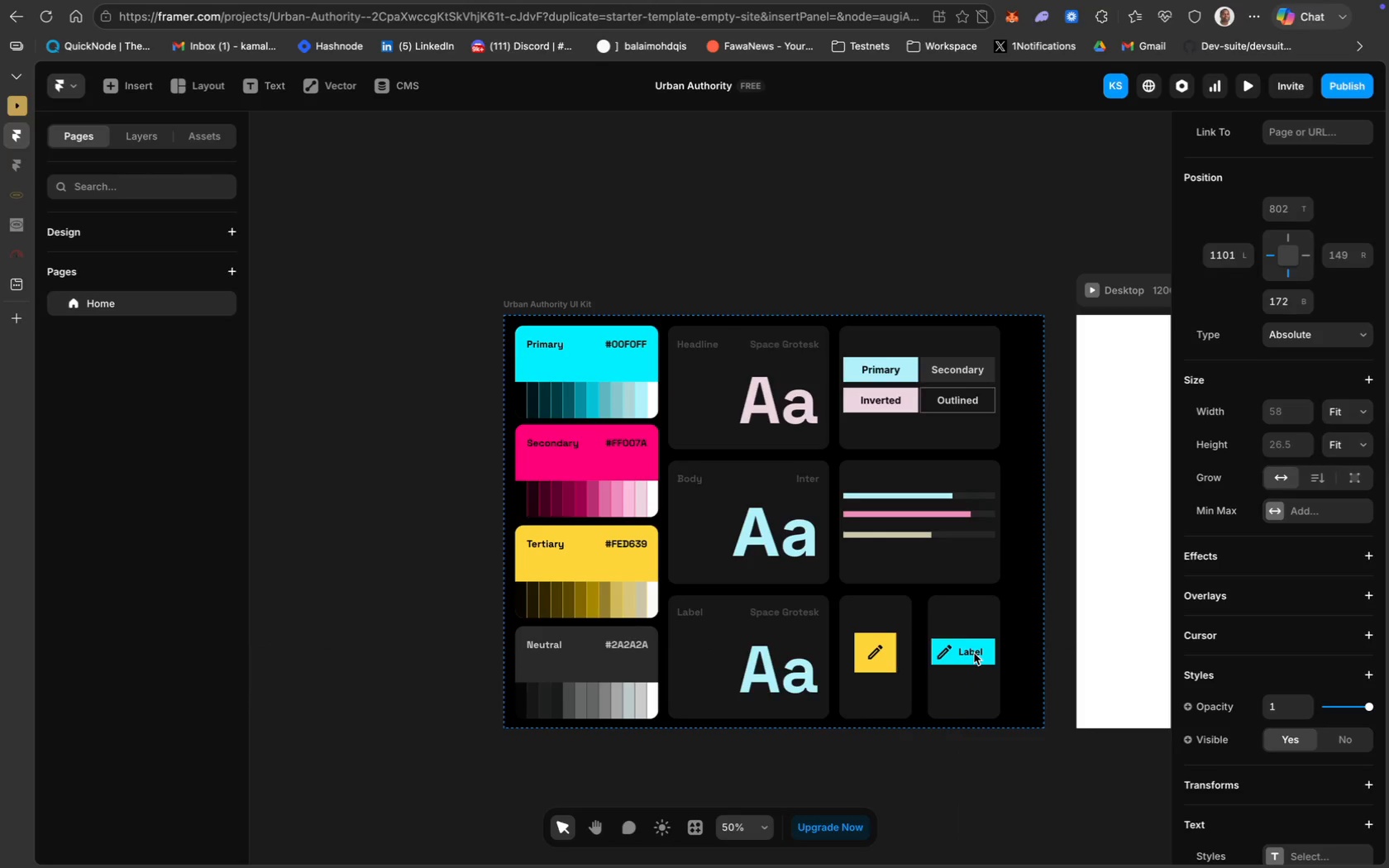 
key(ArrowDown)
 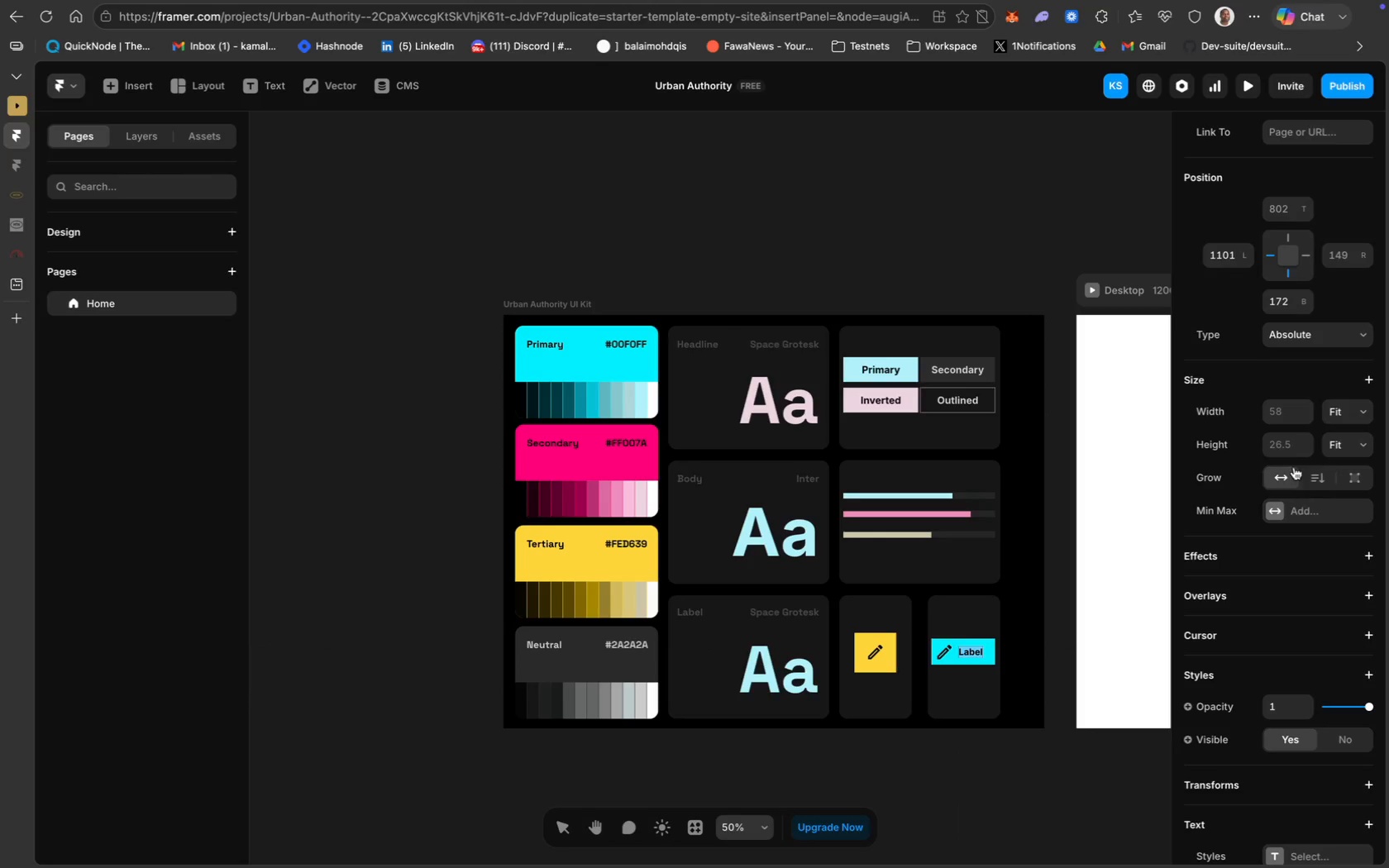 
scroll: coordinate [1281, 658], scroll_direction: down, amount: 43.0
 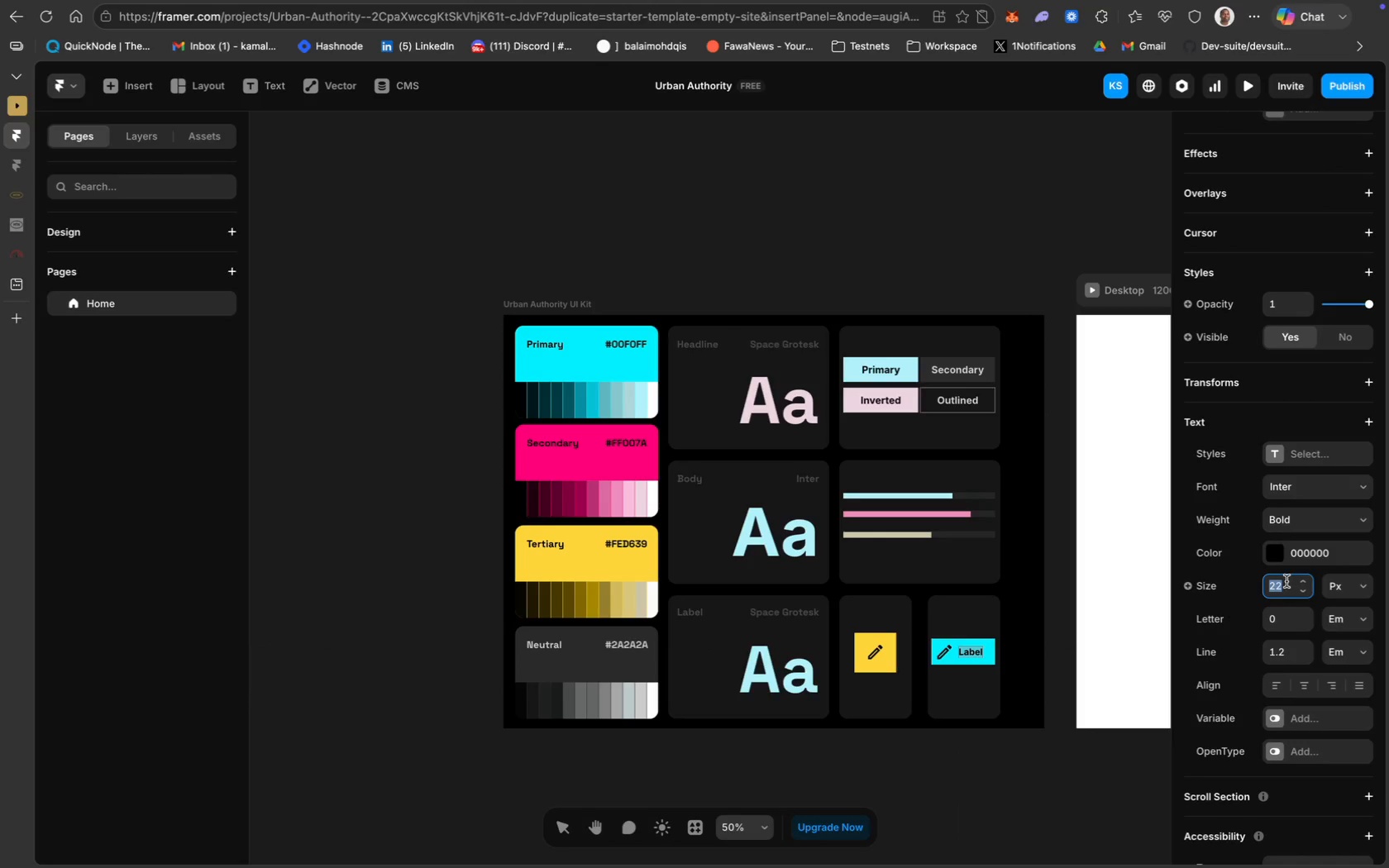 
type(25)
key(Backspace)
type(4)
 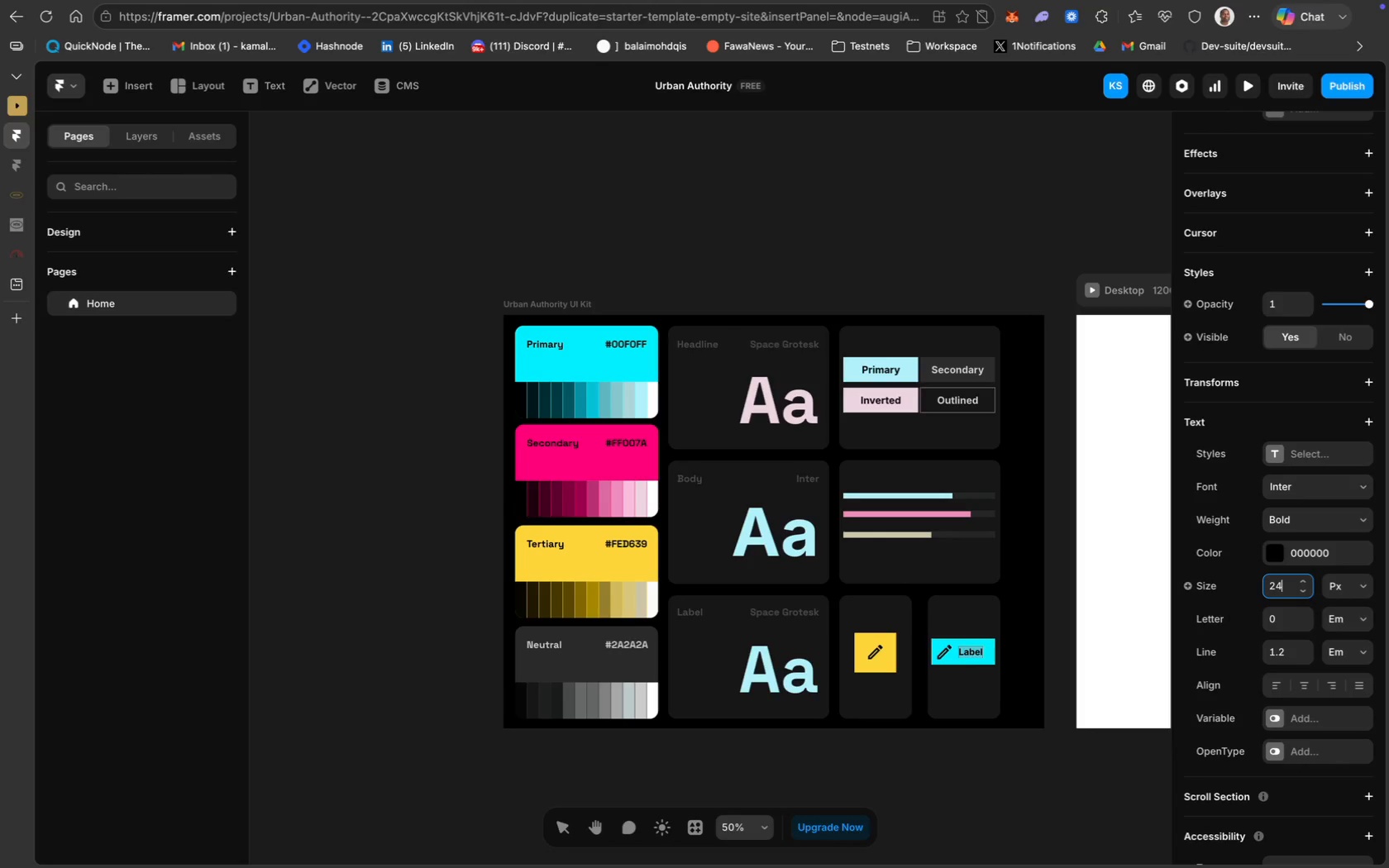 
key(Enter)
 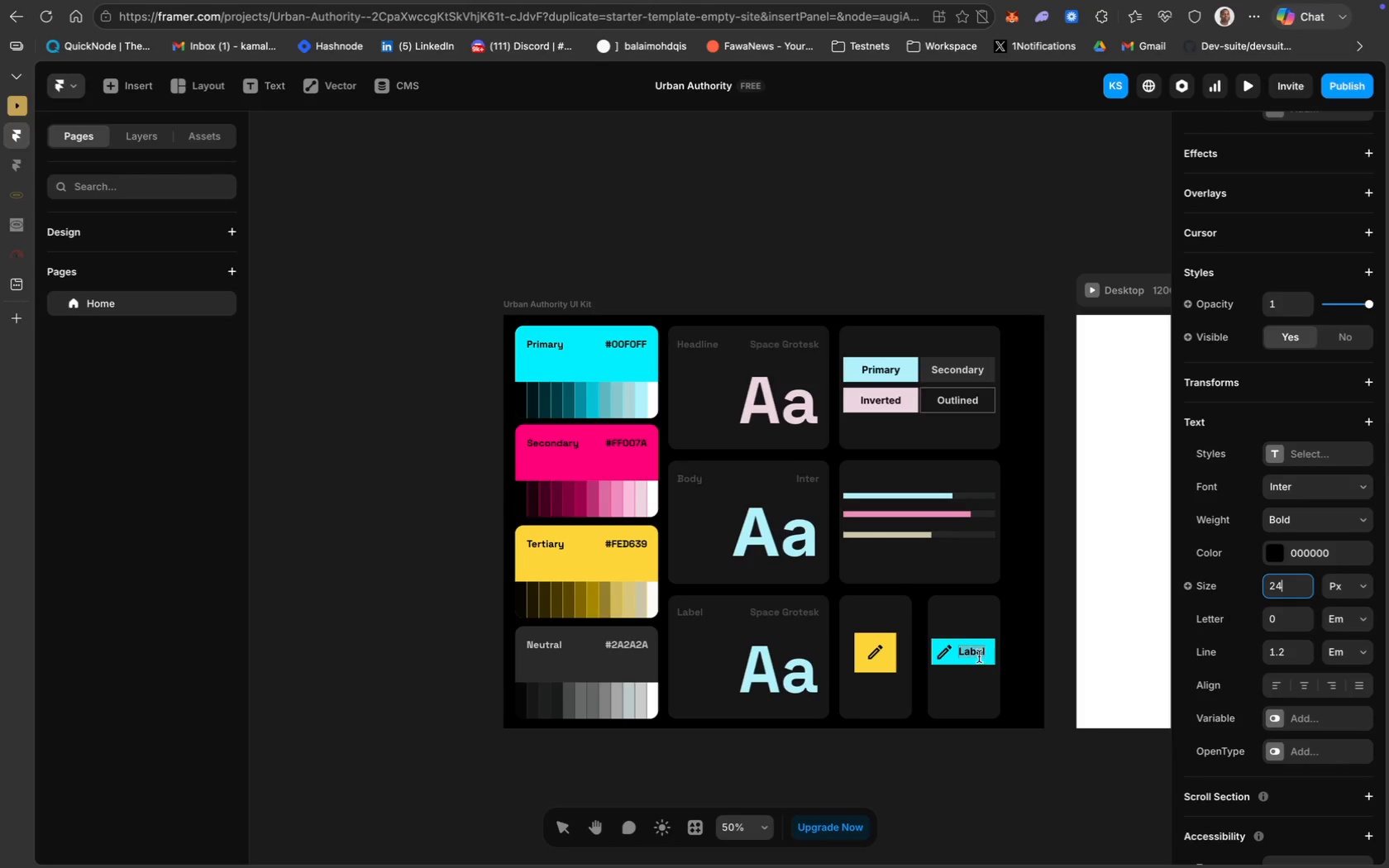 
left_click([976, 655])
 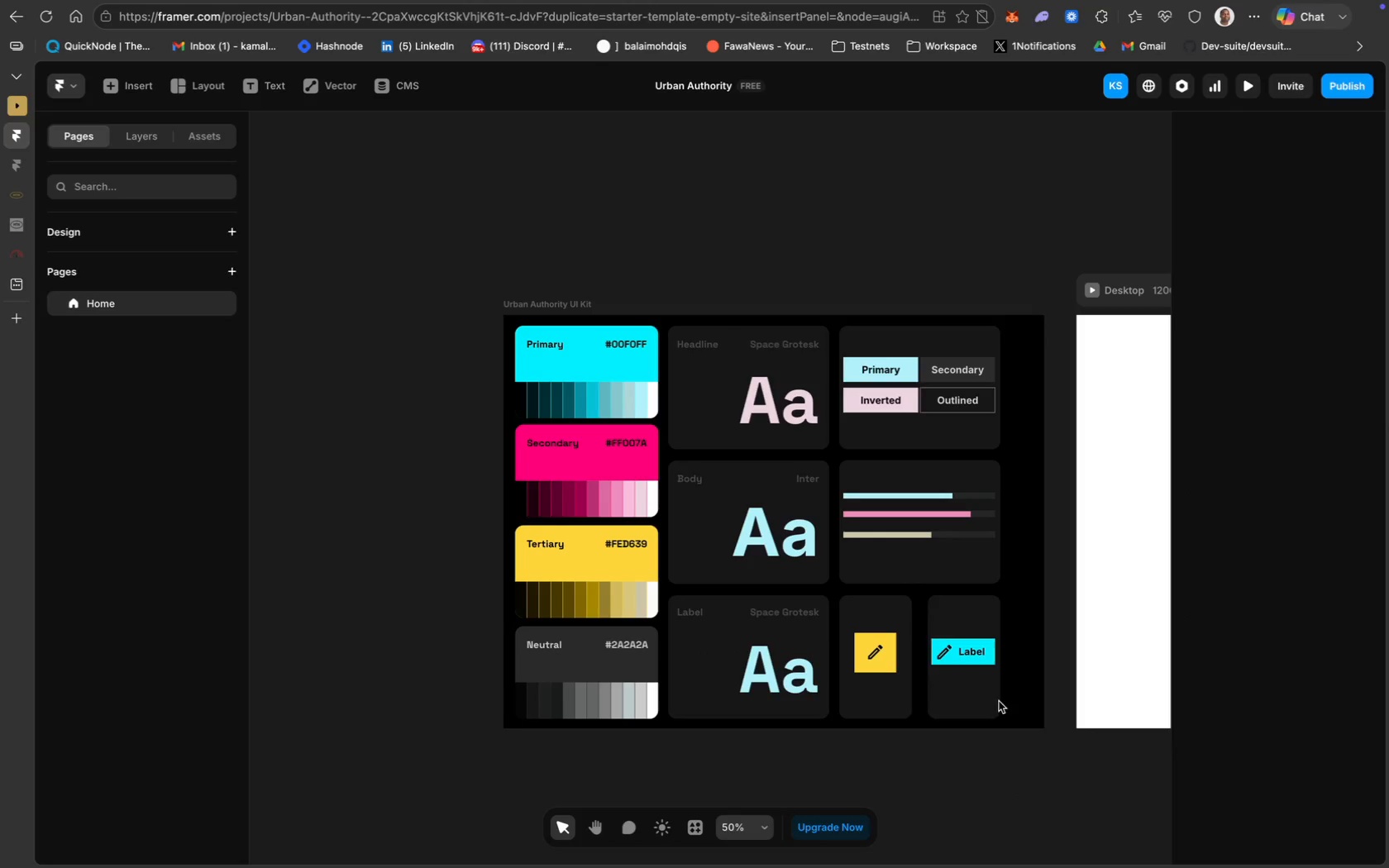 
left_click([971, 652])
 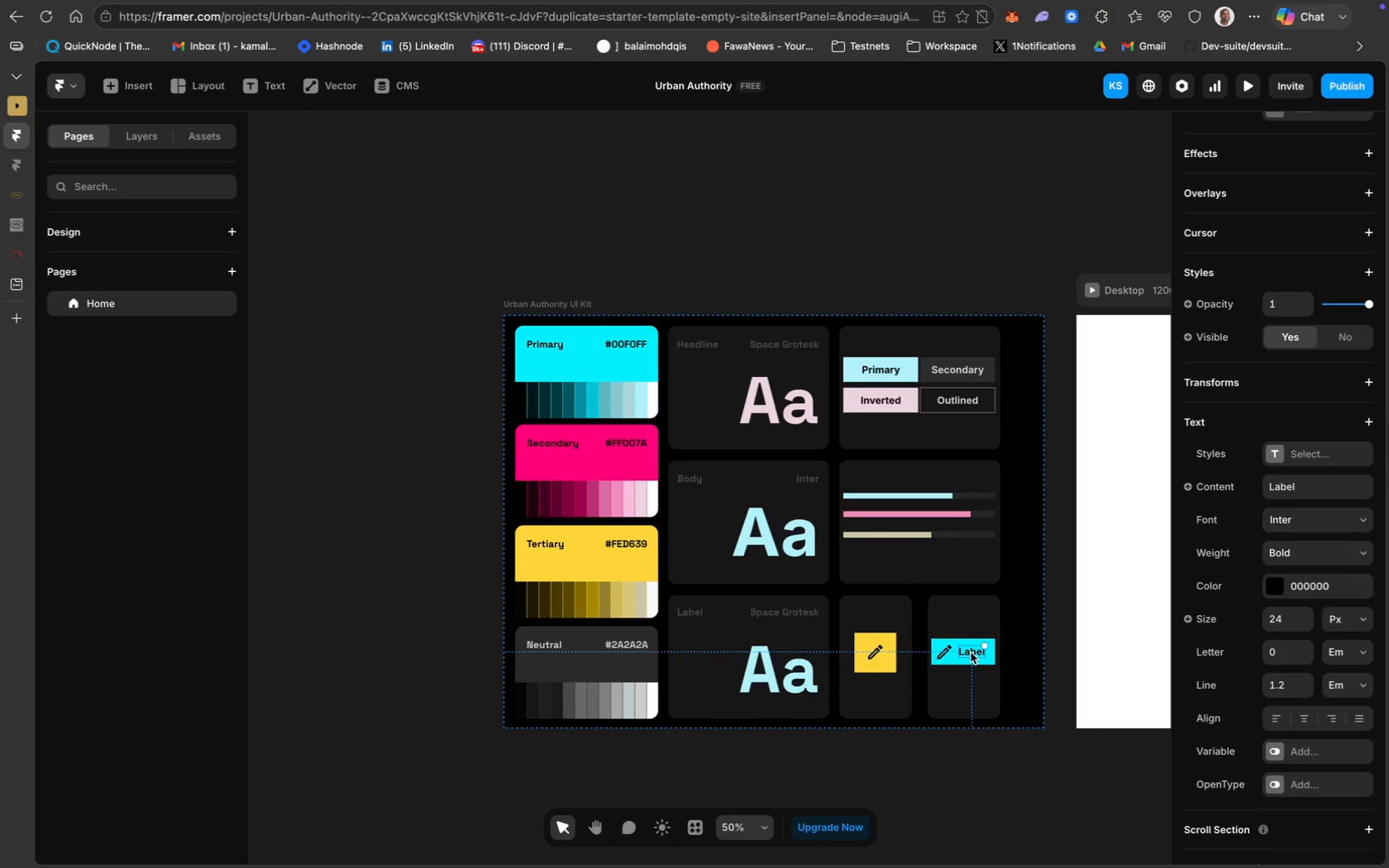 
key(ArrowLeft)
 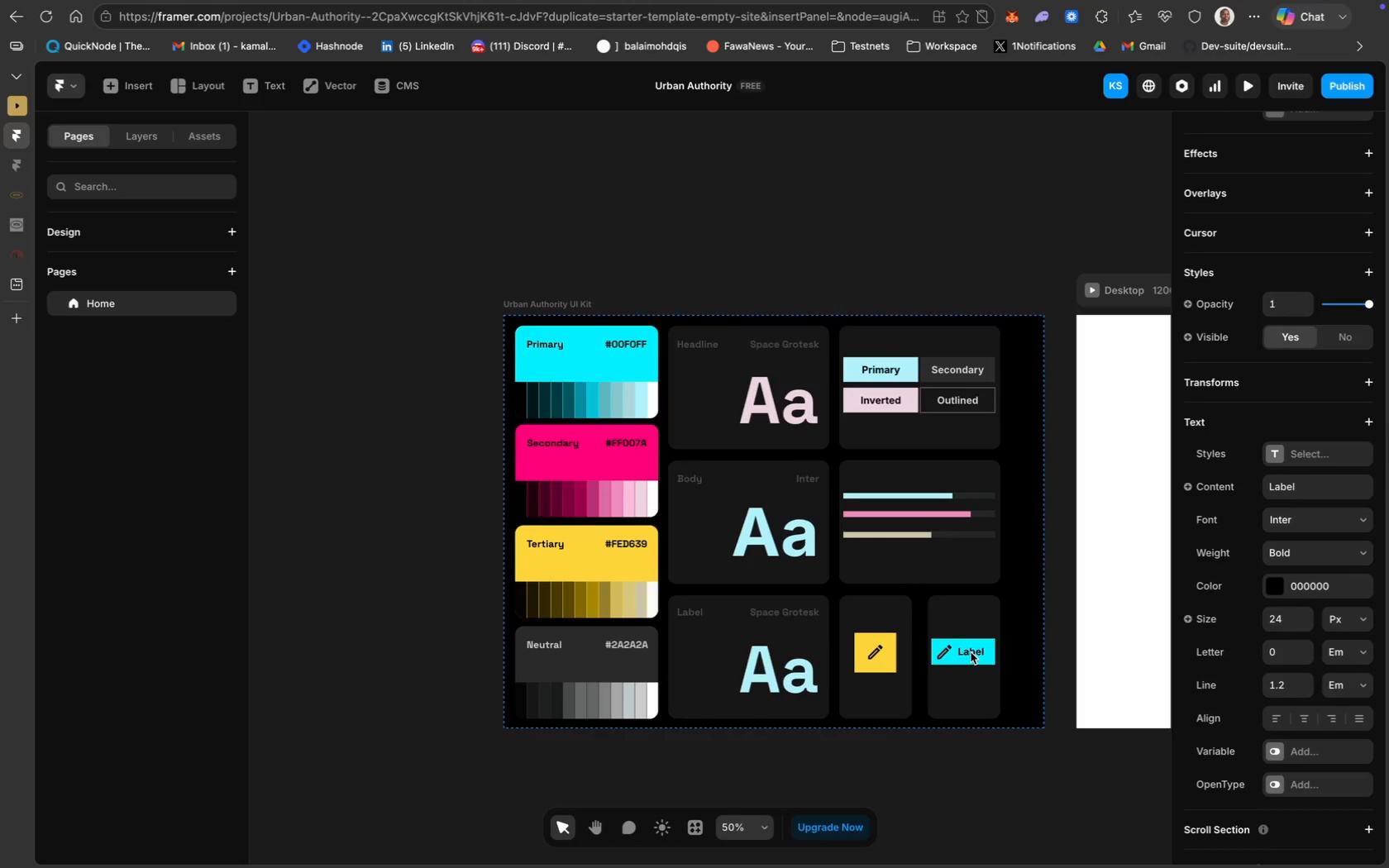 
key(ArrowLeft)
 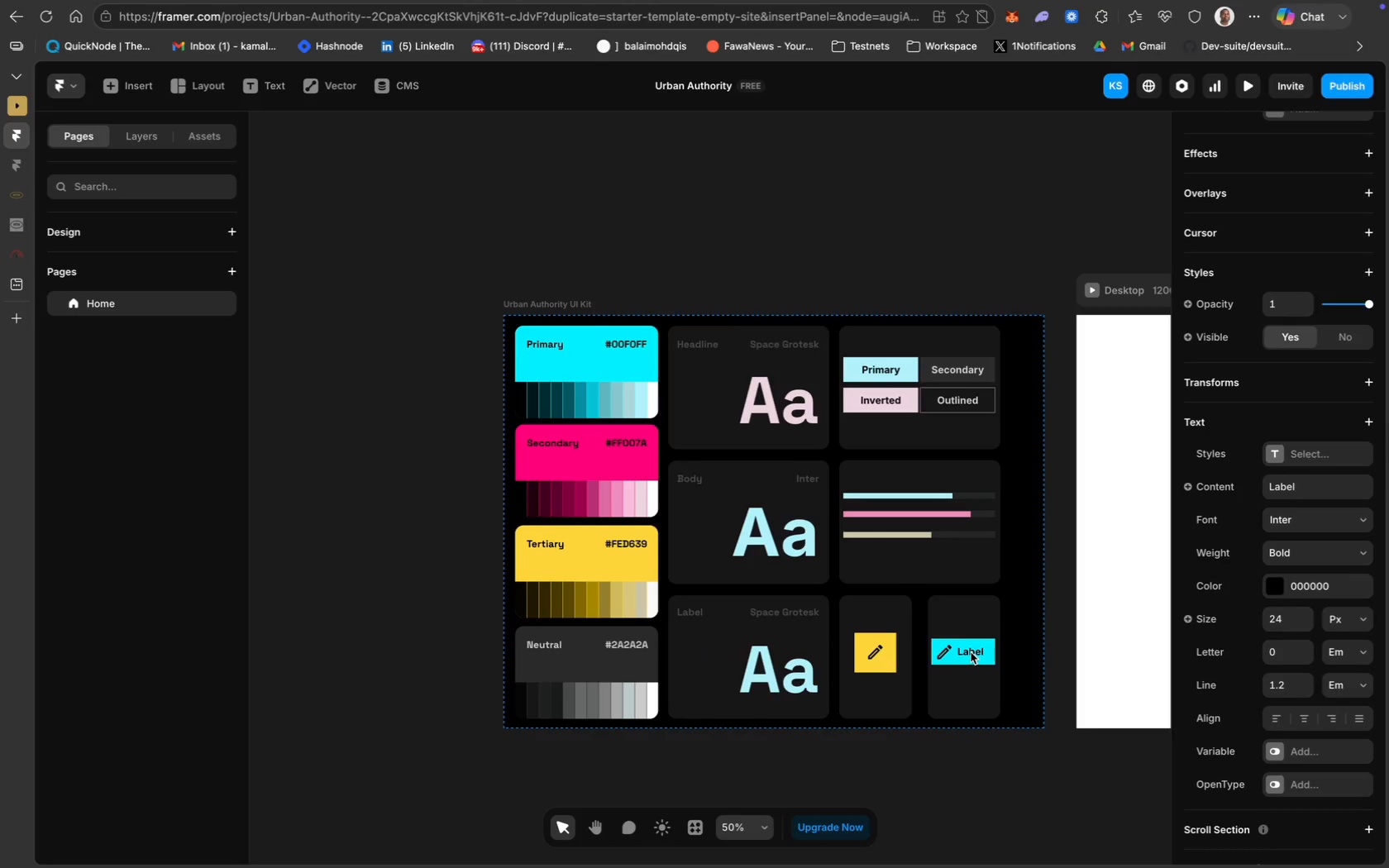 
key(ArrowLeft)
 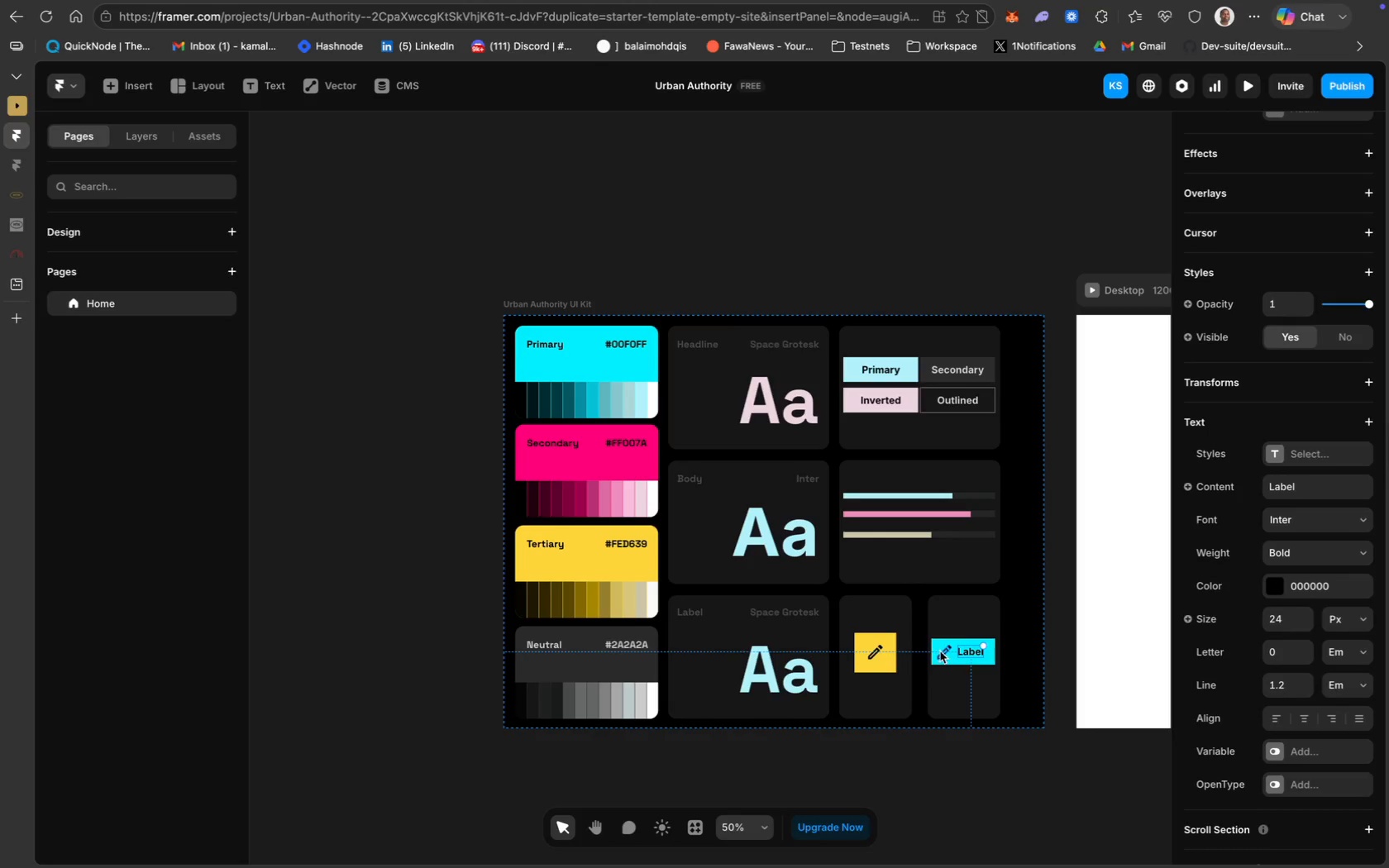 
hold_key(key=ShiftLeft, duration=0.64)
left_click([941, 651])
 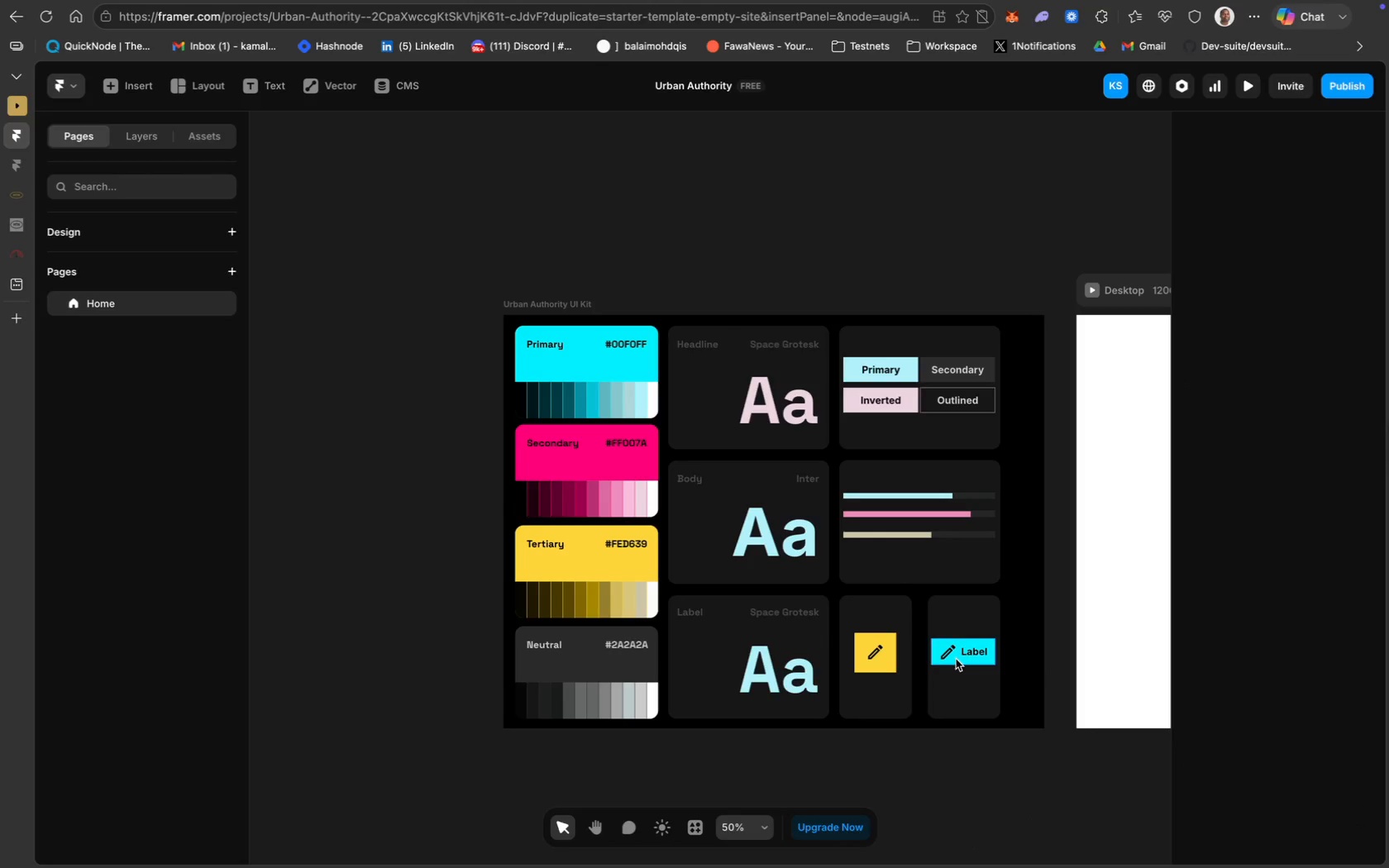 
wait(13.46)
 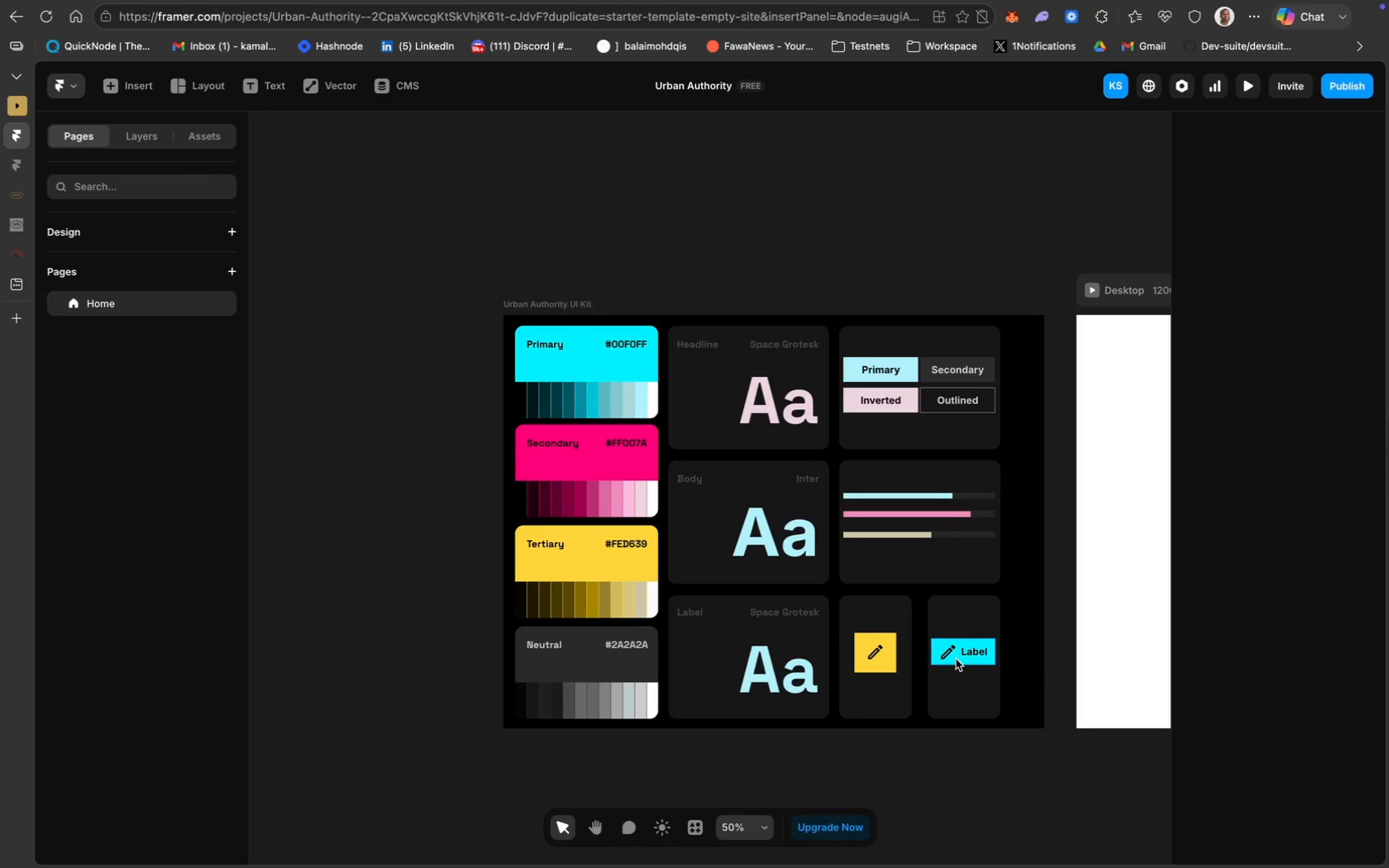 
left_click([507, 501])
 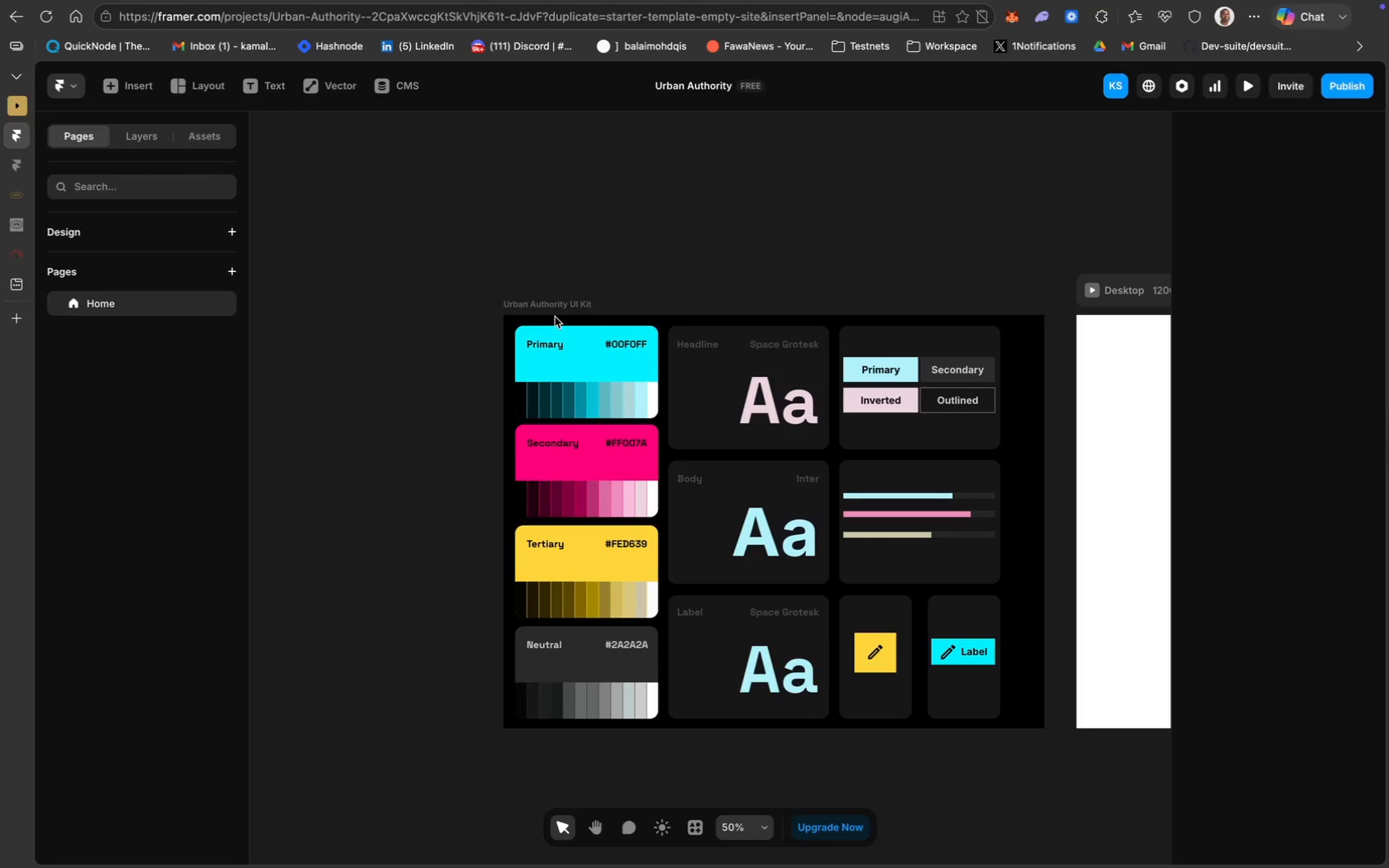 
left_click([548, 301])
 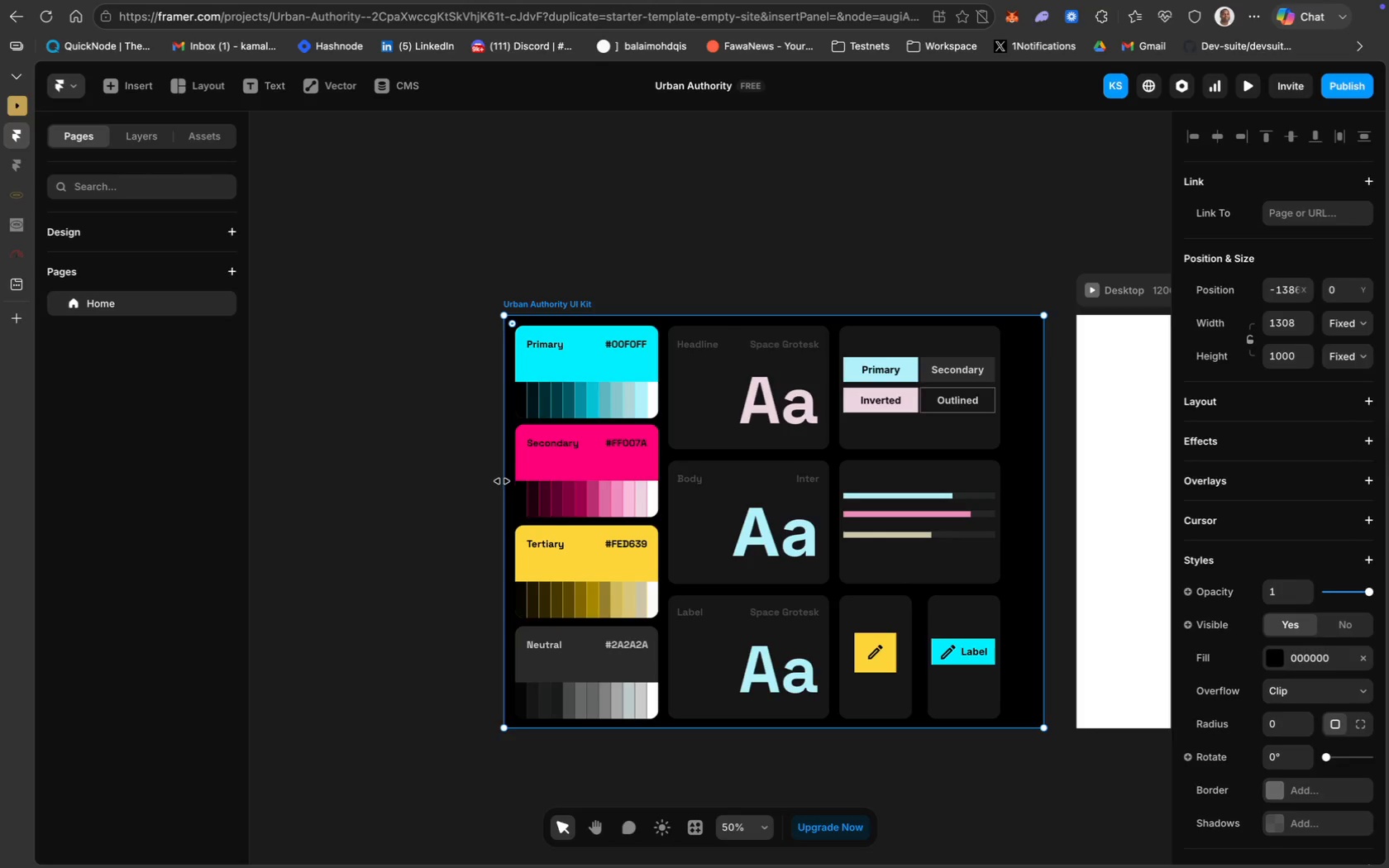 
left_click_drag(start_coordinate=[502, 481], to_coordinate=[501, 494])
 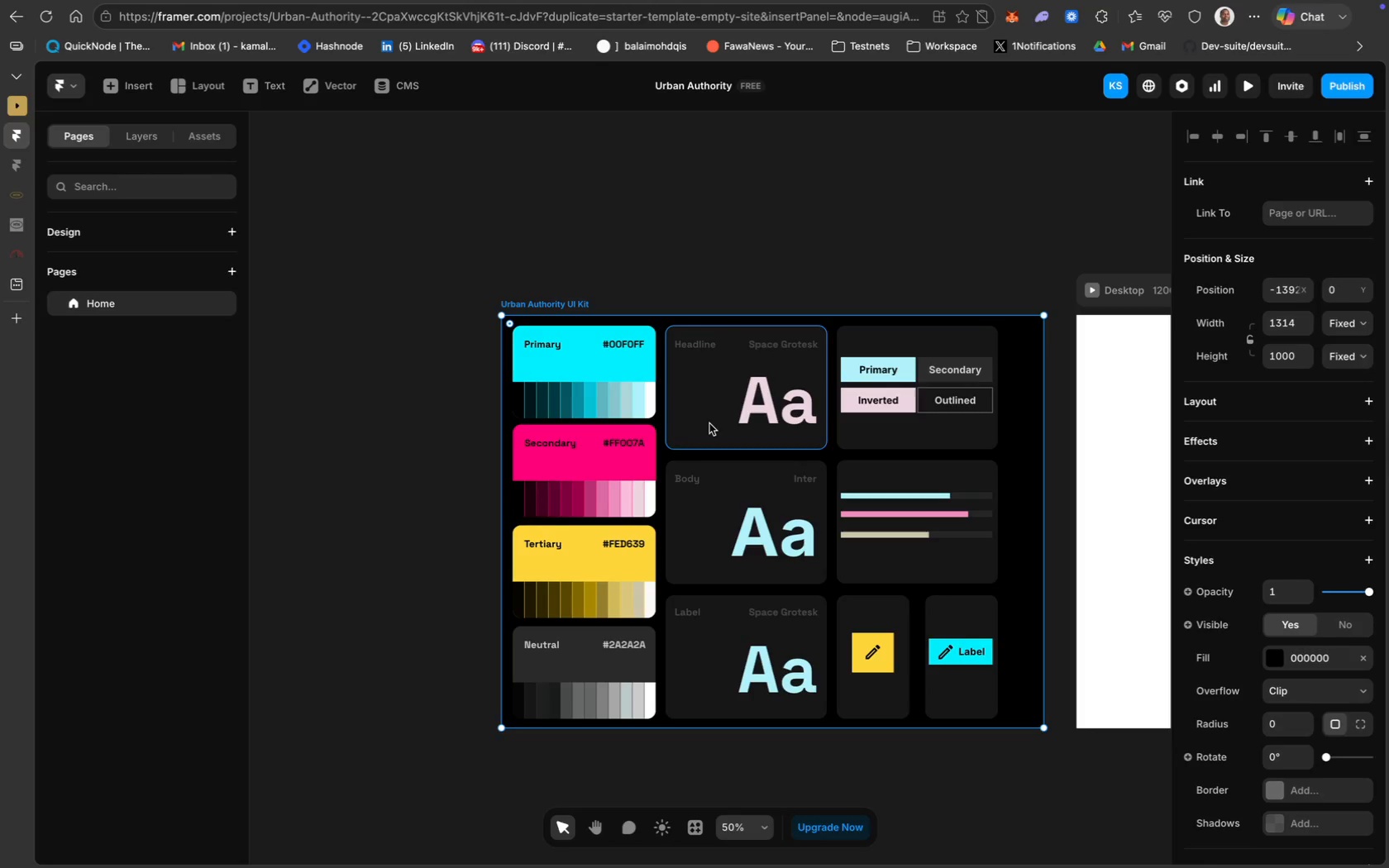 
left_click([767, 397])
 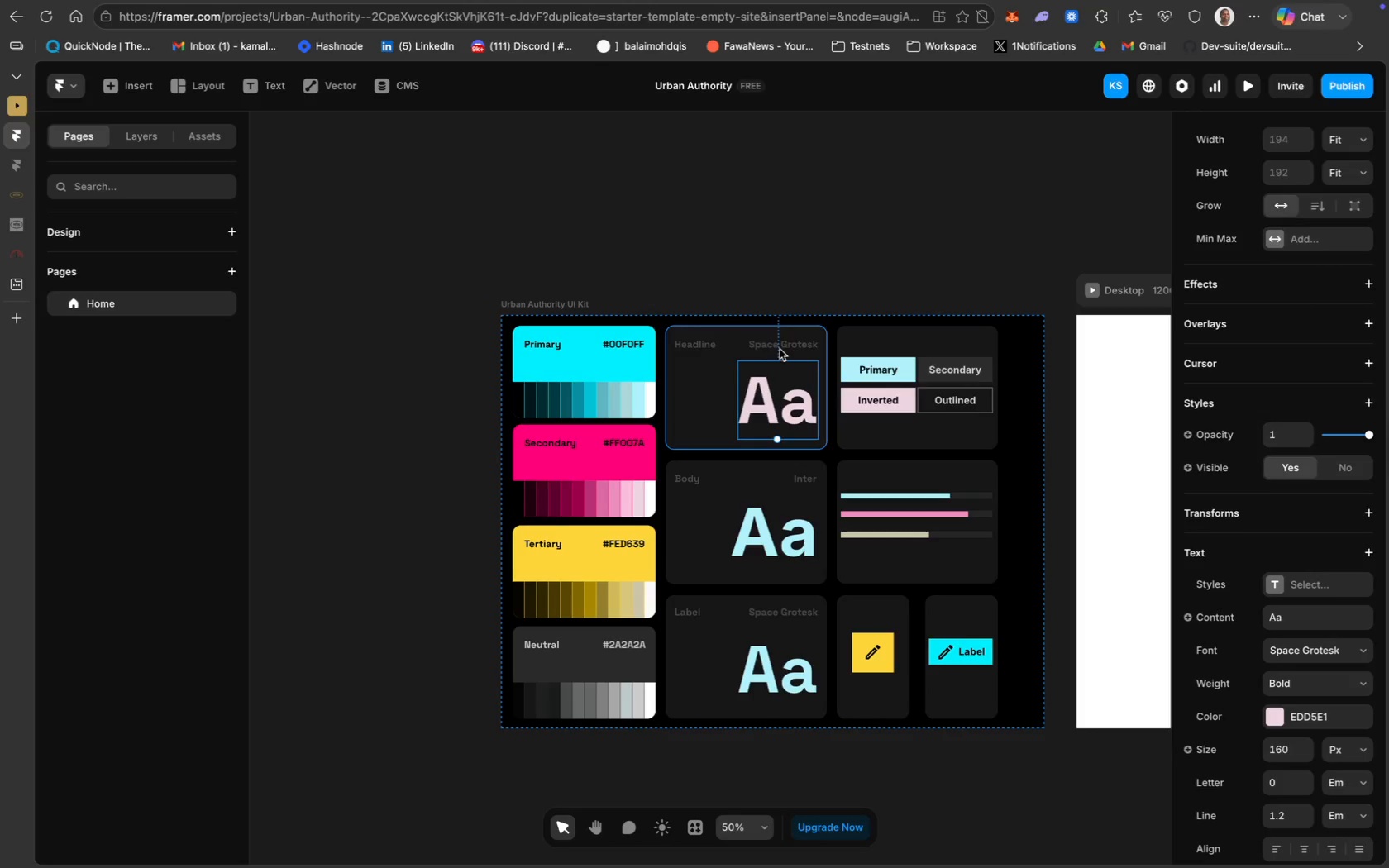 
hold_key(key=ShiftLeft, duration=2.74)
left_click([770, 342])
 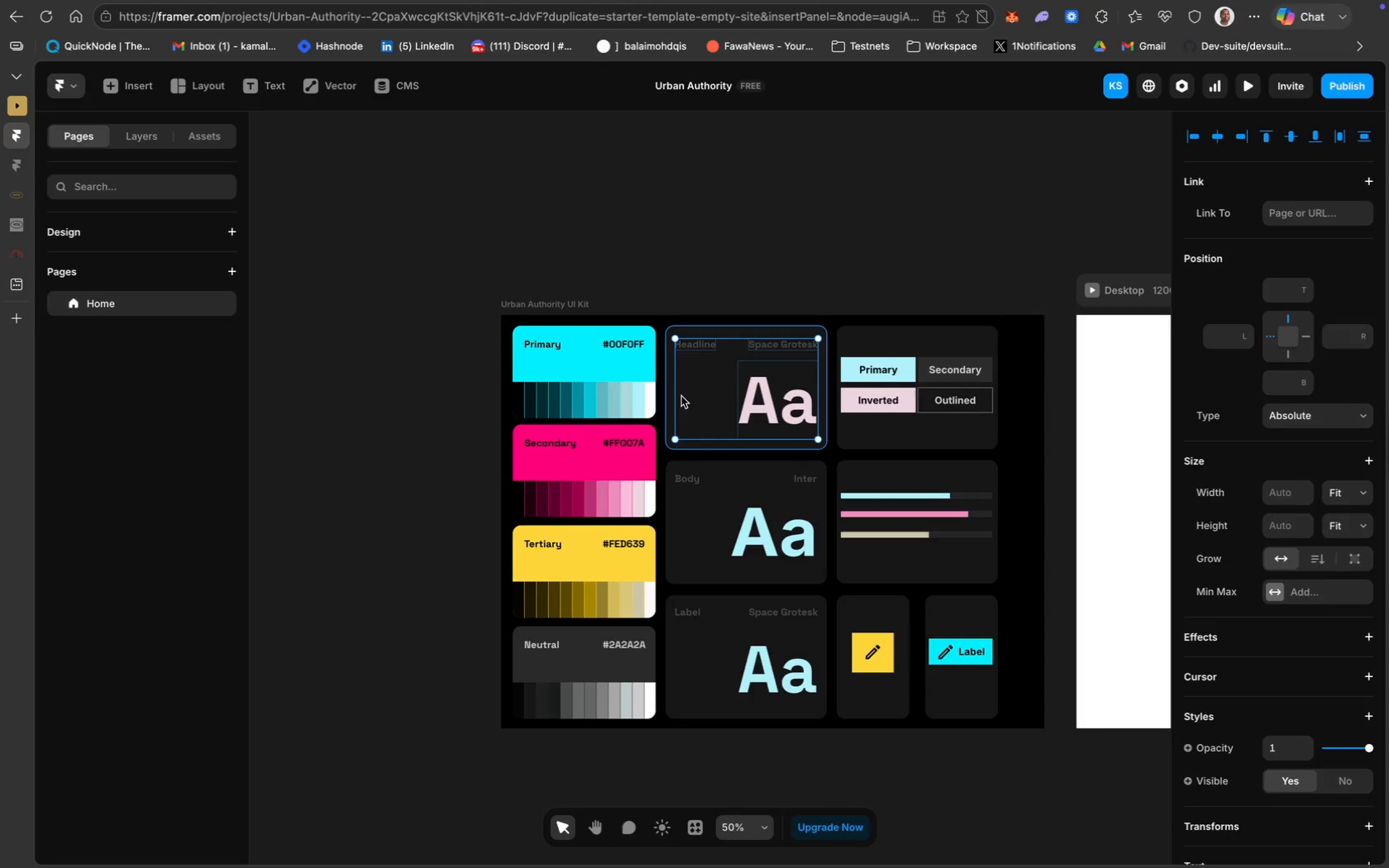 
left_click([678, 398])
 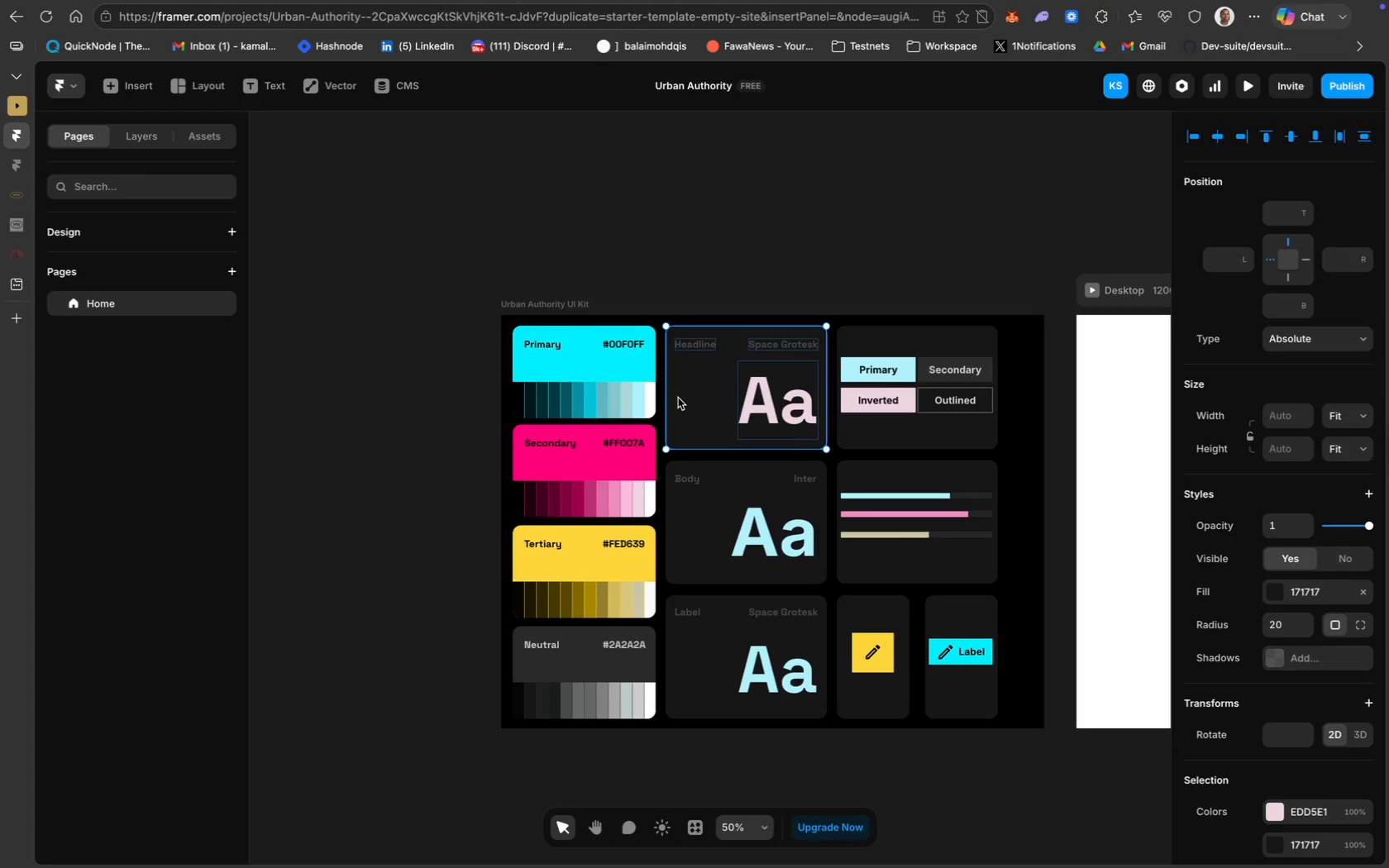 
key(Meta+G)
 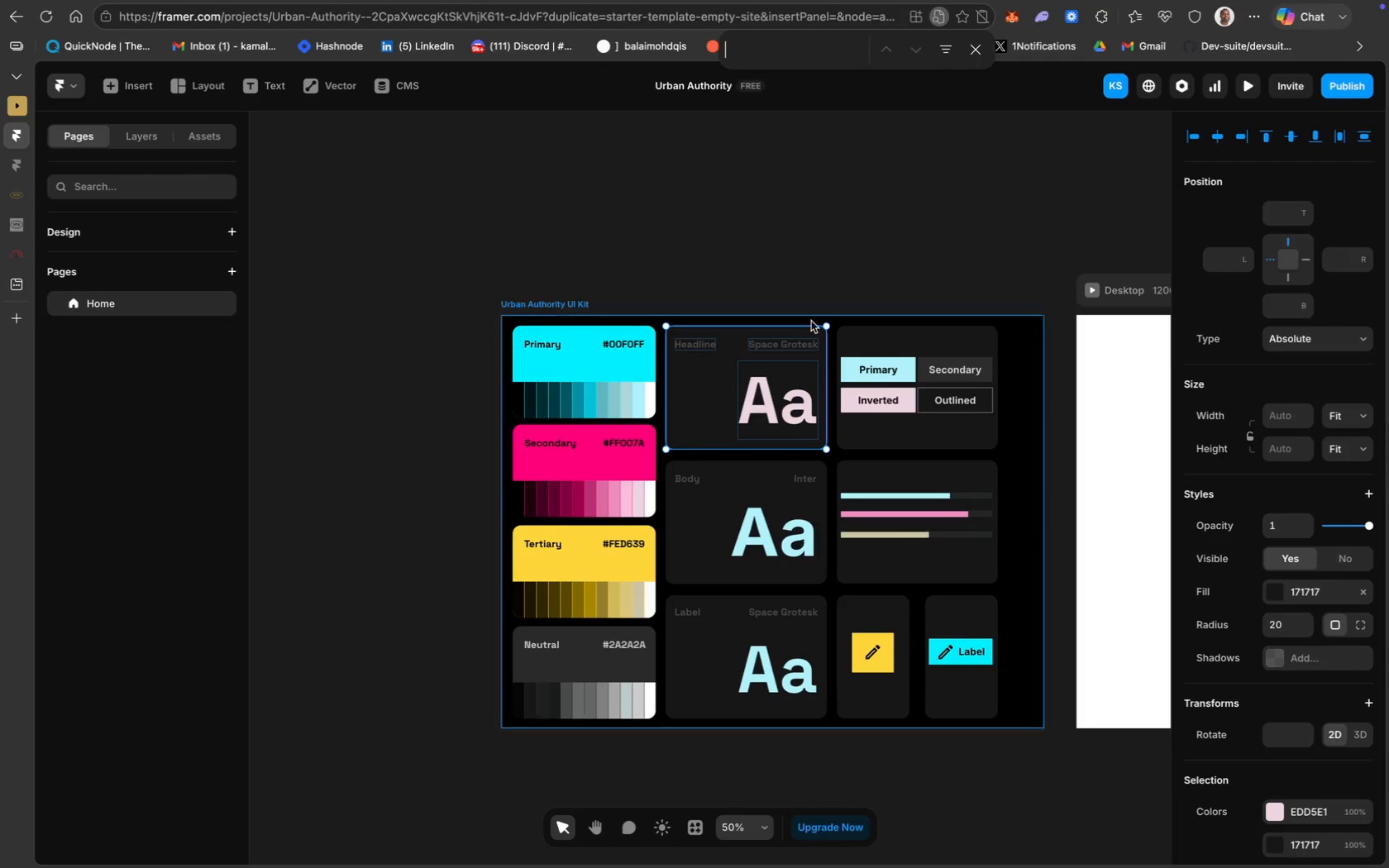 
left_click([829, 252])
 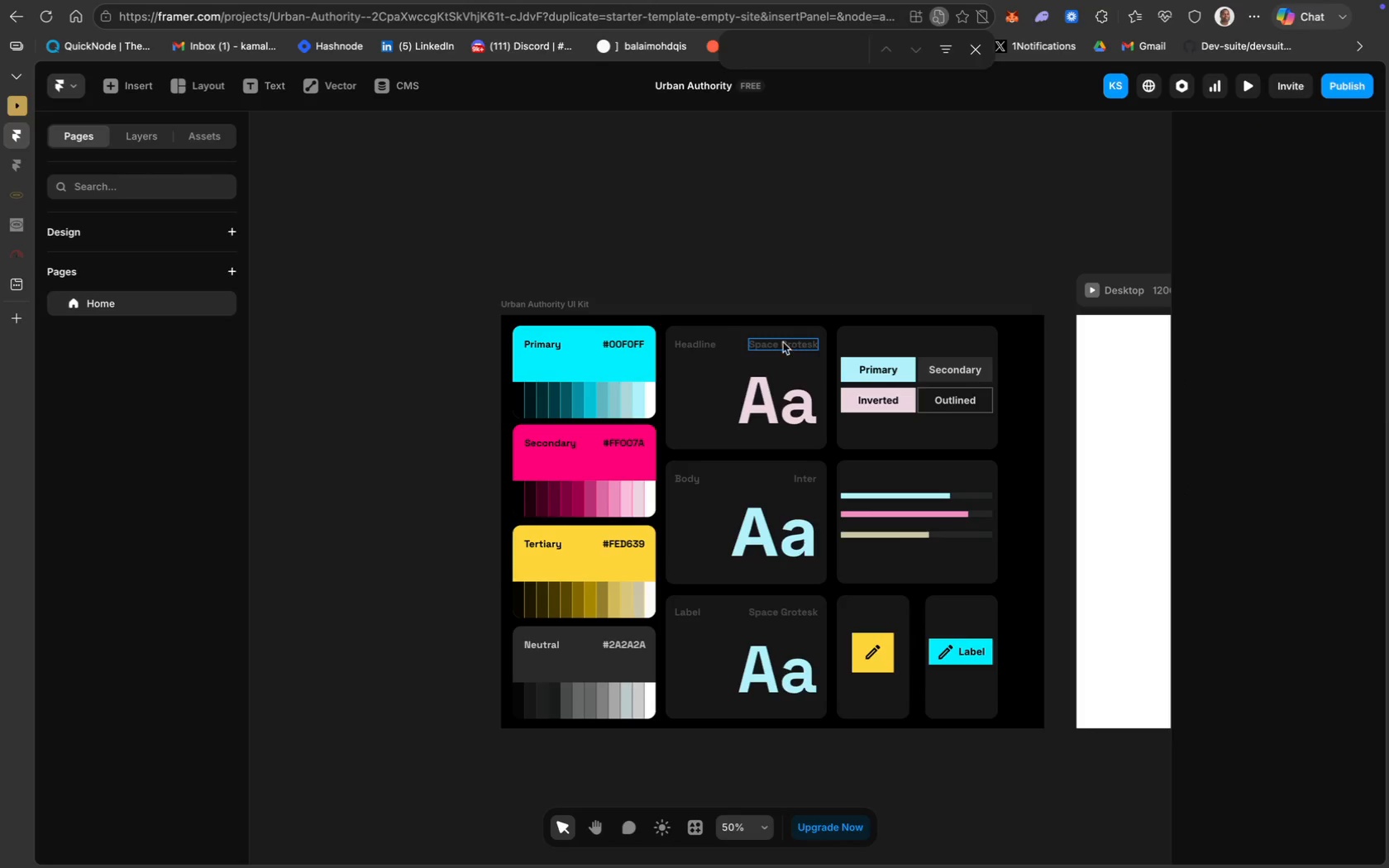 
left_click([783, 341])
 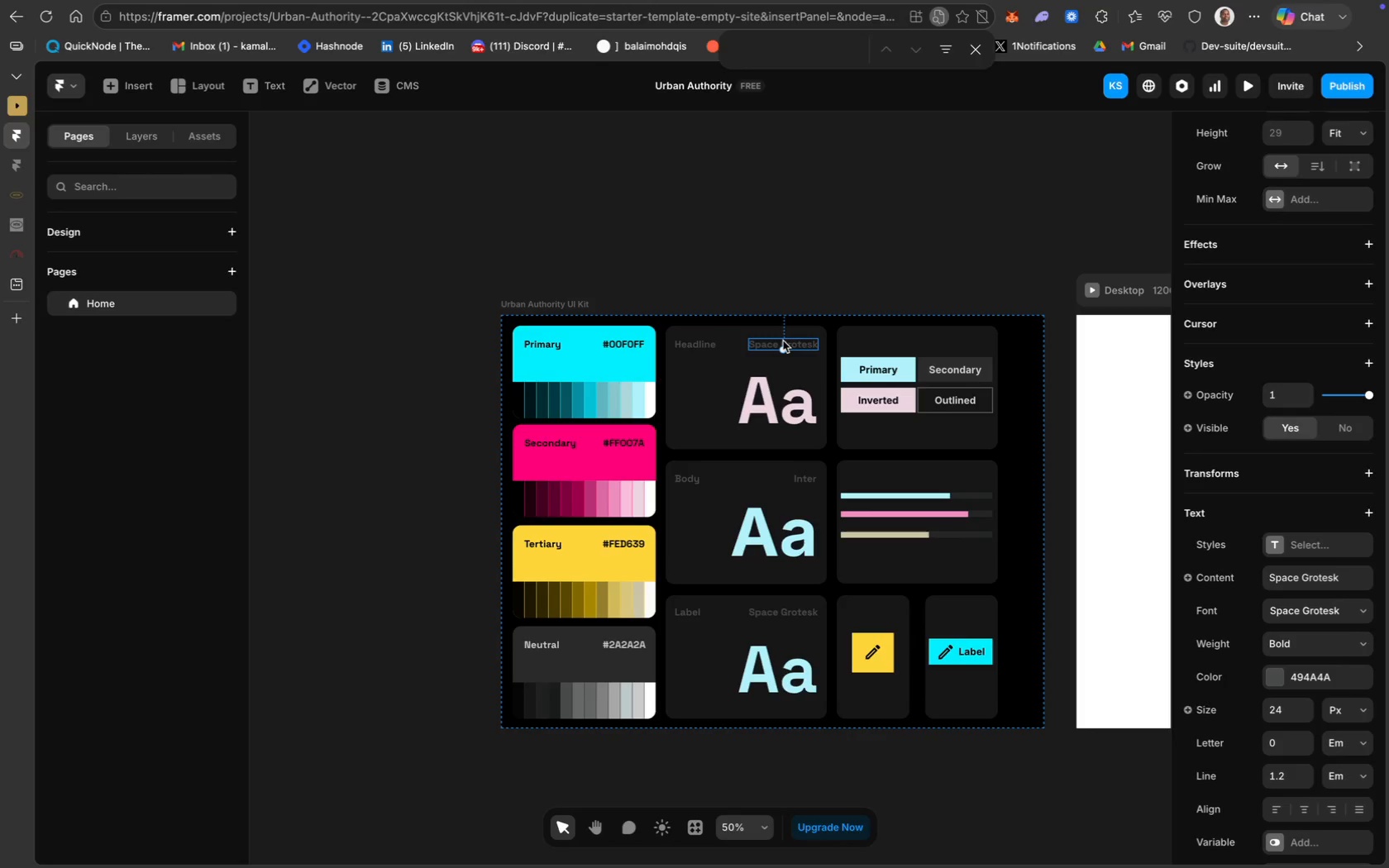 
hold_key(key=ShiftLeft, duration=3.19)
left_click([712, 346])
 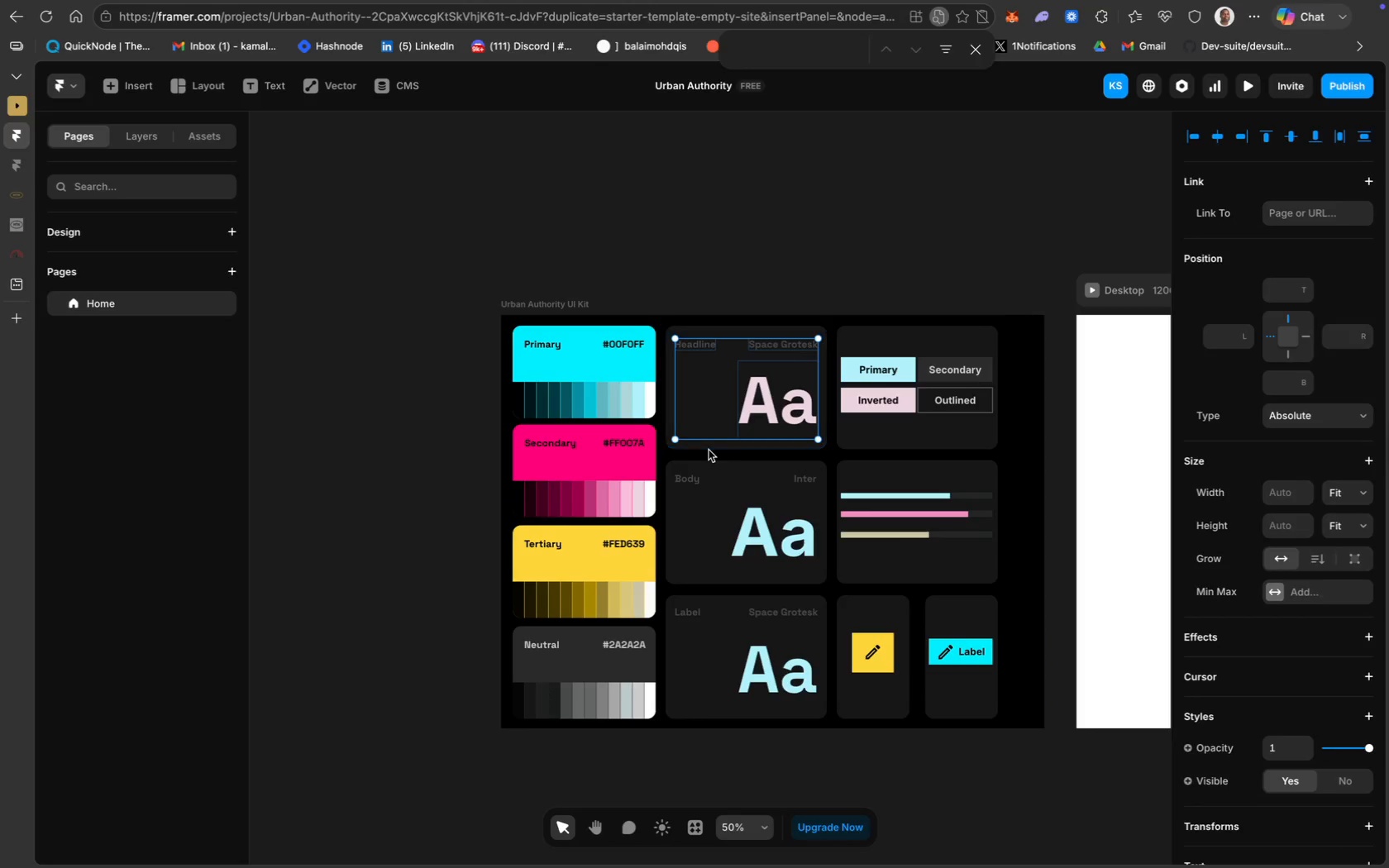 
left_click([712, 446])
 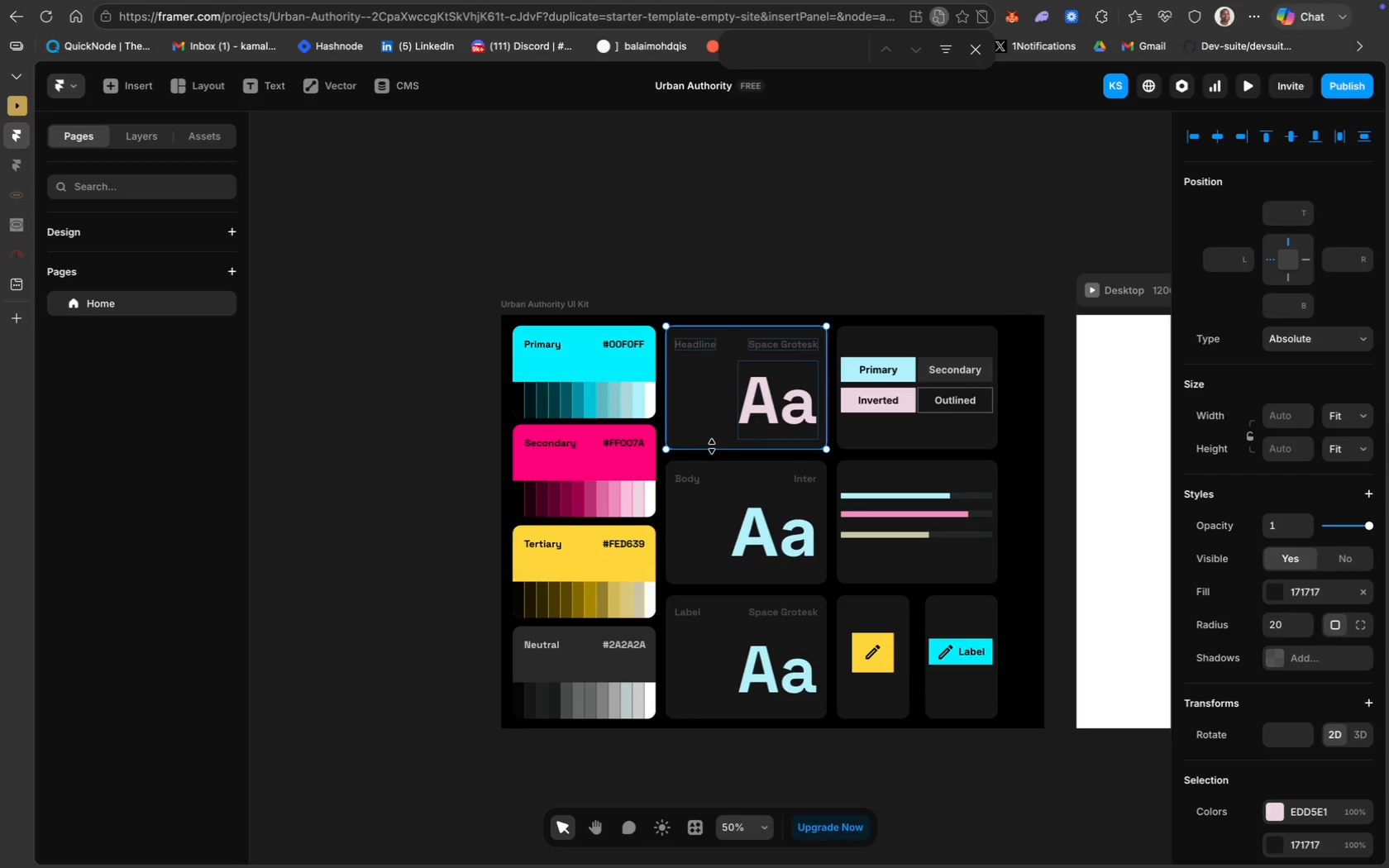 
right_click([712, 446])
 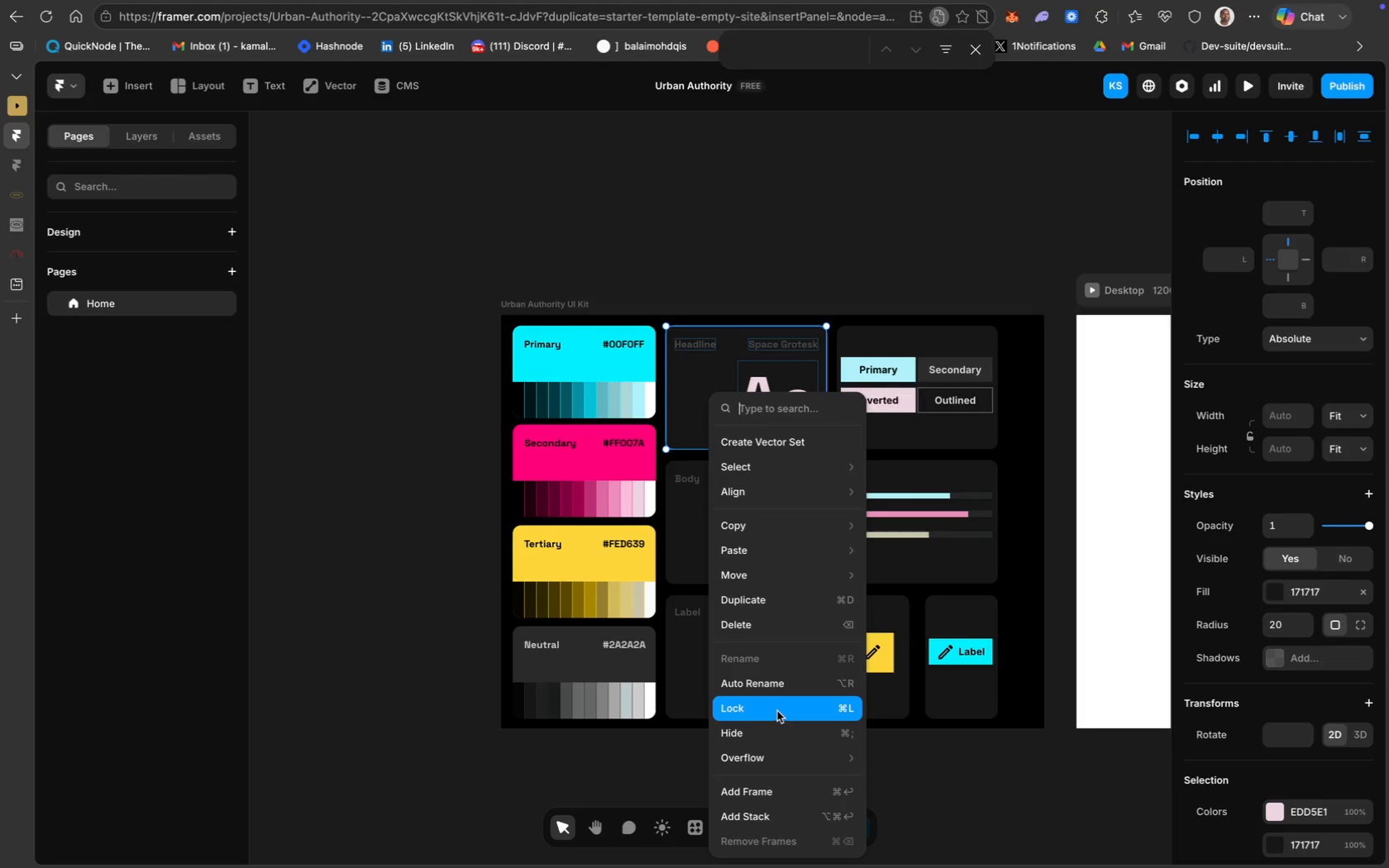 
wait(5.68)
 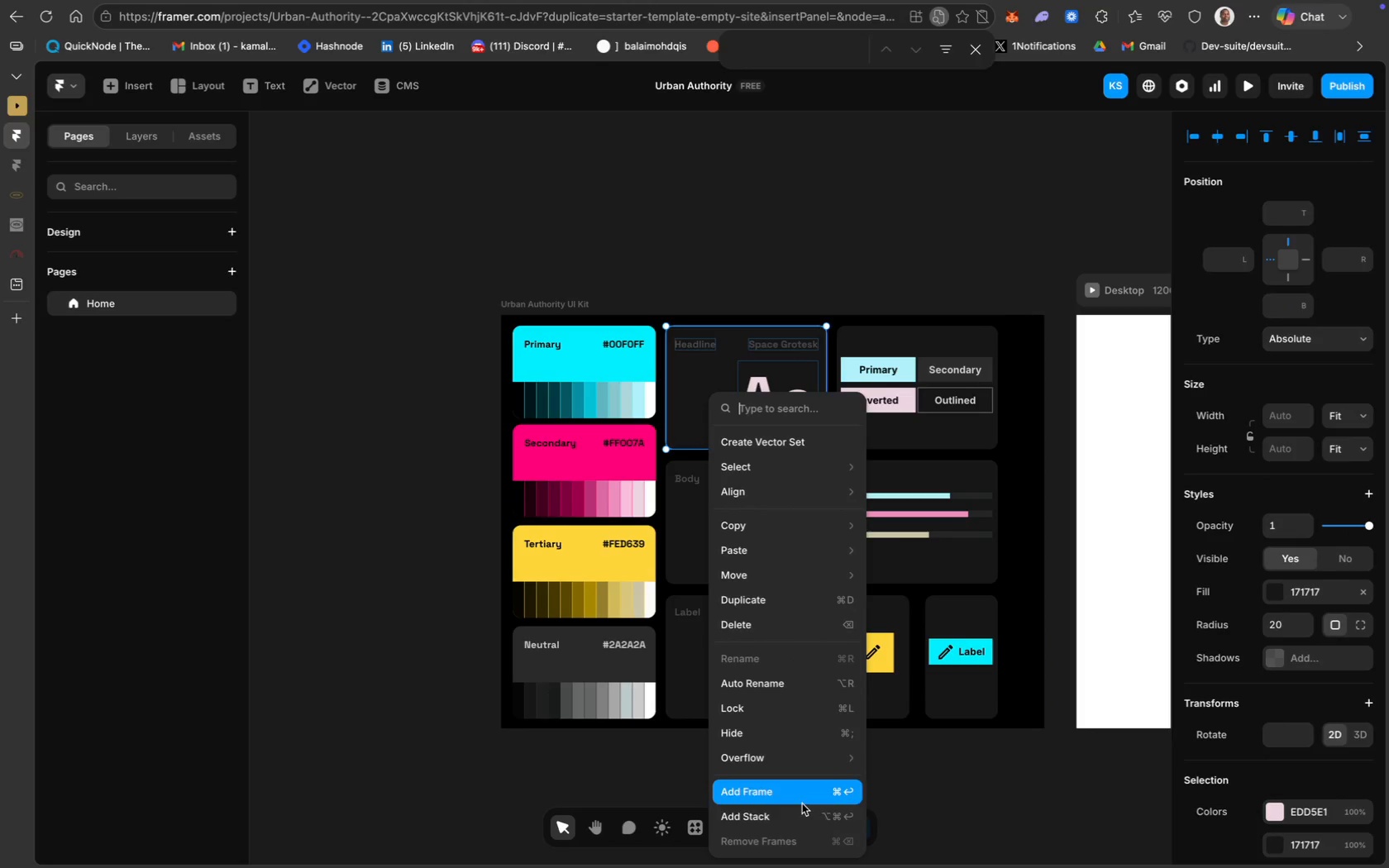 
scroll: coordinate [790, 656], scroll_direction: down, amount: 8.0
 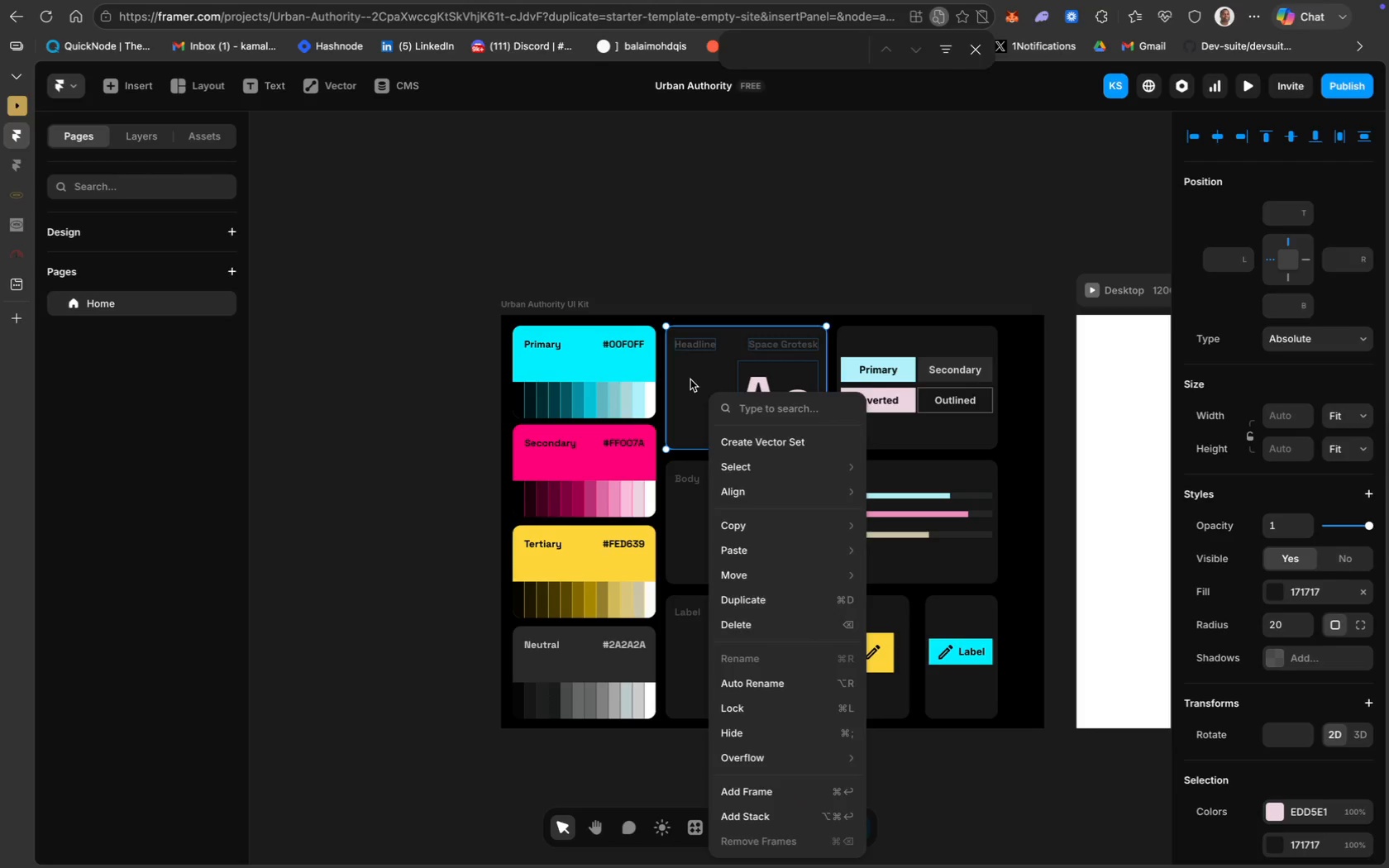 
wait(6.79)
 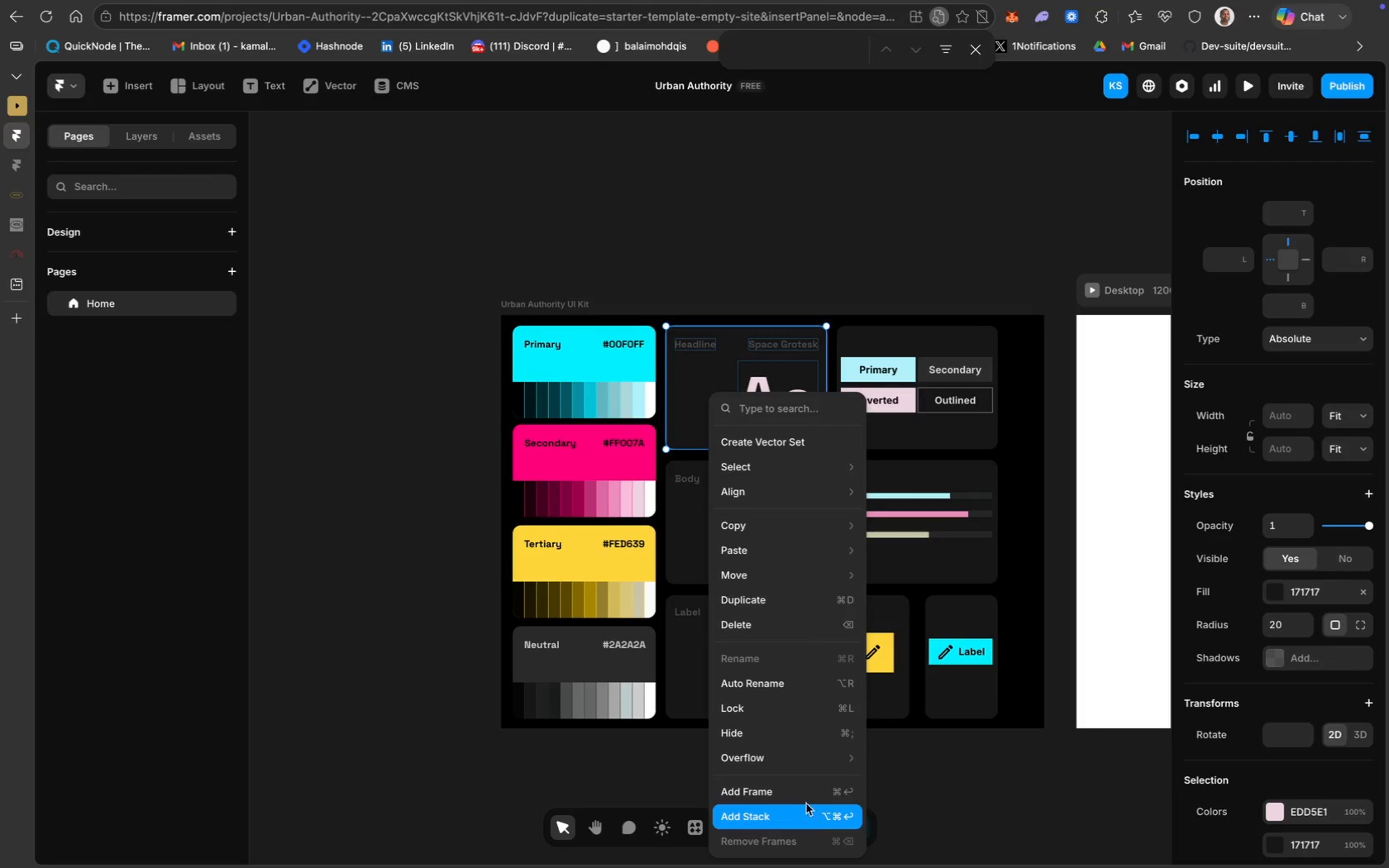 
left_click([752, 257])
 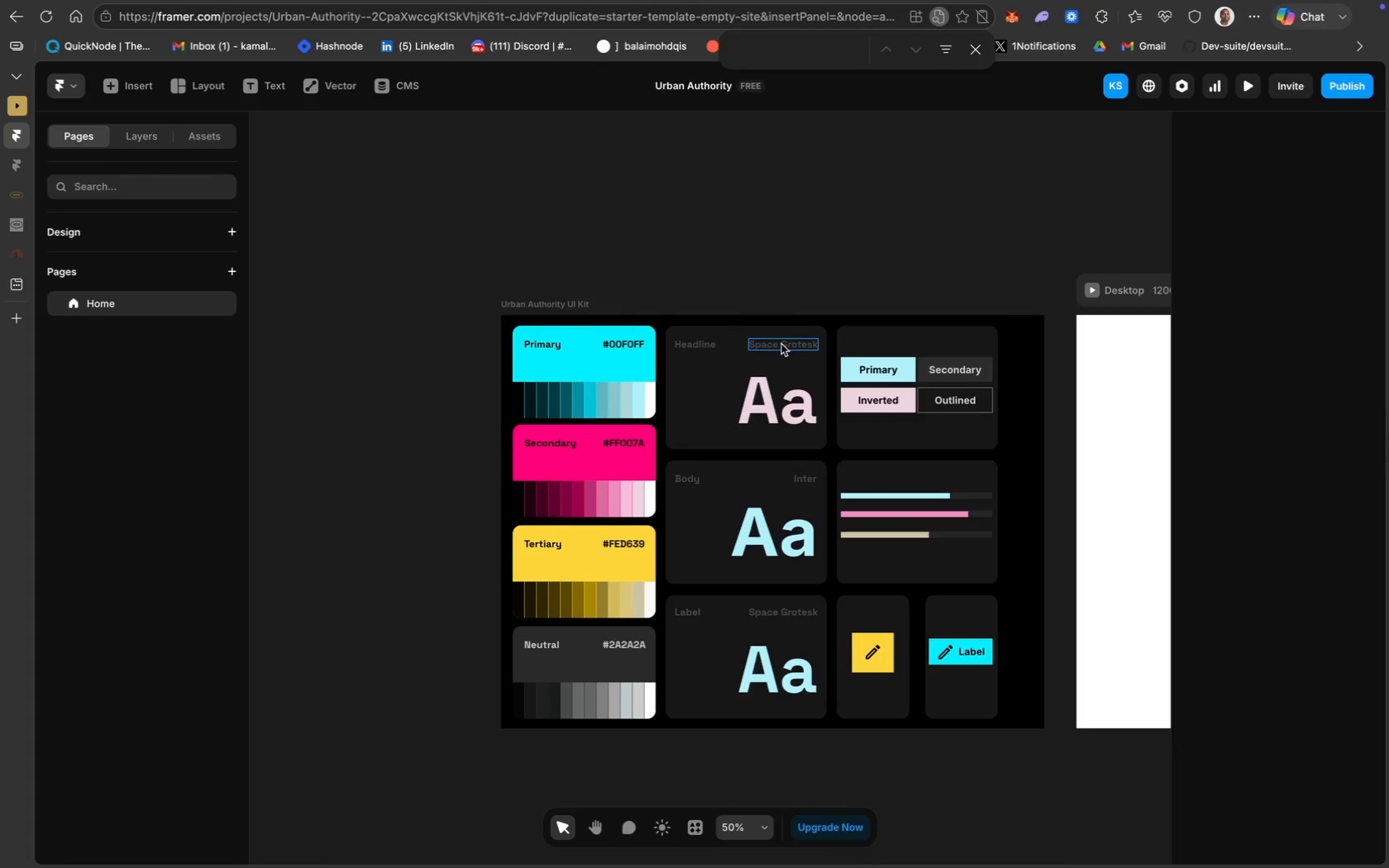 
hold_key(key=ShiftLeft, duration=2.43)
left_click([692, 345])
 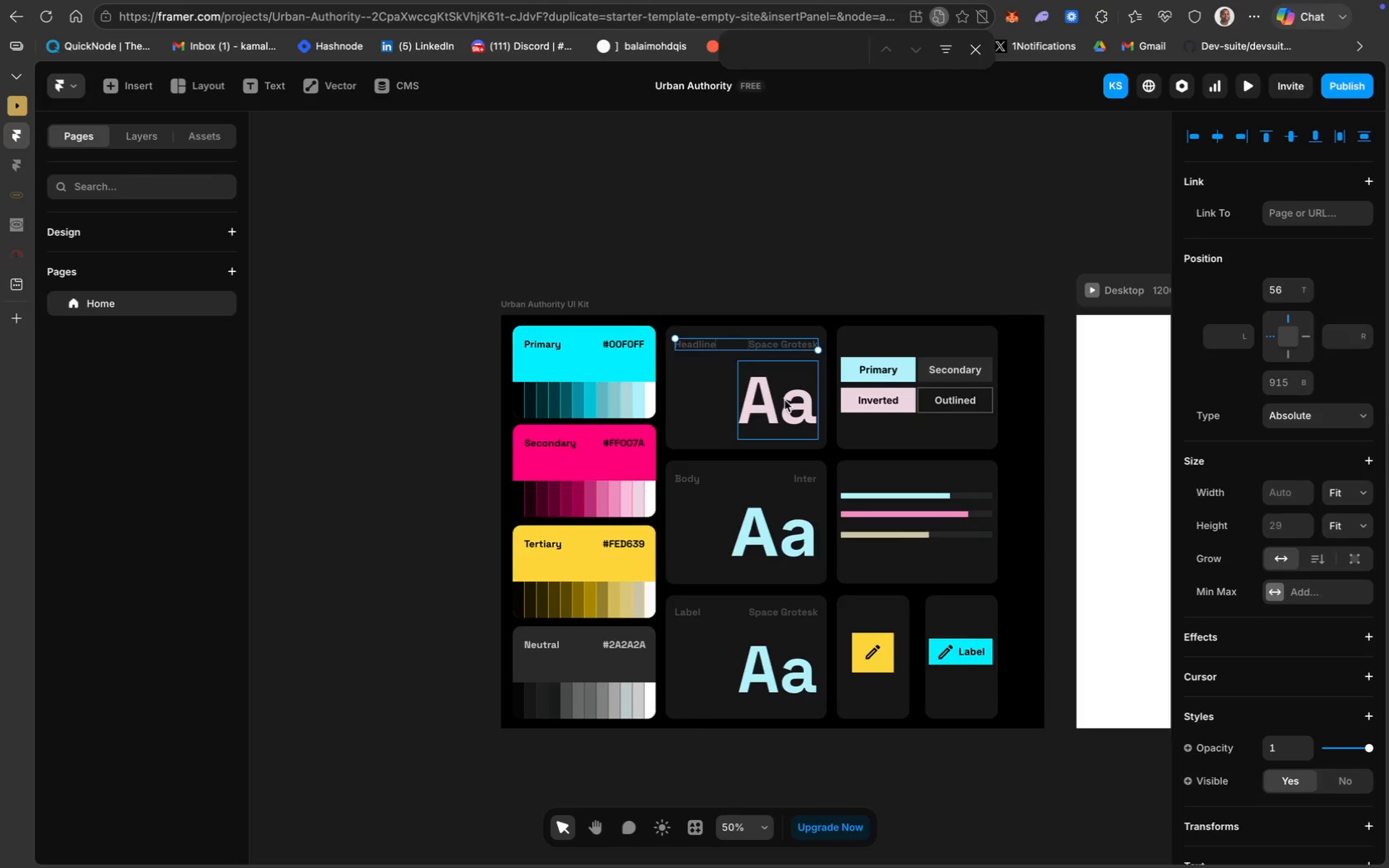 
left_click([785, 400])
 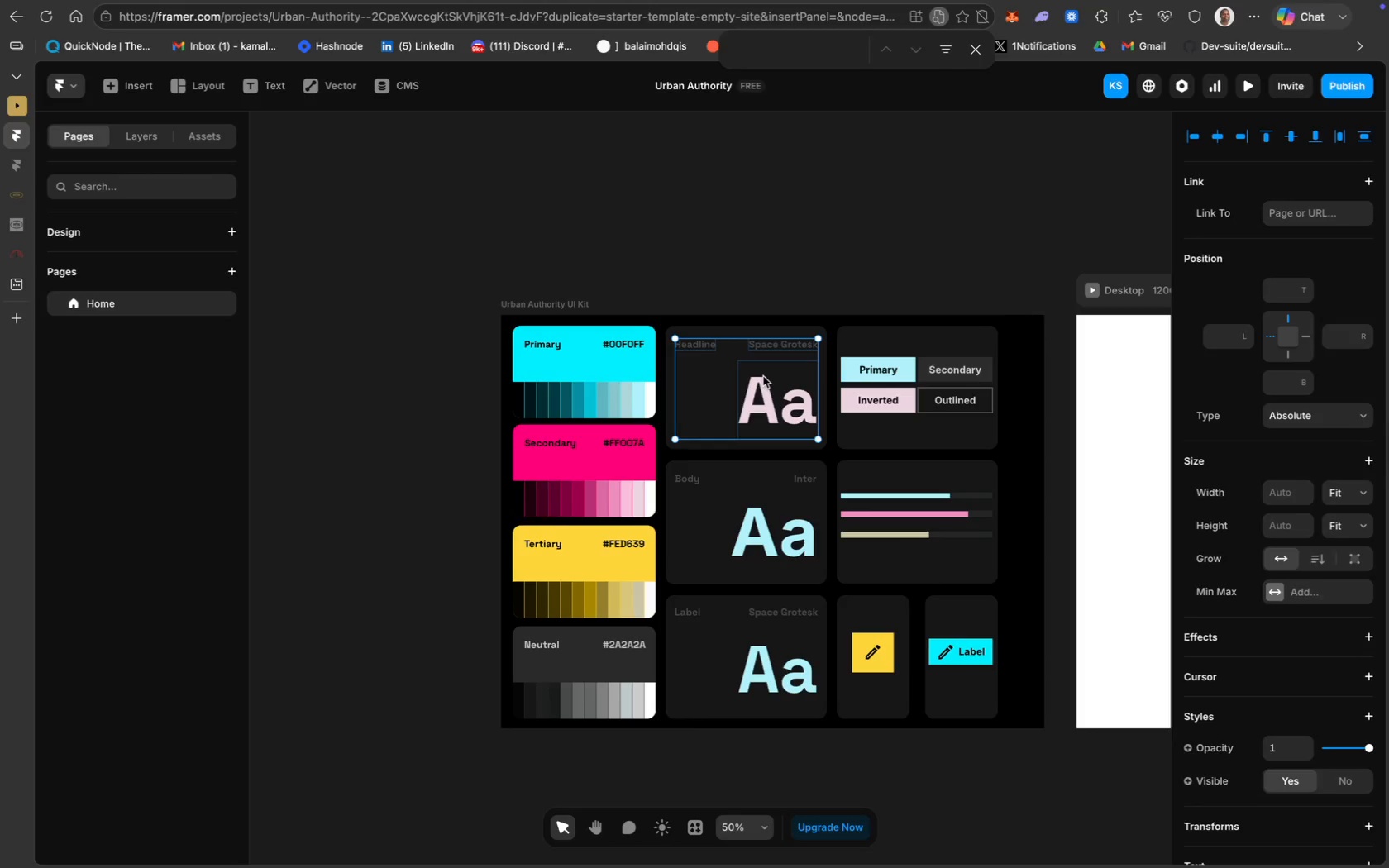 
right_click([763, 376])
 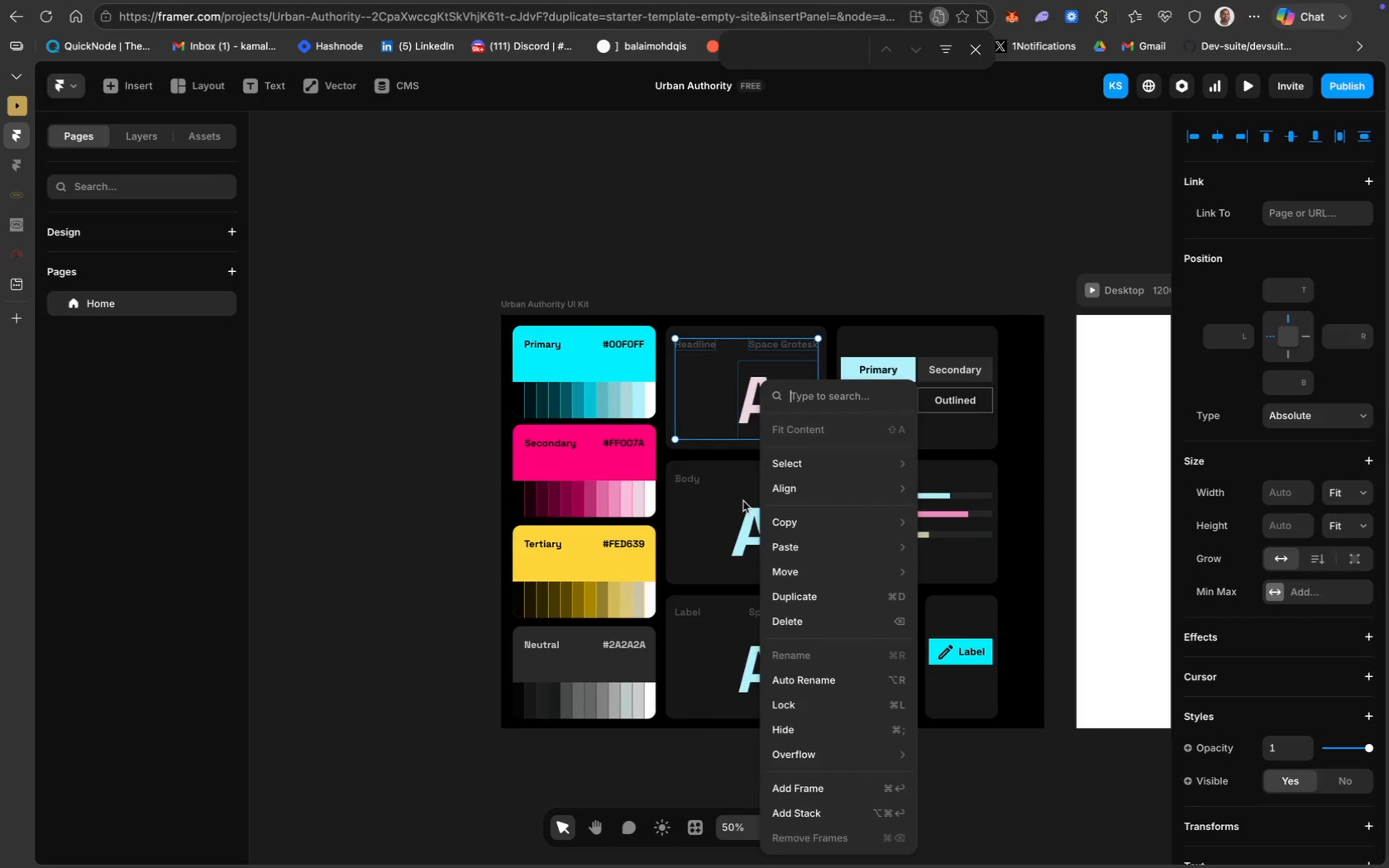 
wait(5.72)
 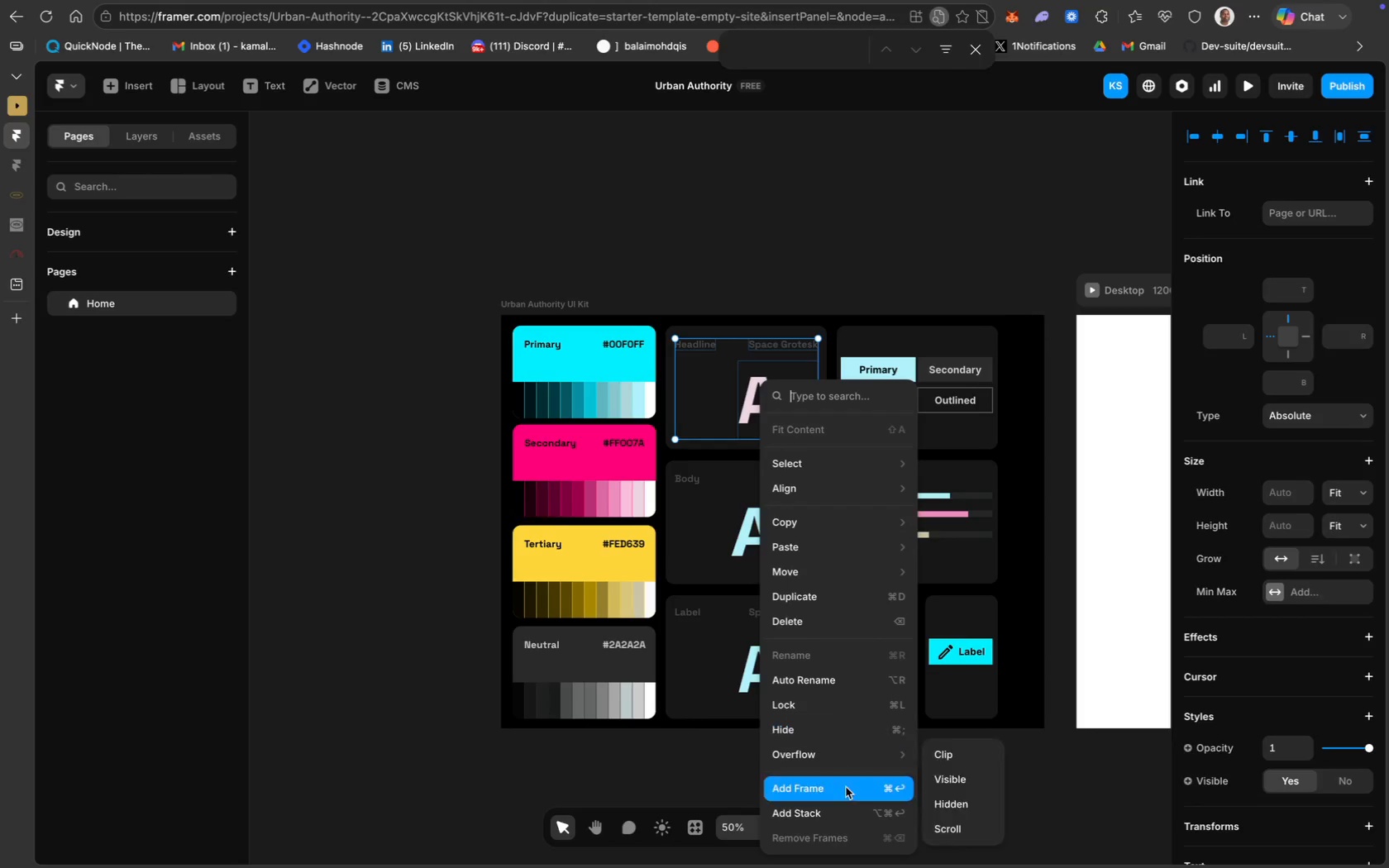 
left_click([691, 446])
 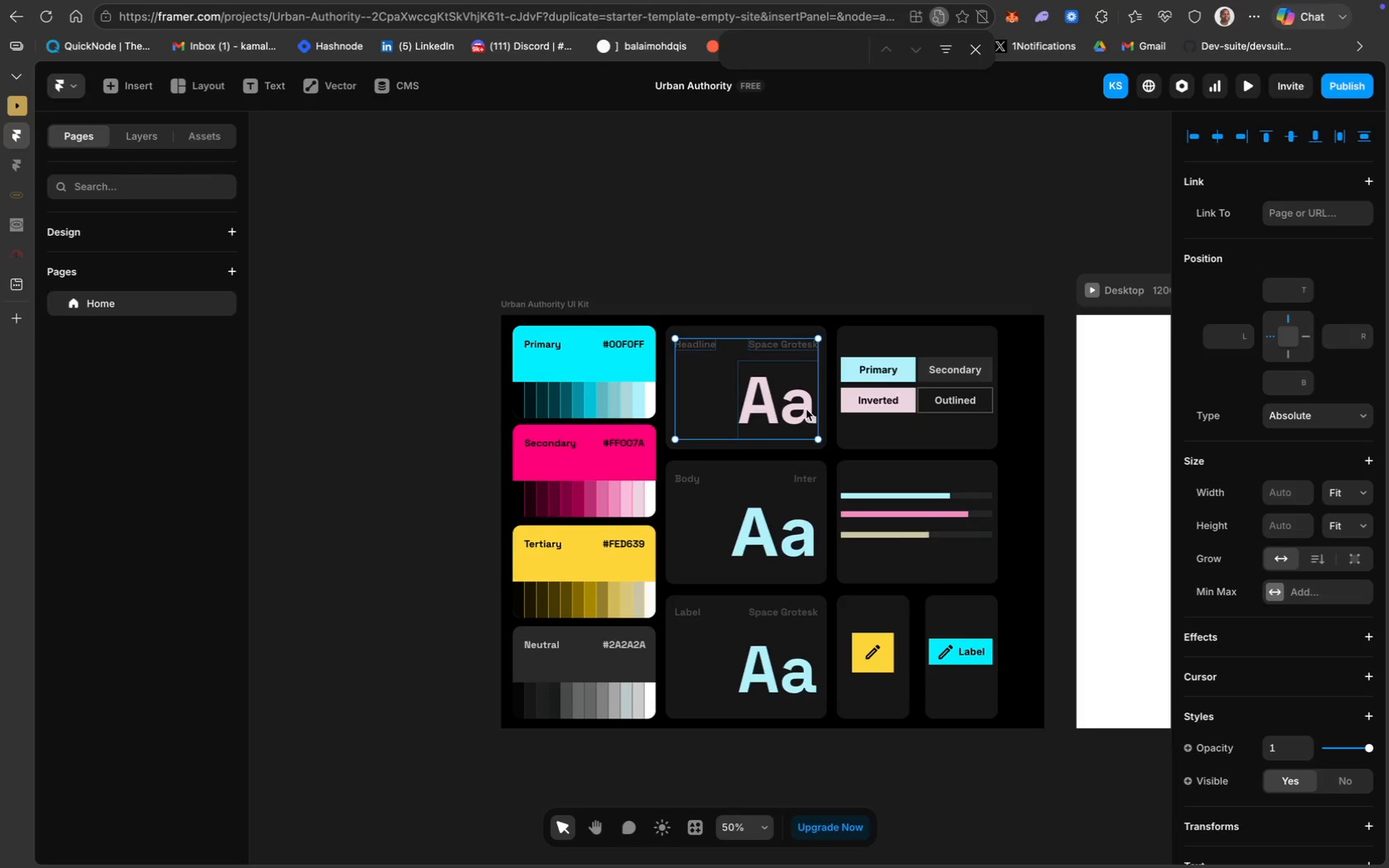 
wait(16.73)
 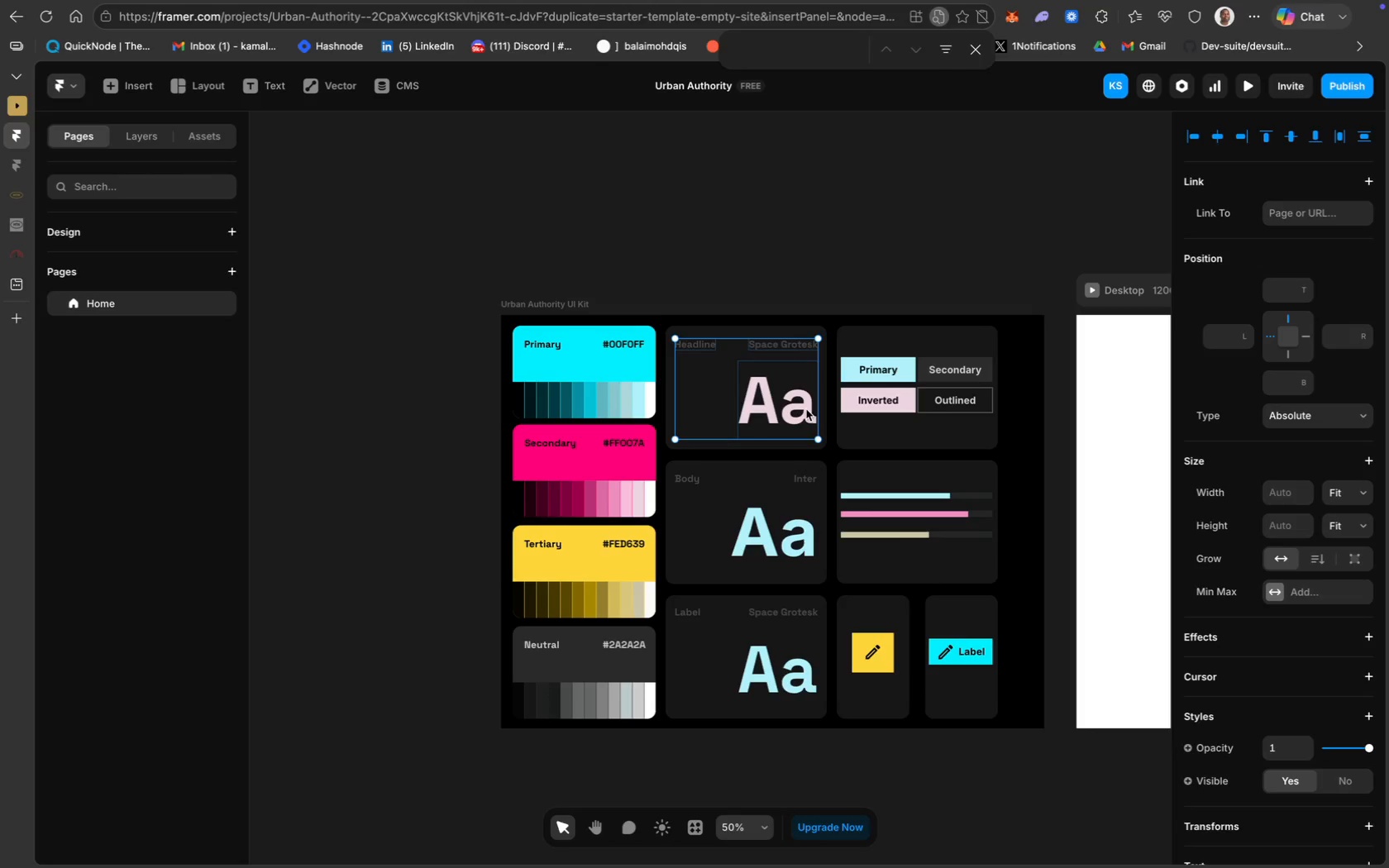 
hold_key(key=ShiftLeft, duration=0.71)
left_click([697, 446])
 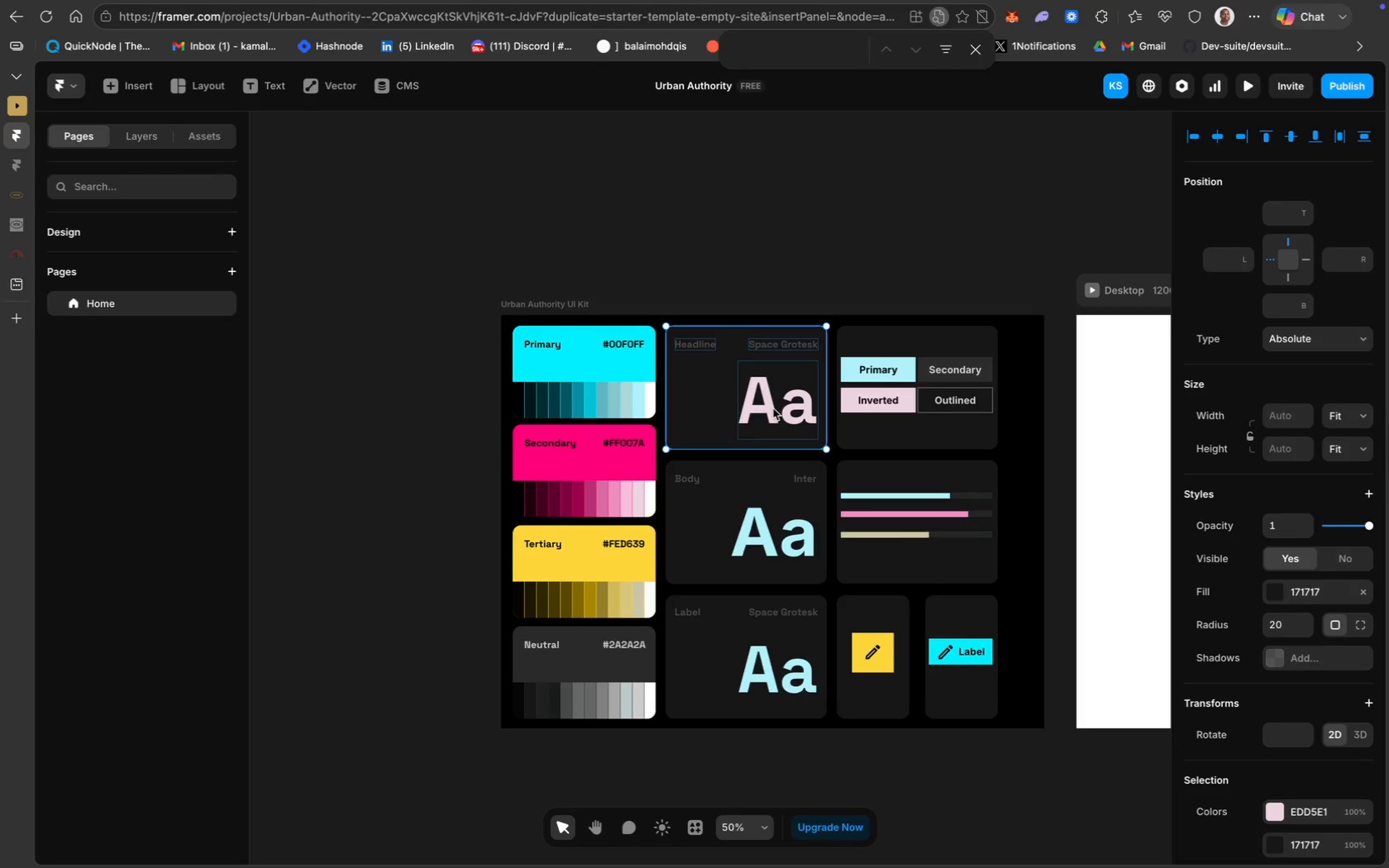 
right_click([773, 408])
 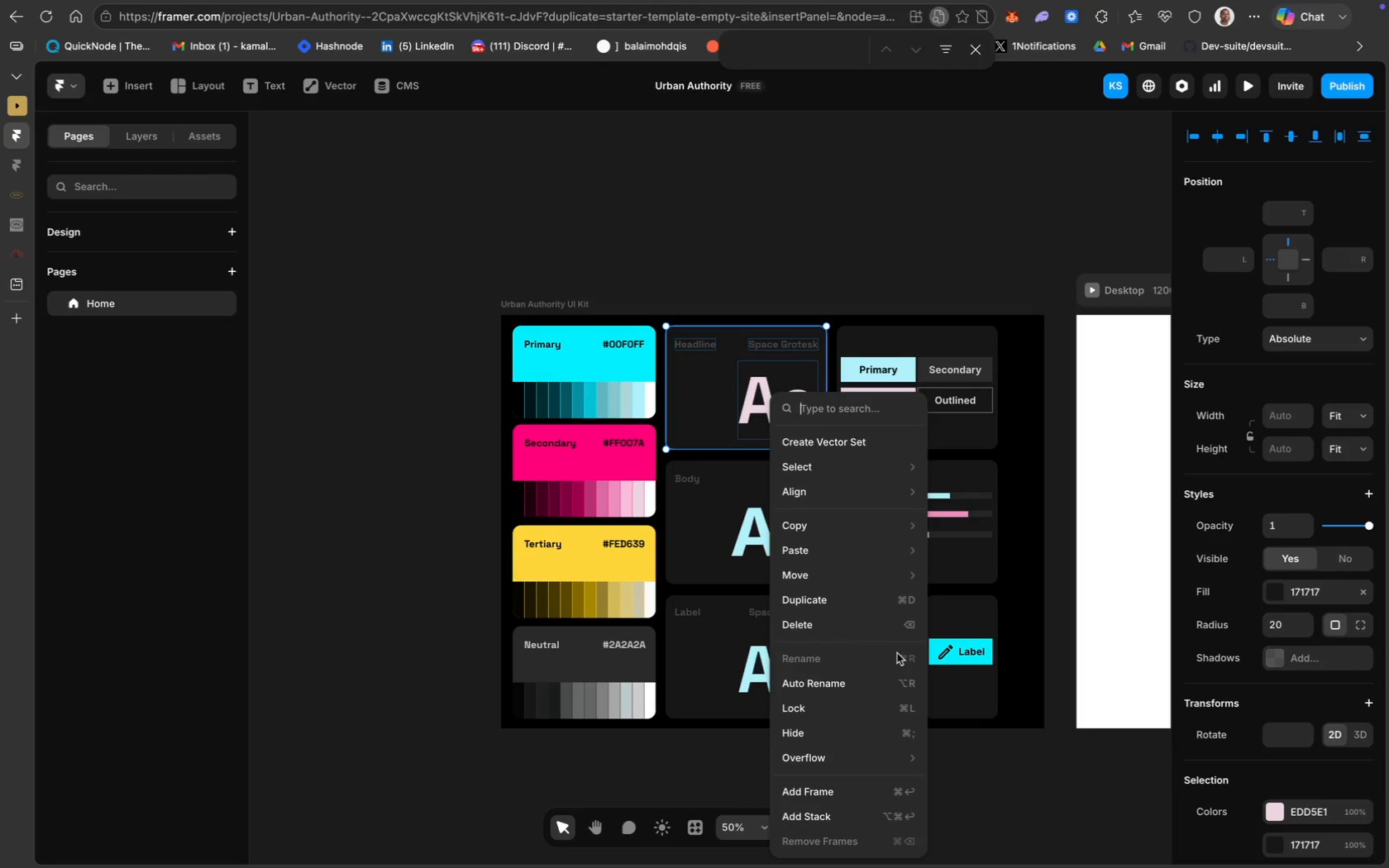 
wait(6.9)
 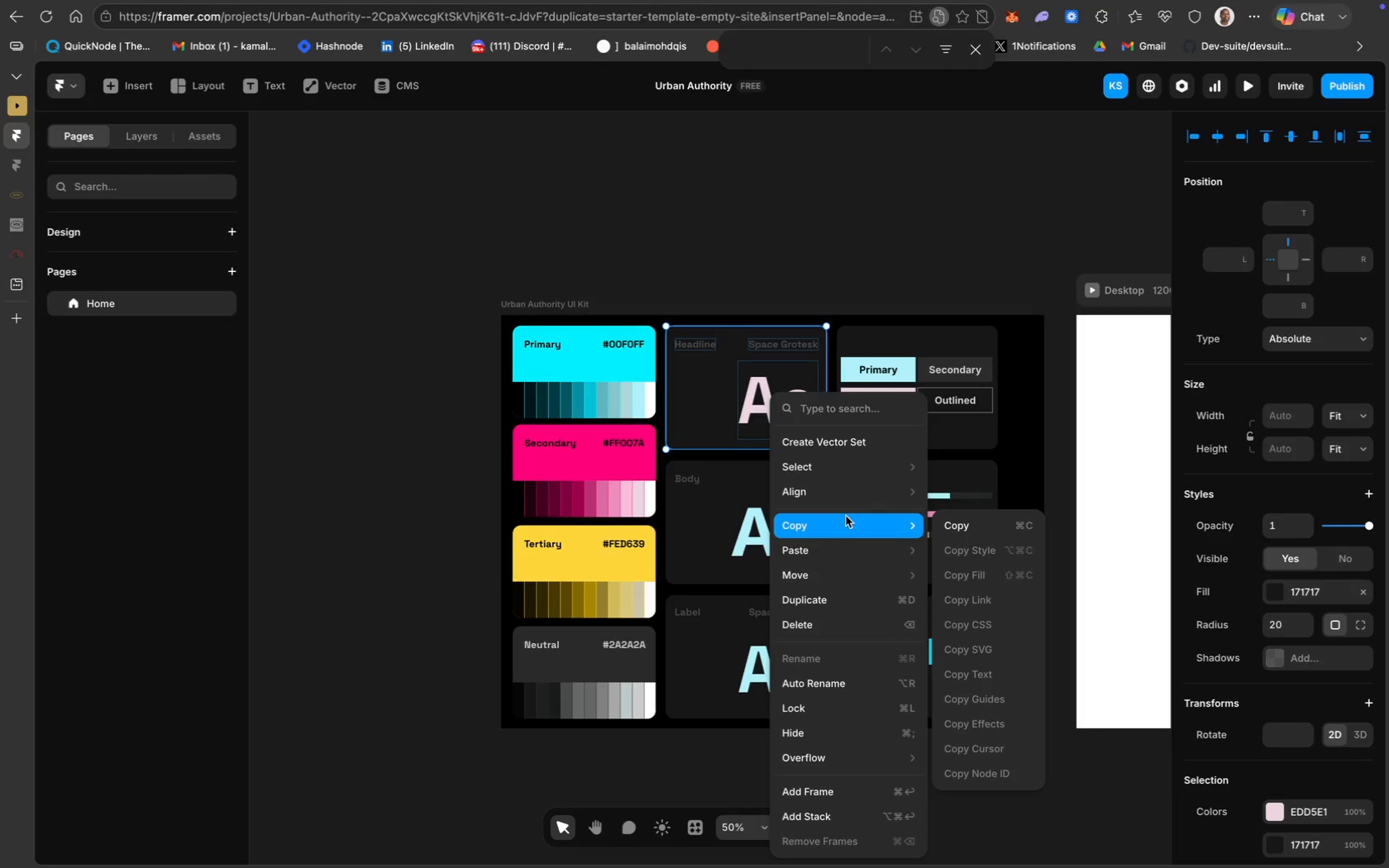 
left_click([881, 817])
 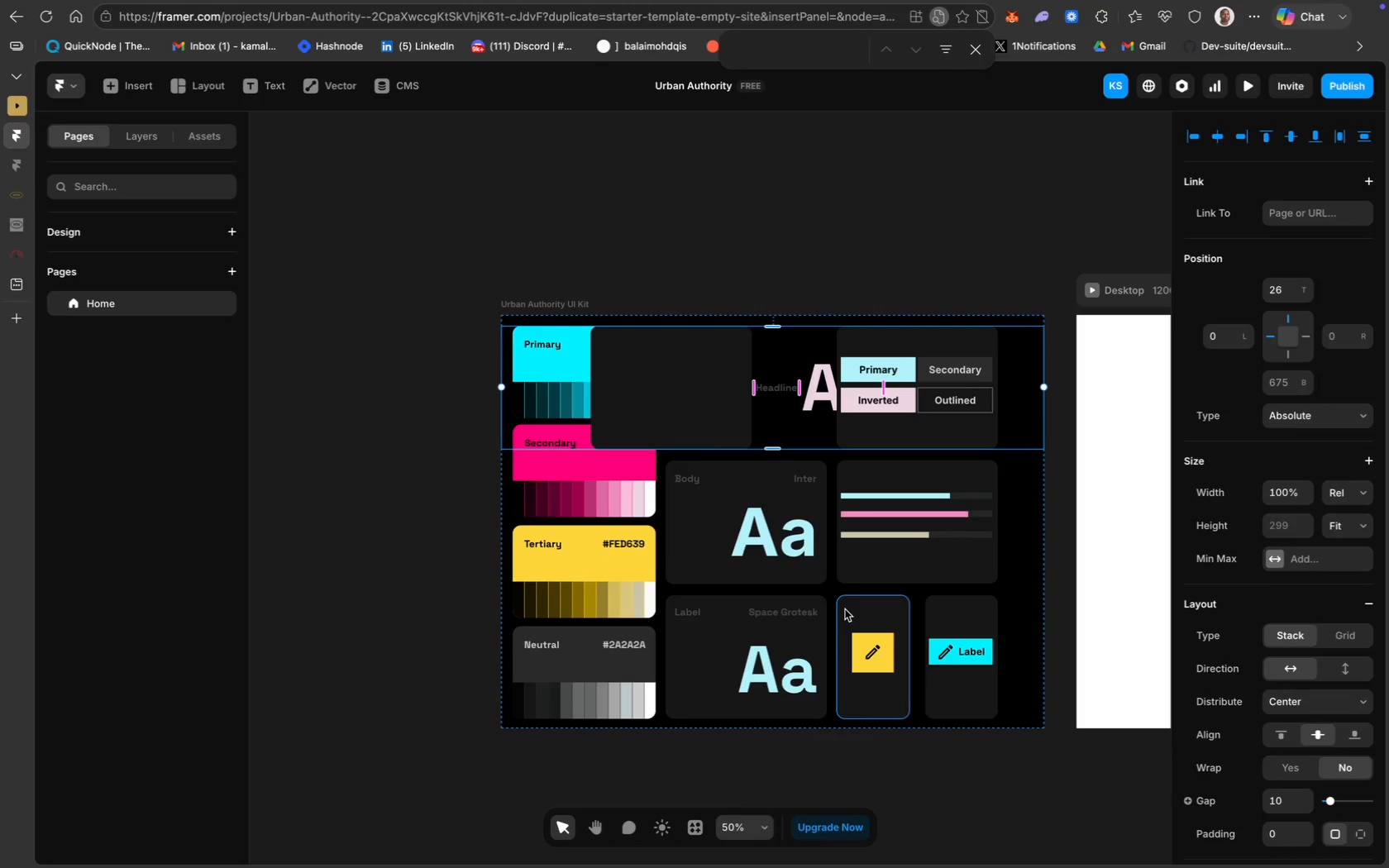 
key(Meta+CommandLeft)
 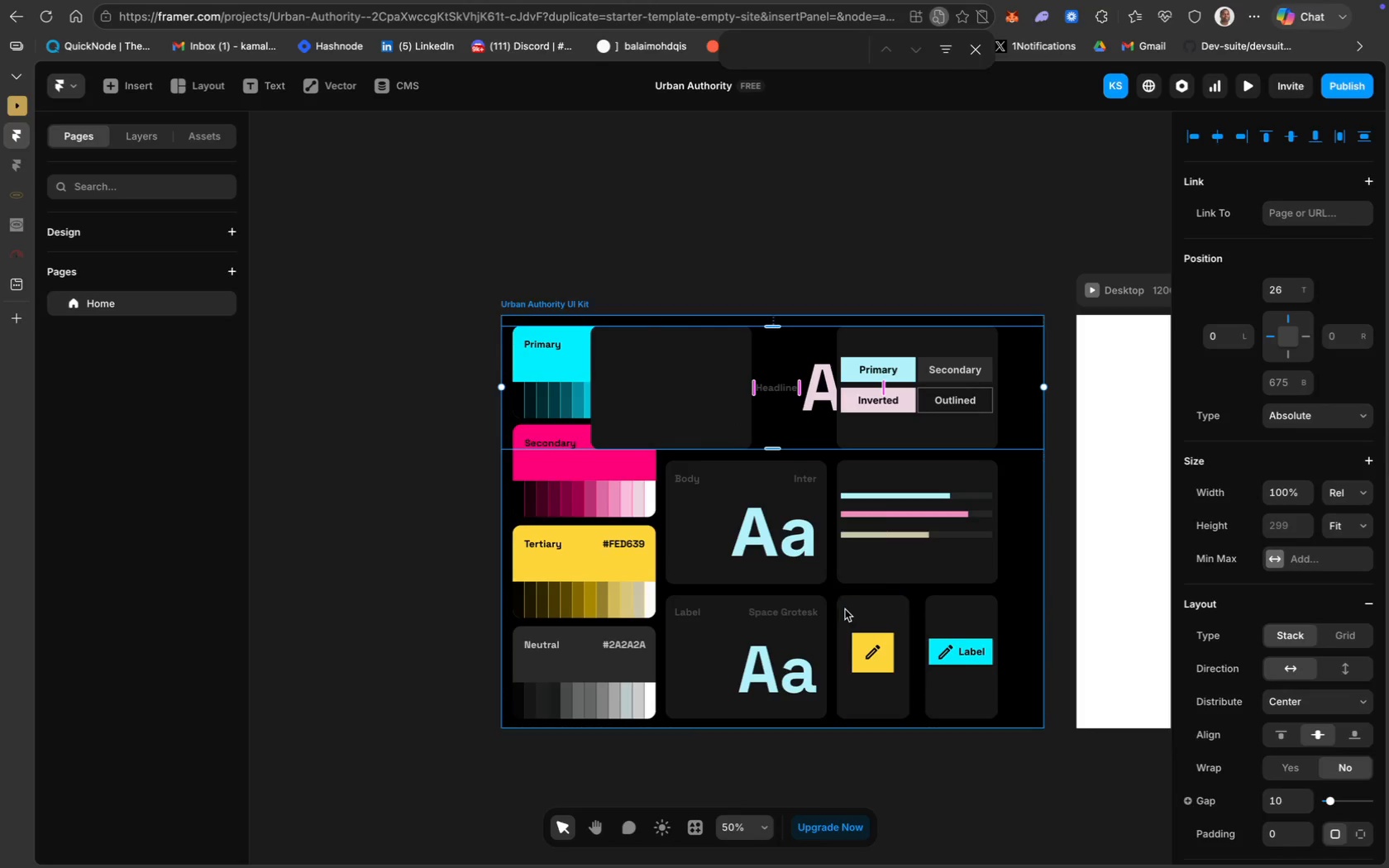 
key(Meta+Z)
 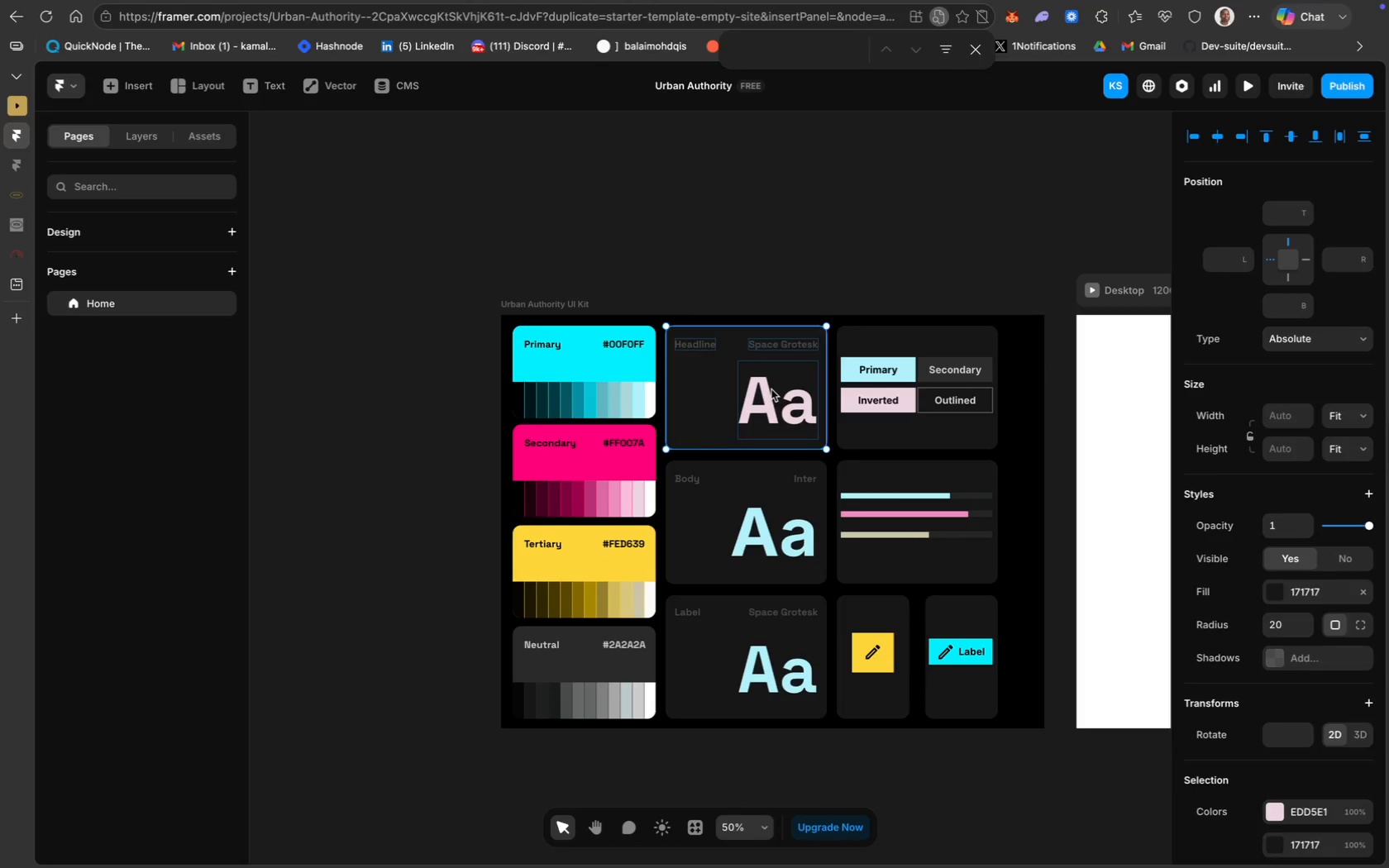 
right_click([771, 389])
 